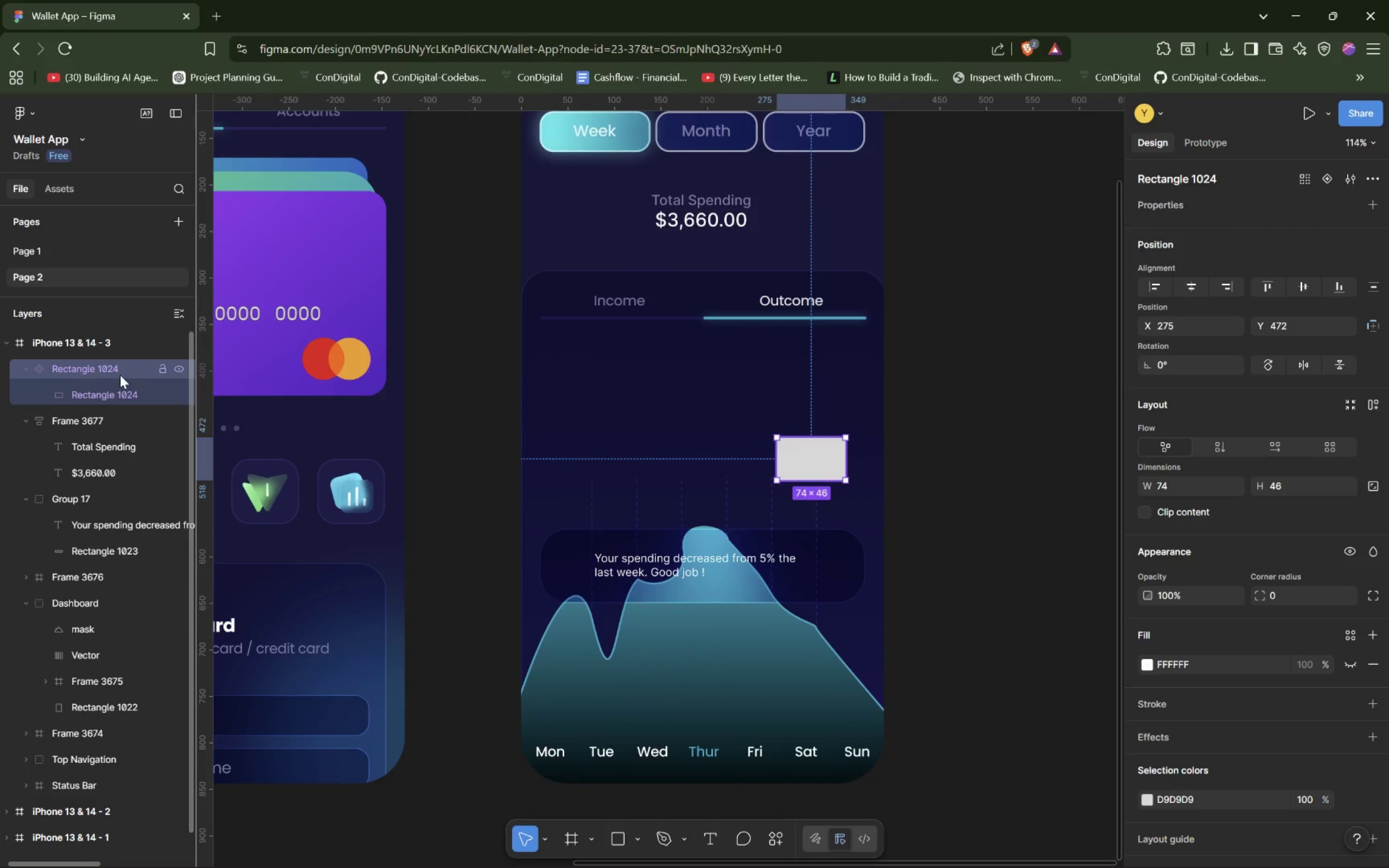 
left_click([102, 397])
 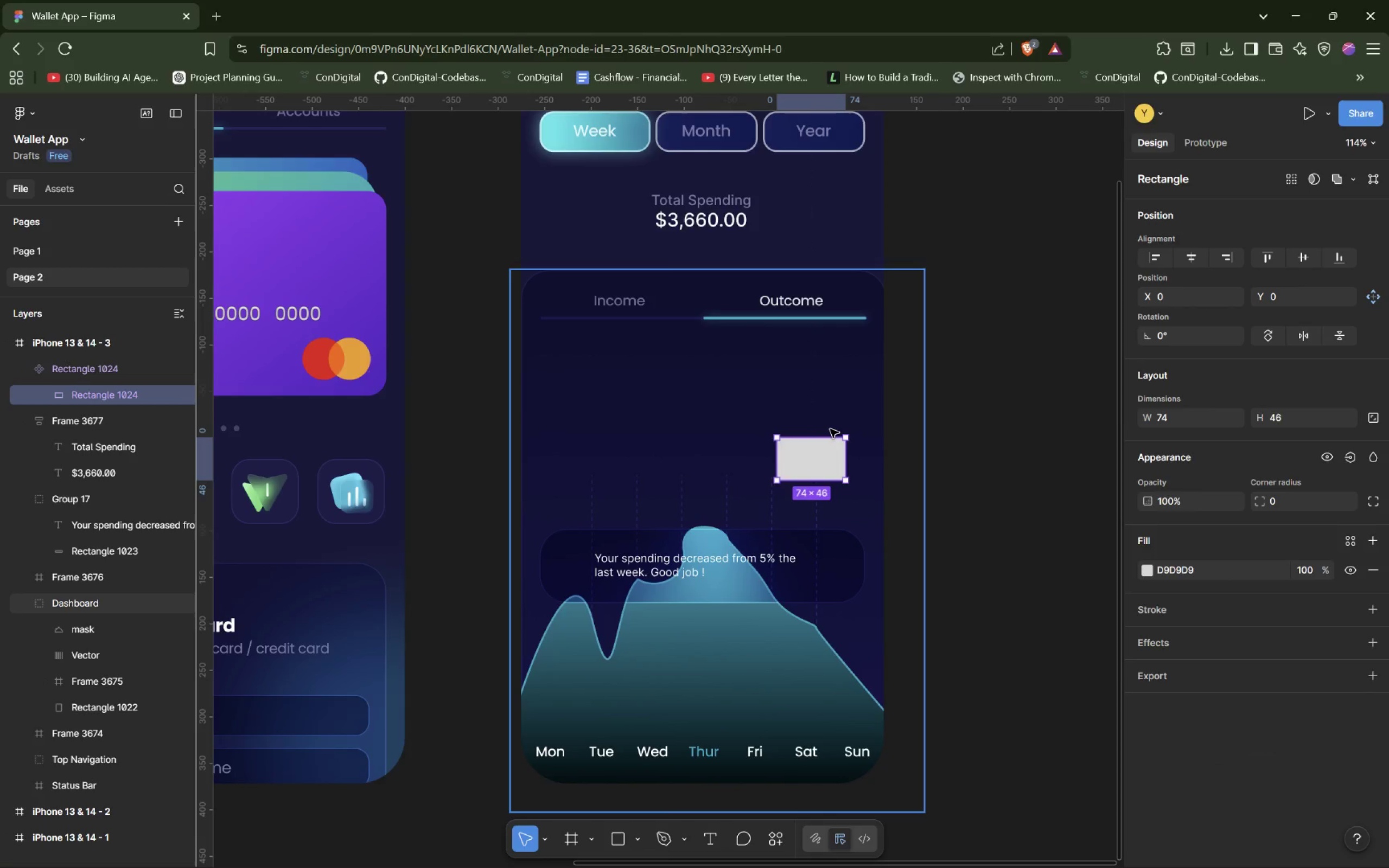 
left_click([819, 460])
 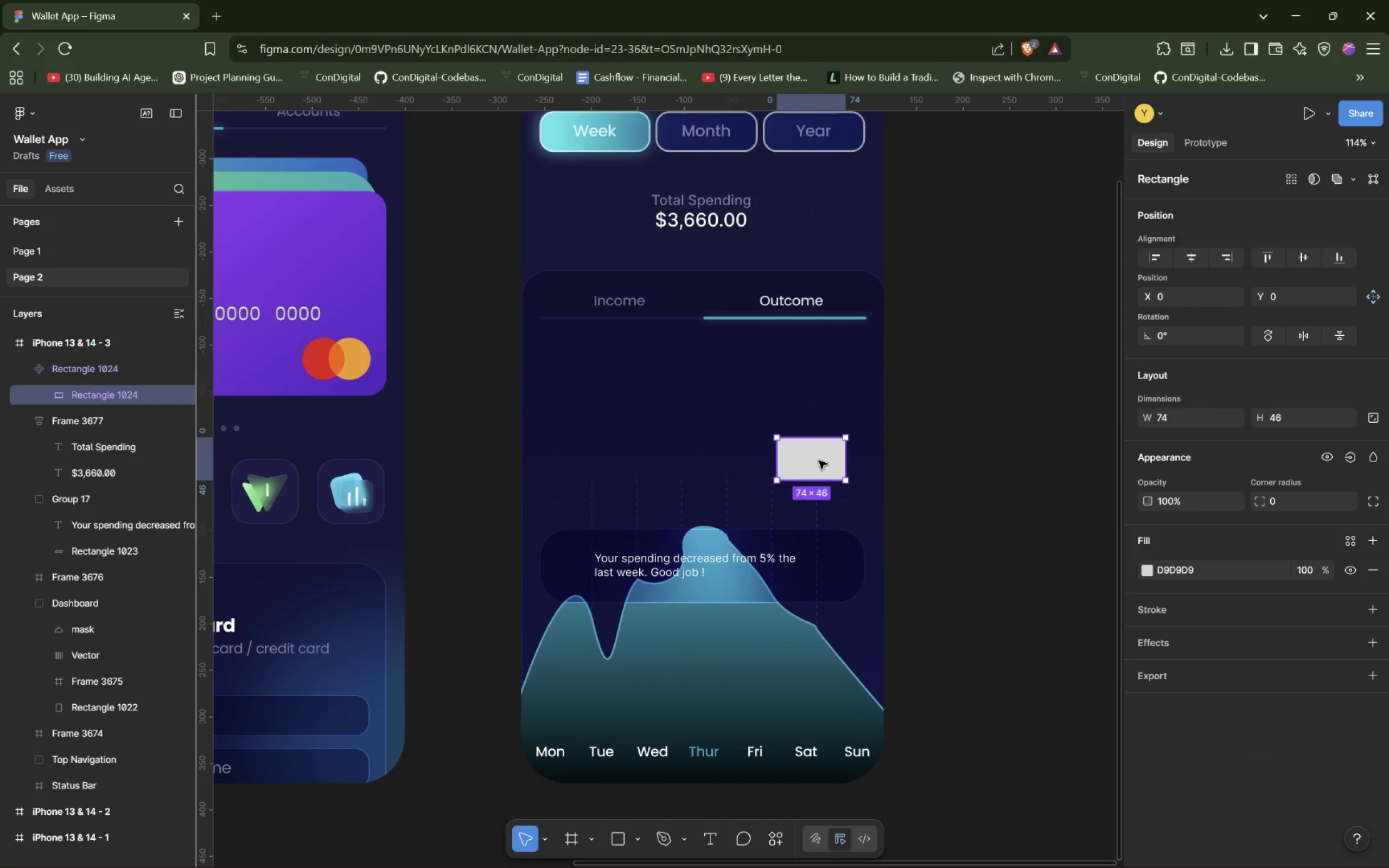 
hold_key(key=Delete, duration=3.78)
 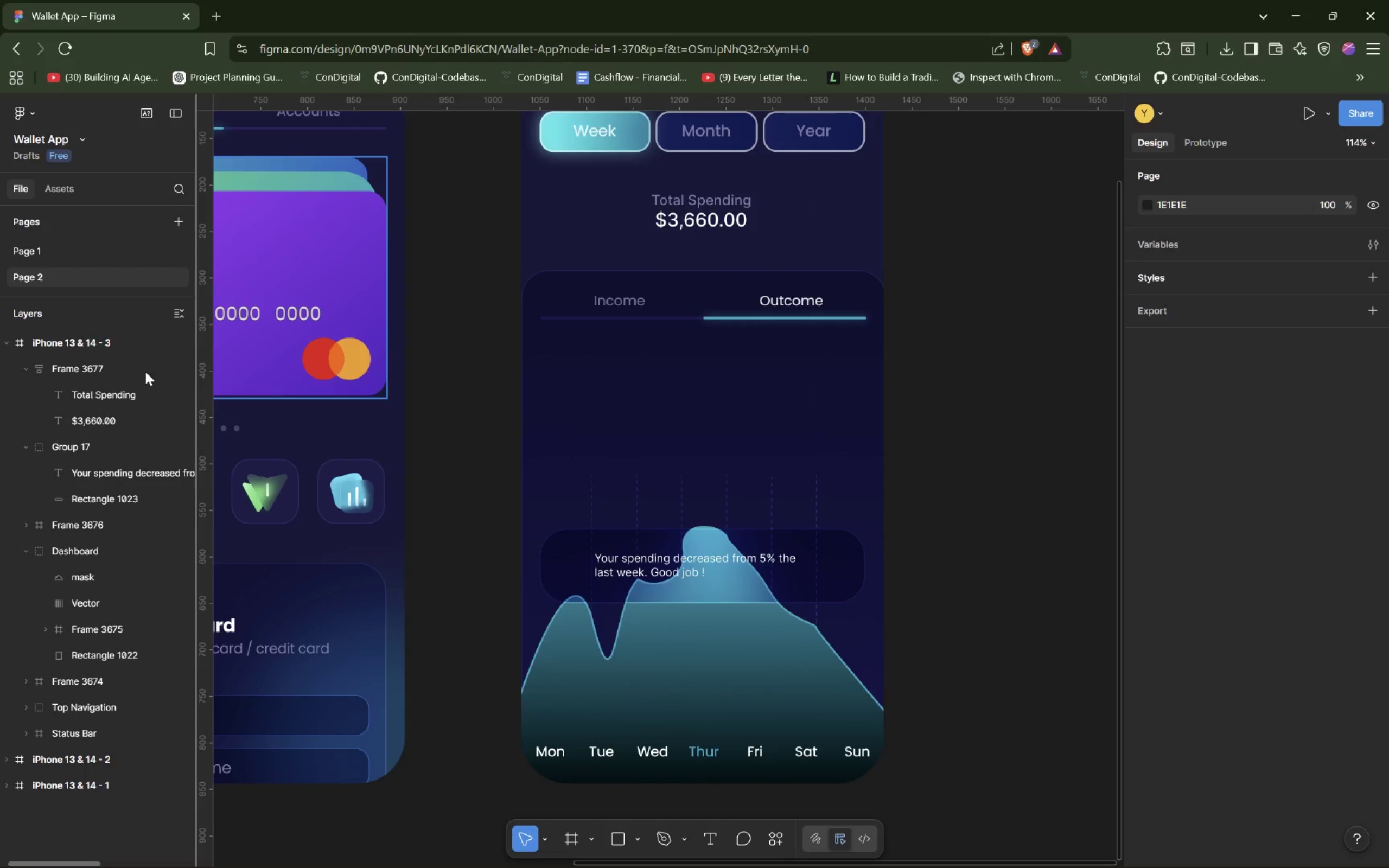 
left_click([830, 457])
 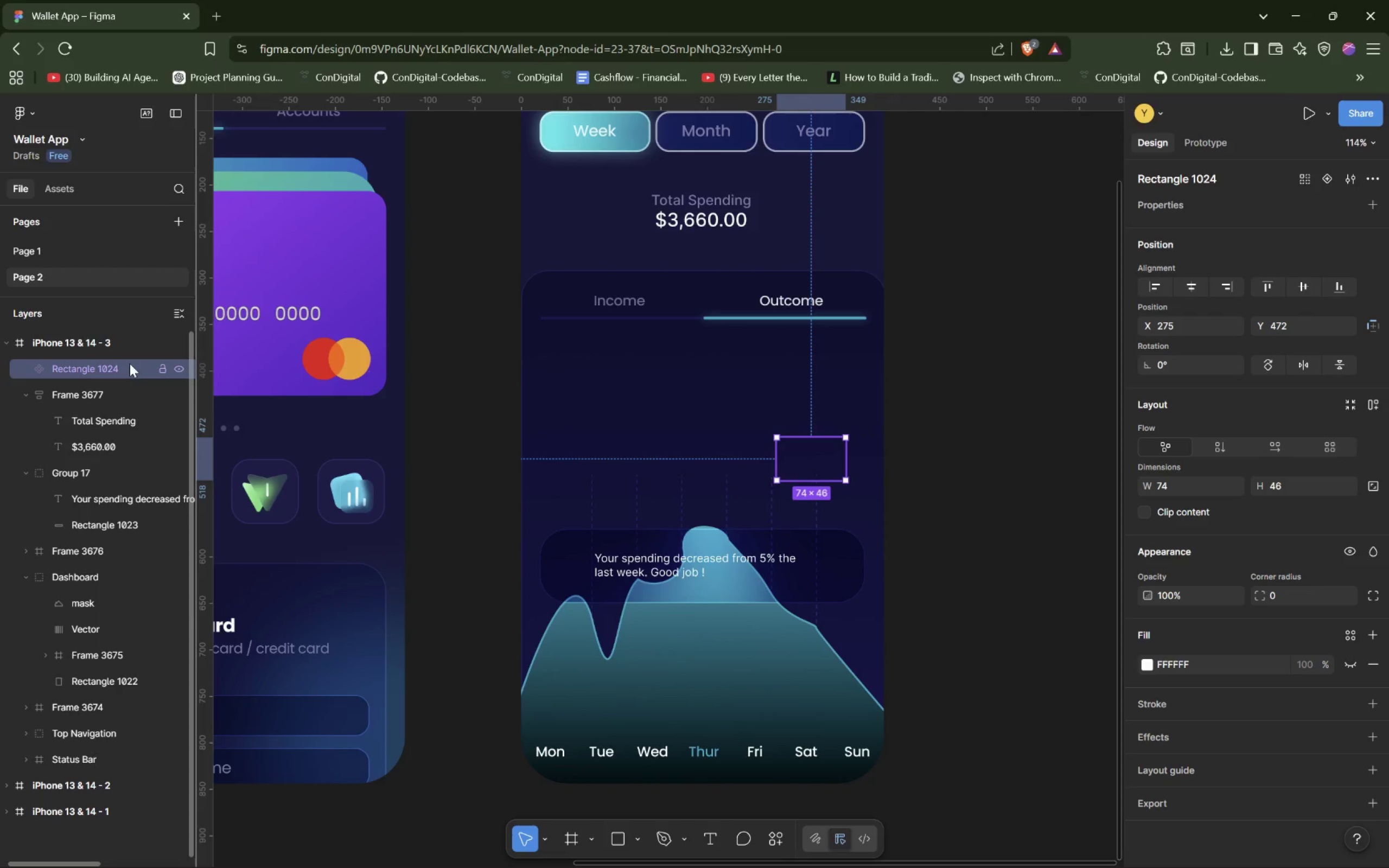 
left_click([129, 365])
 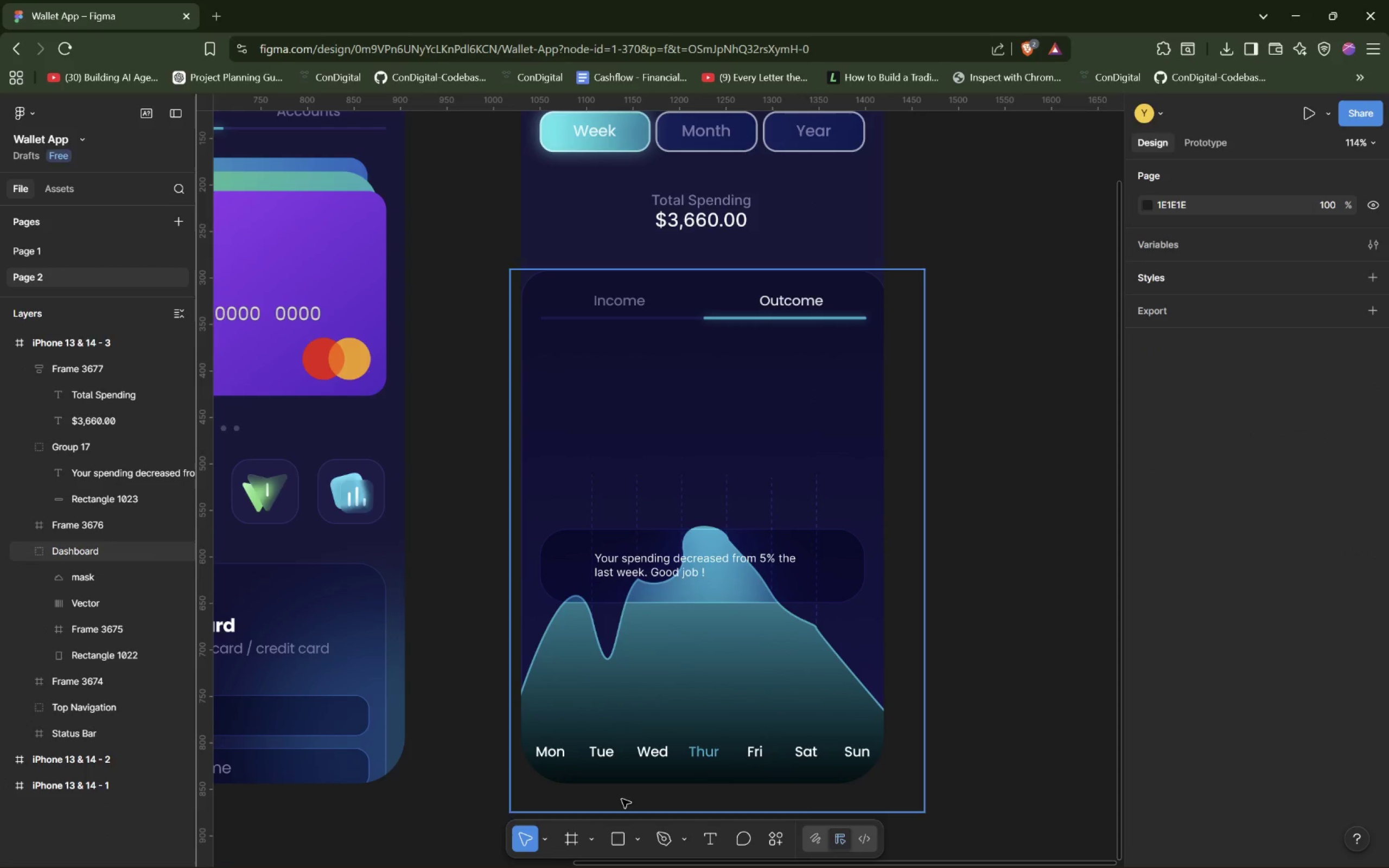 
left_click([619, 840])
 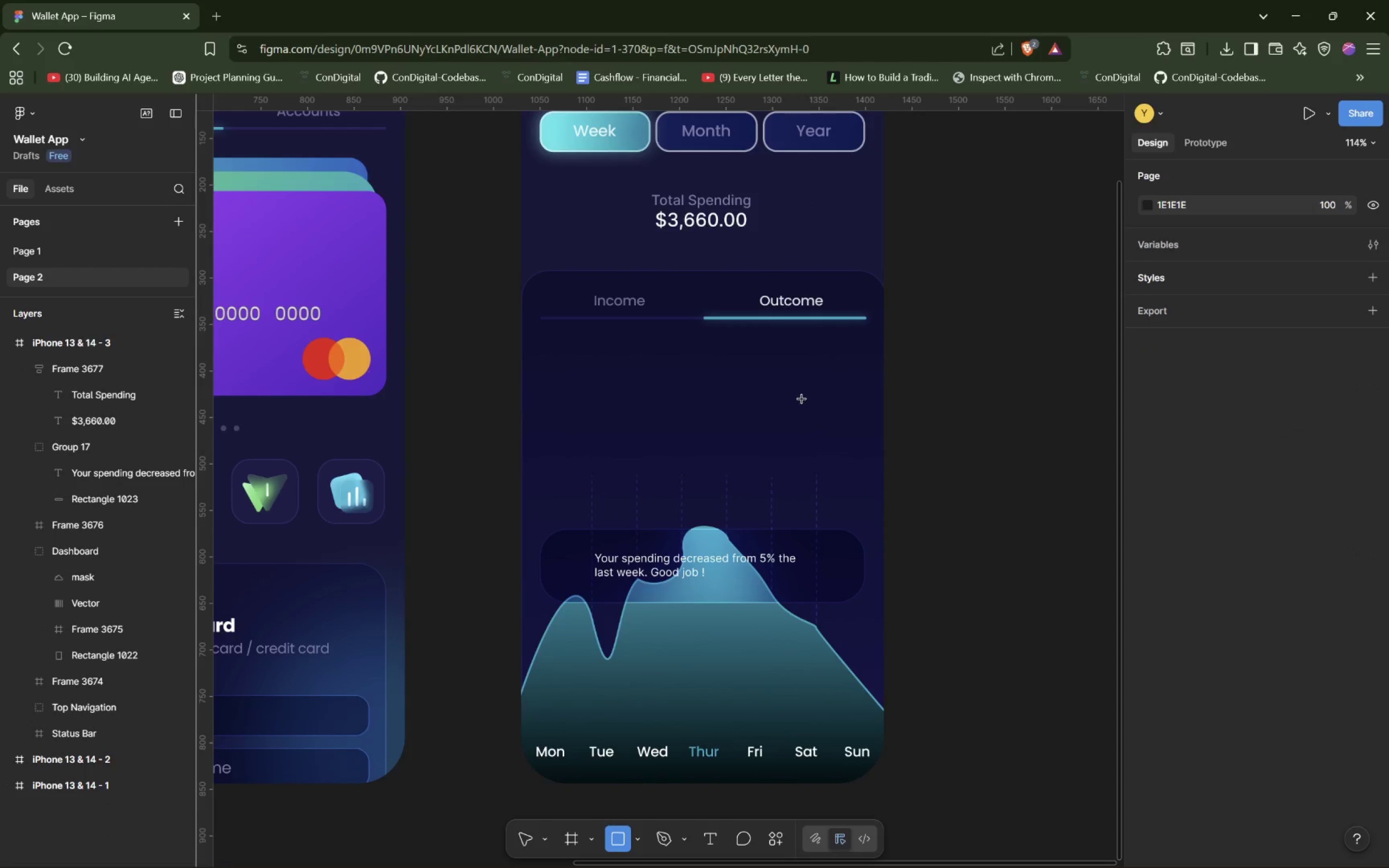 
left_click_drag(start_coordinate=[800, 397], to_coordinate=[865, 432])
 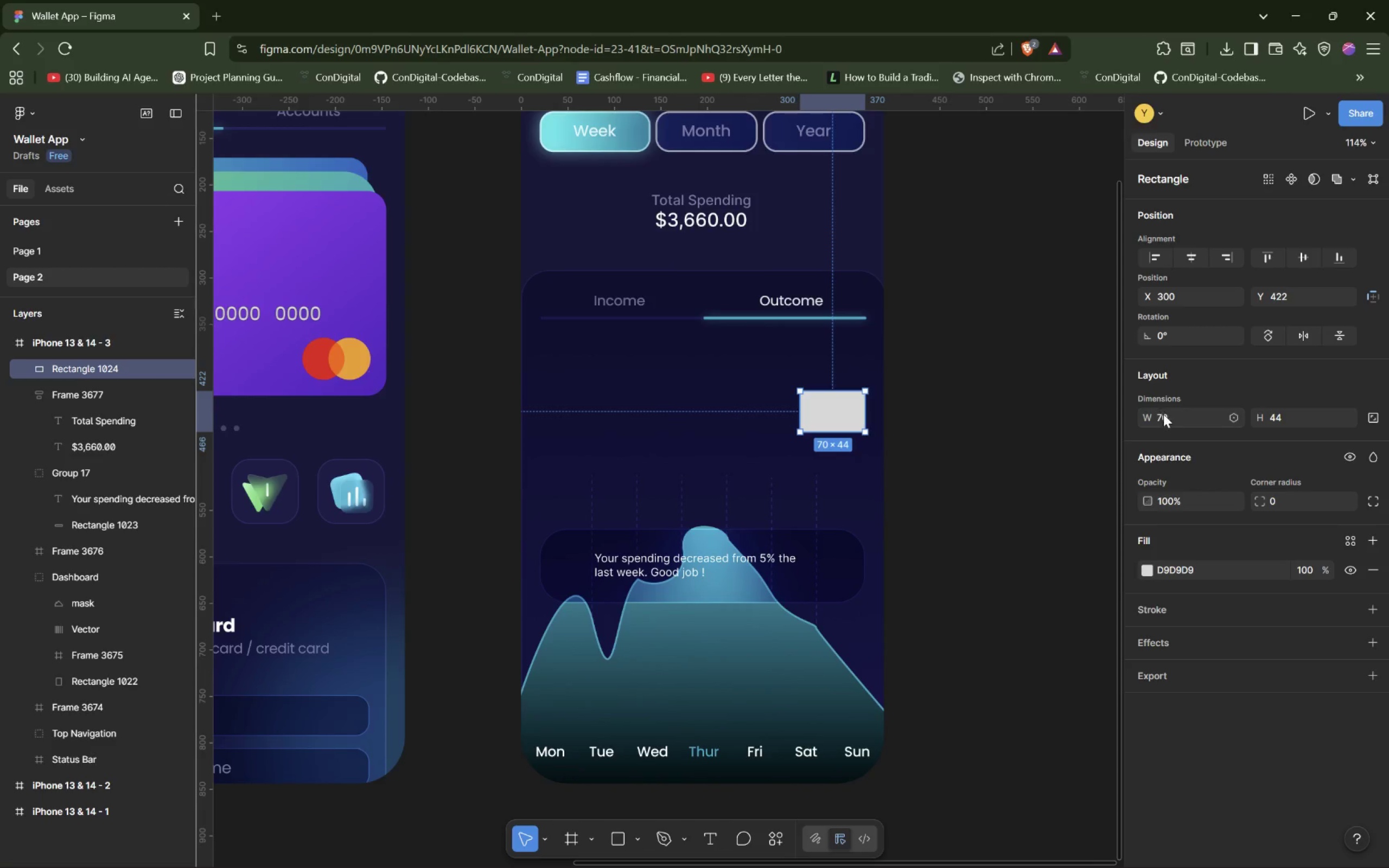 
double_click([1163, 414])
 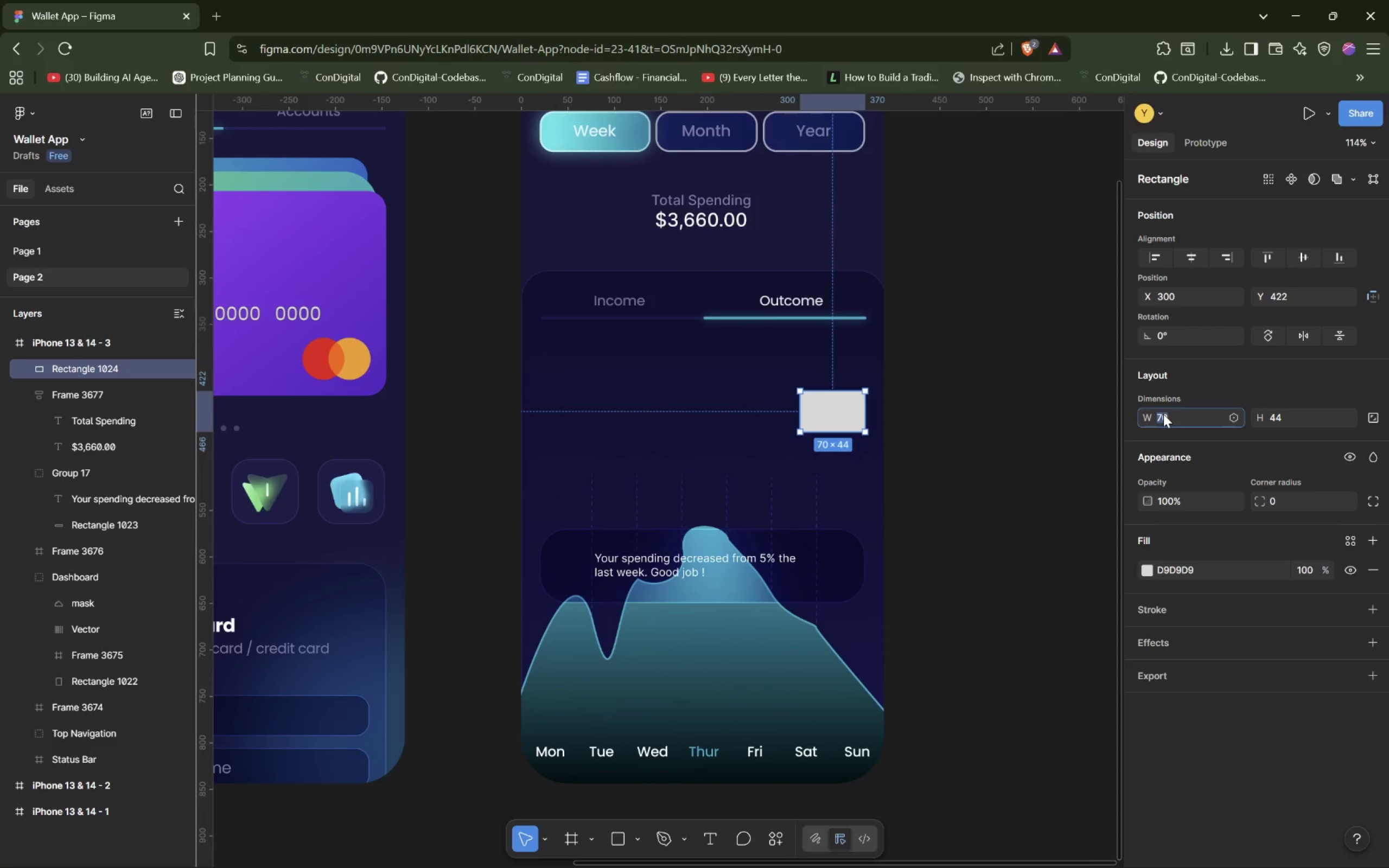 
key(7)
 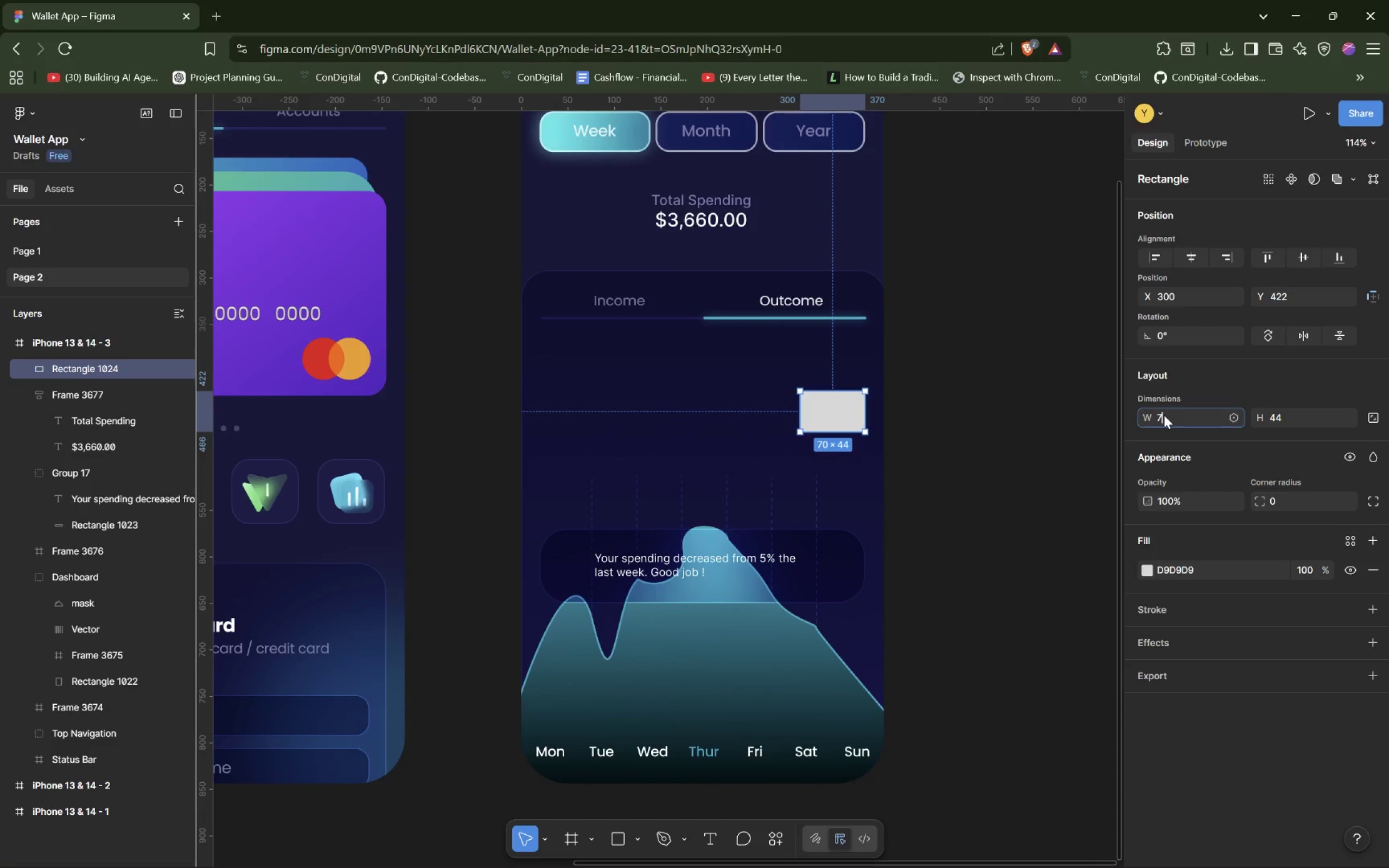 
key(4)
 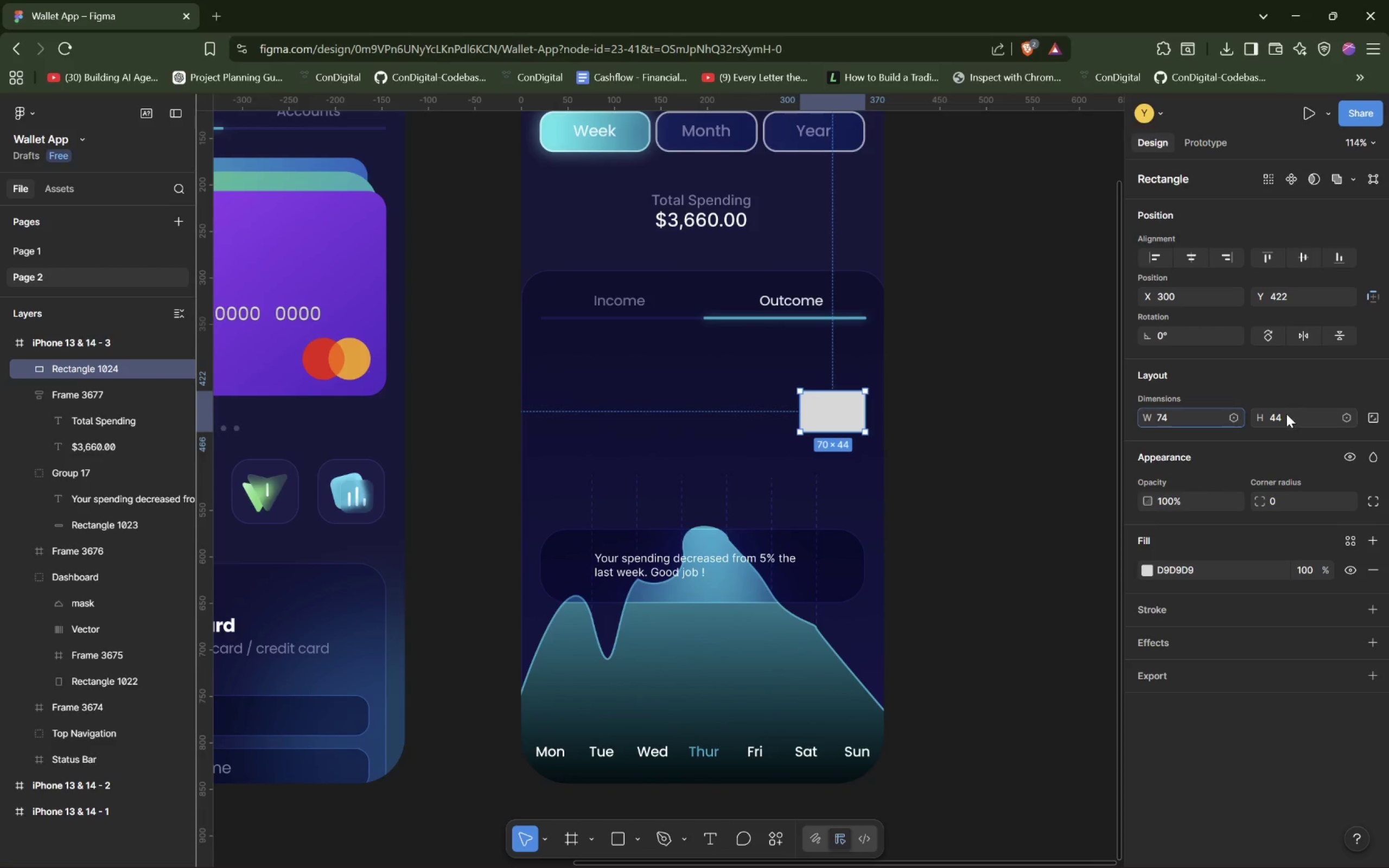 
double_click([1286, 414])
 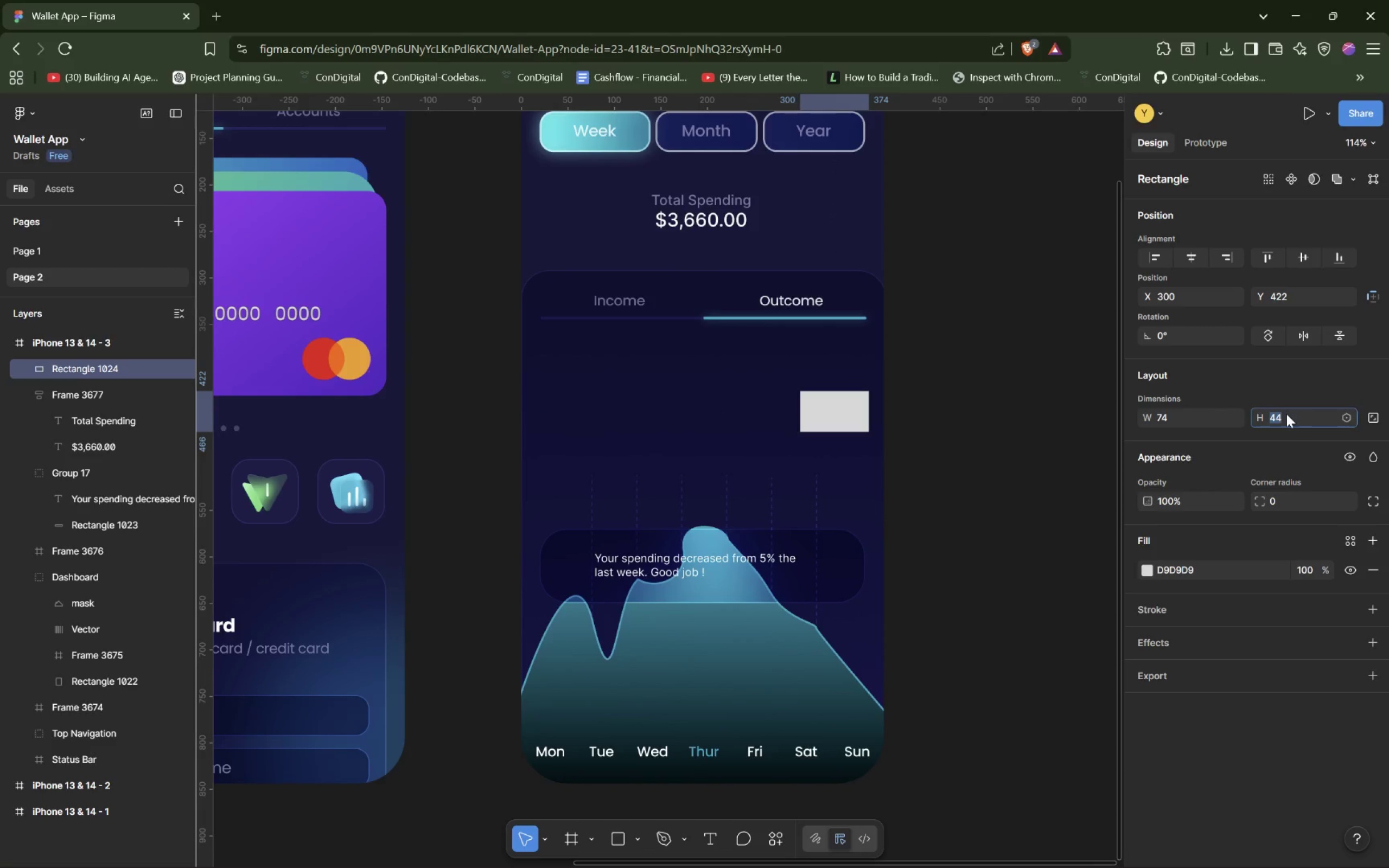 
type(46)
 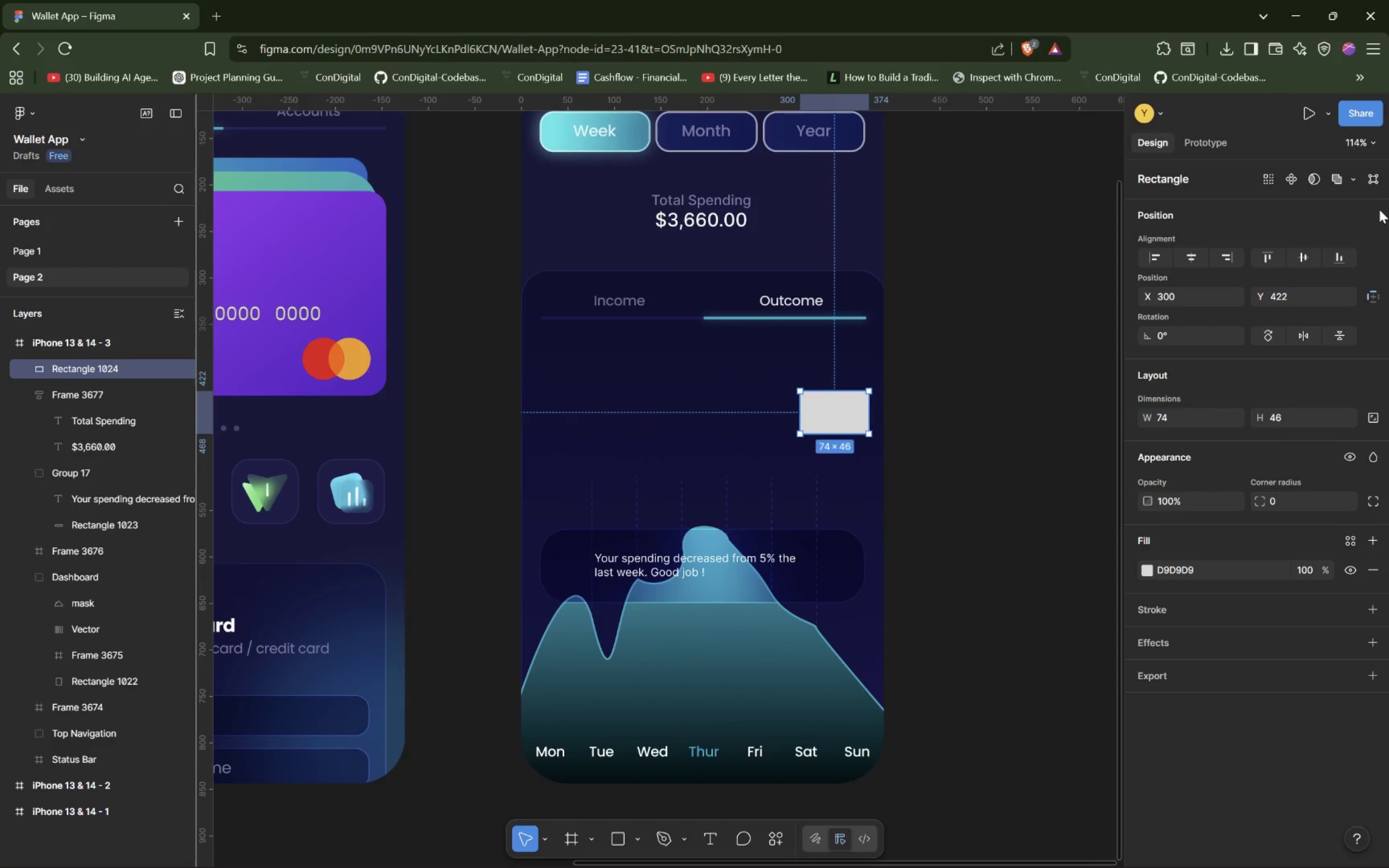 
mouse_move([1296, 174])
 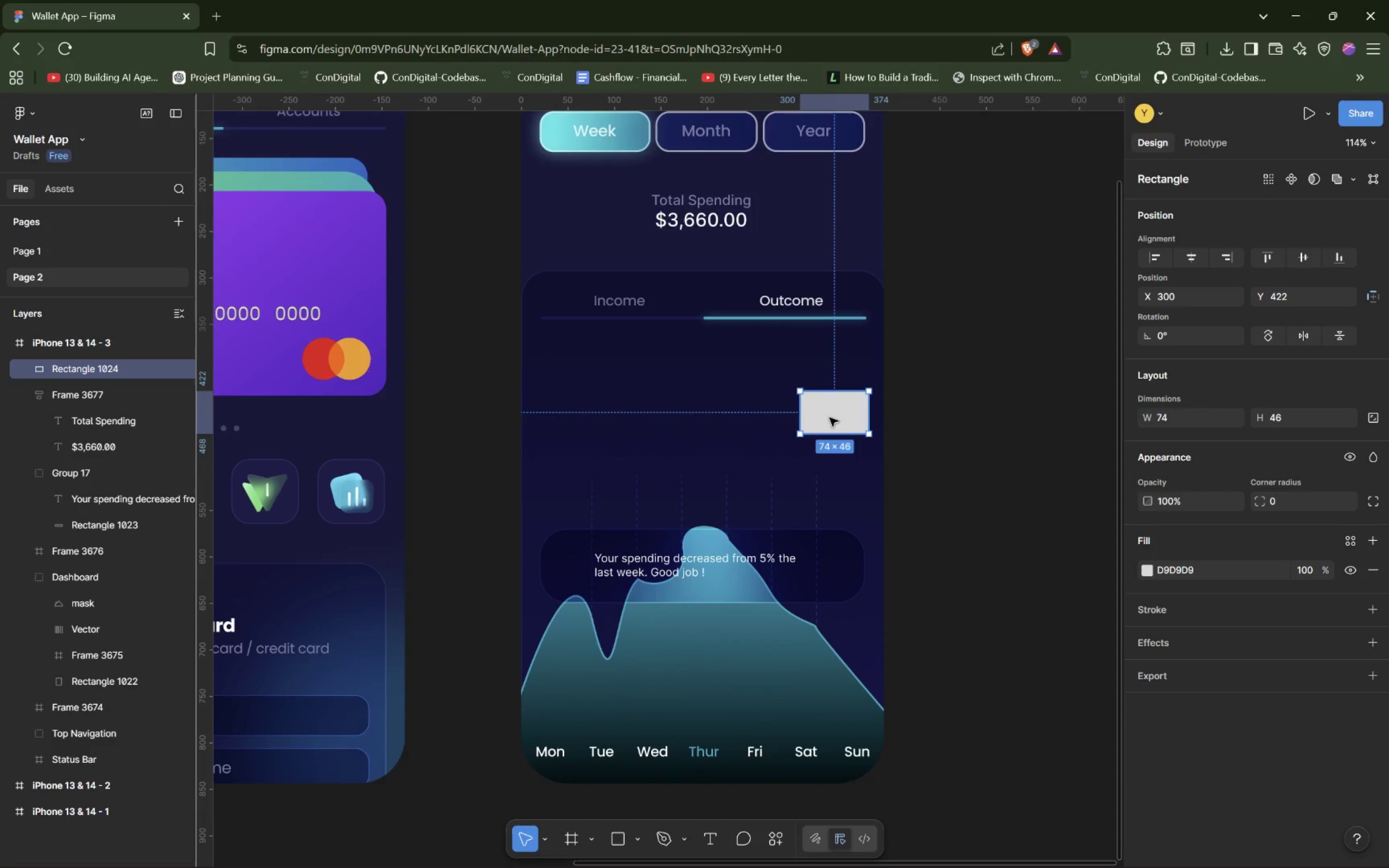 
wait(7.87)
 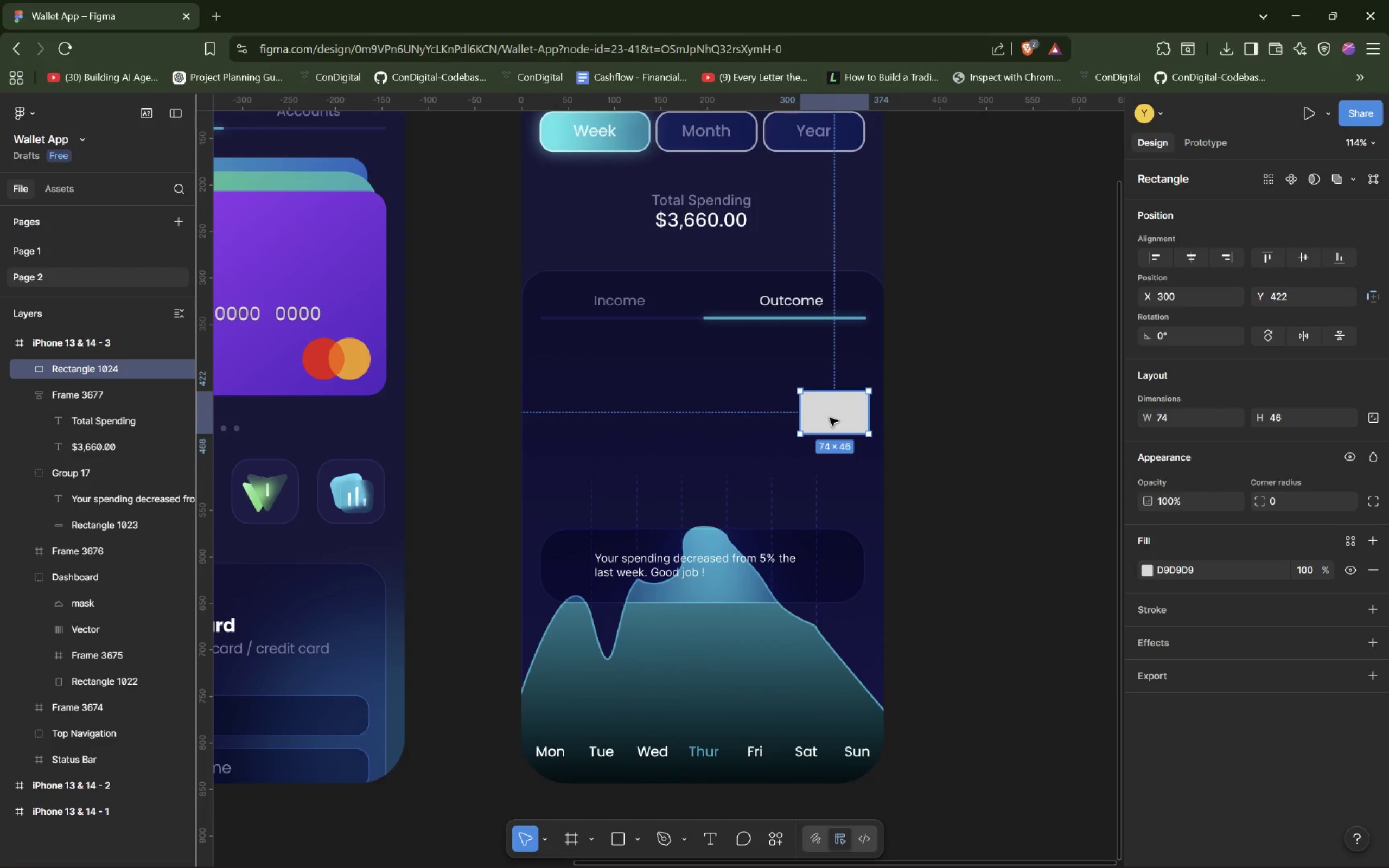 
double_click([848, 416])
 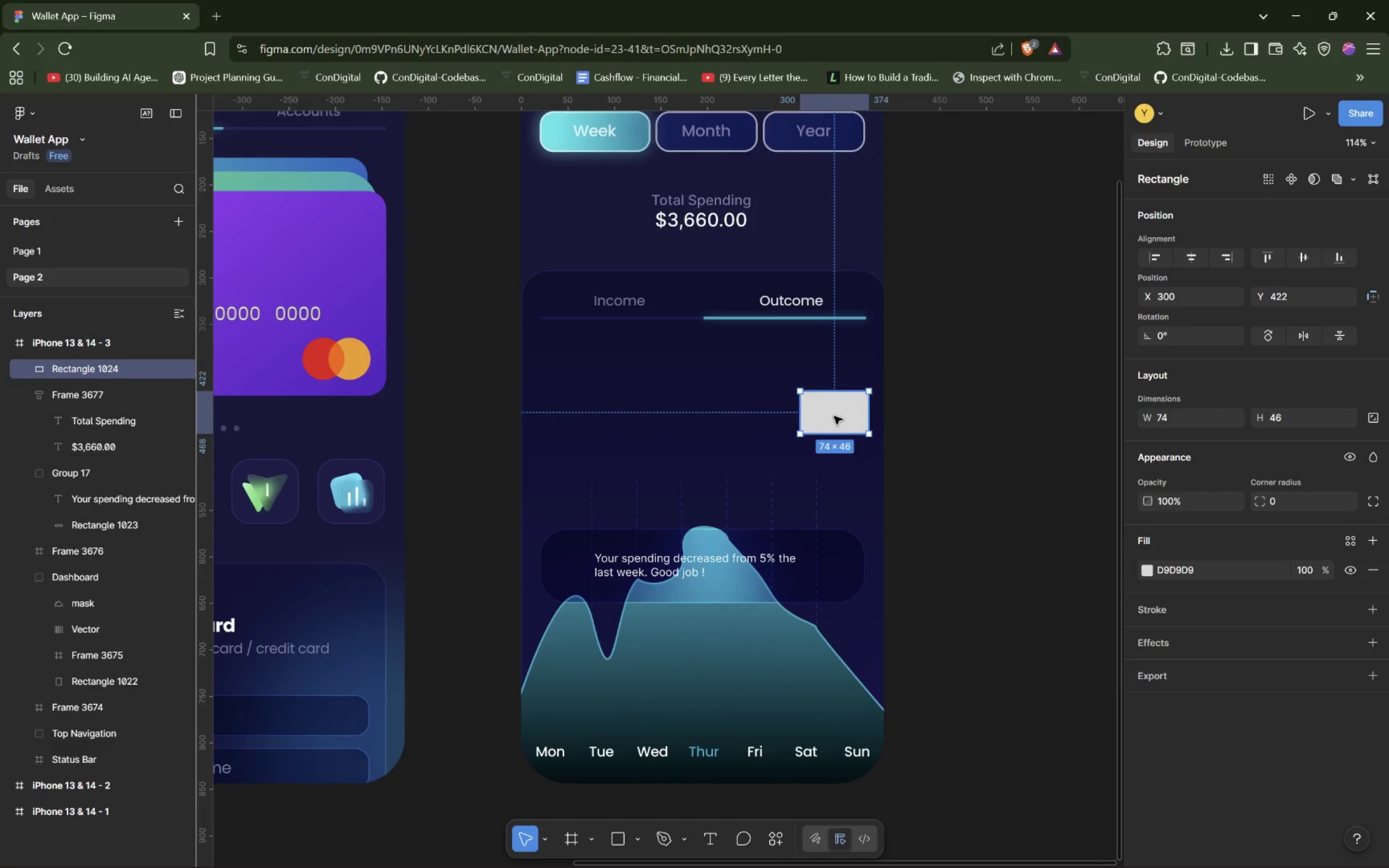 
double_click([834, 416])
 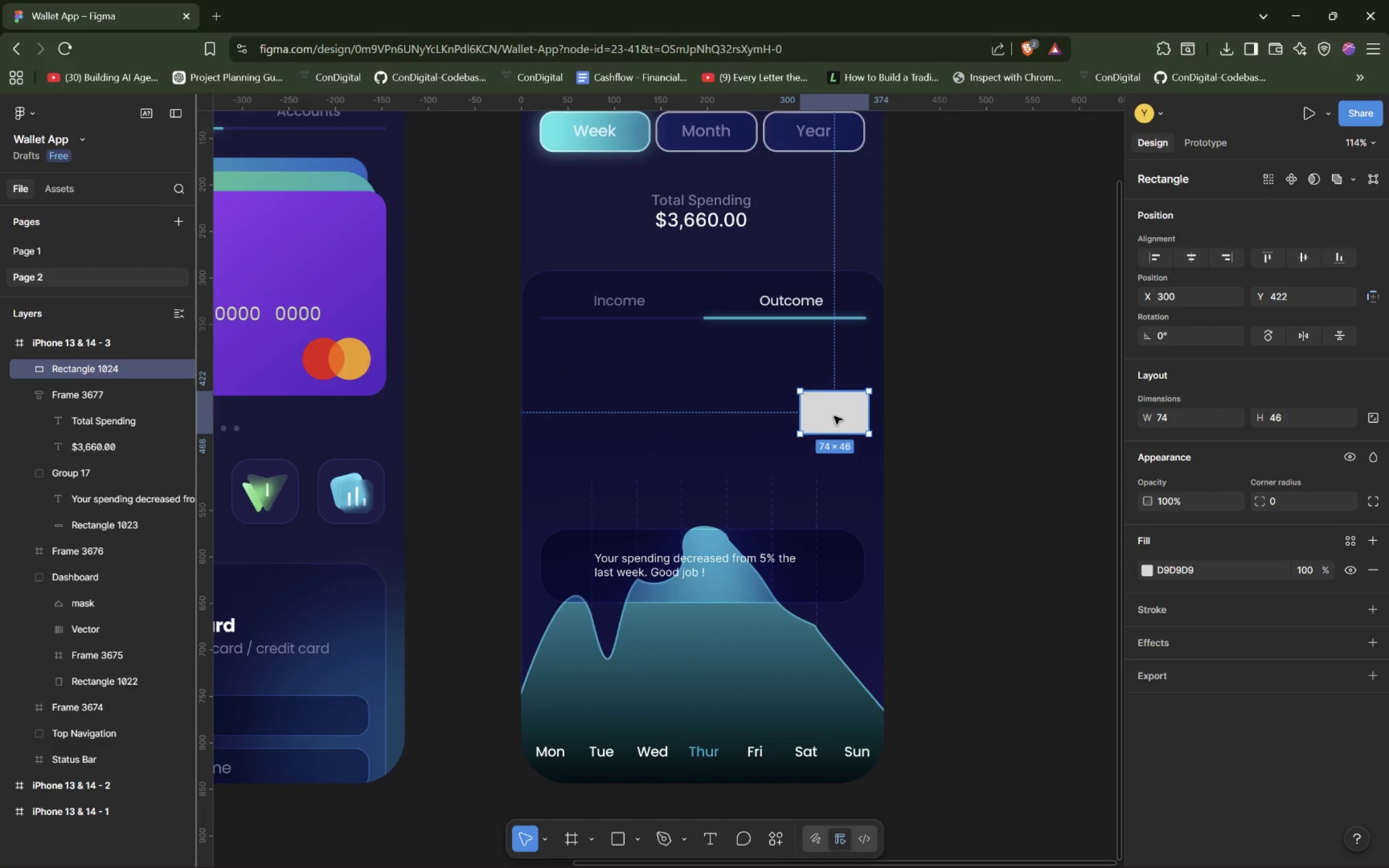 
right_click([834, 416])
 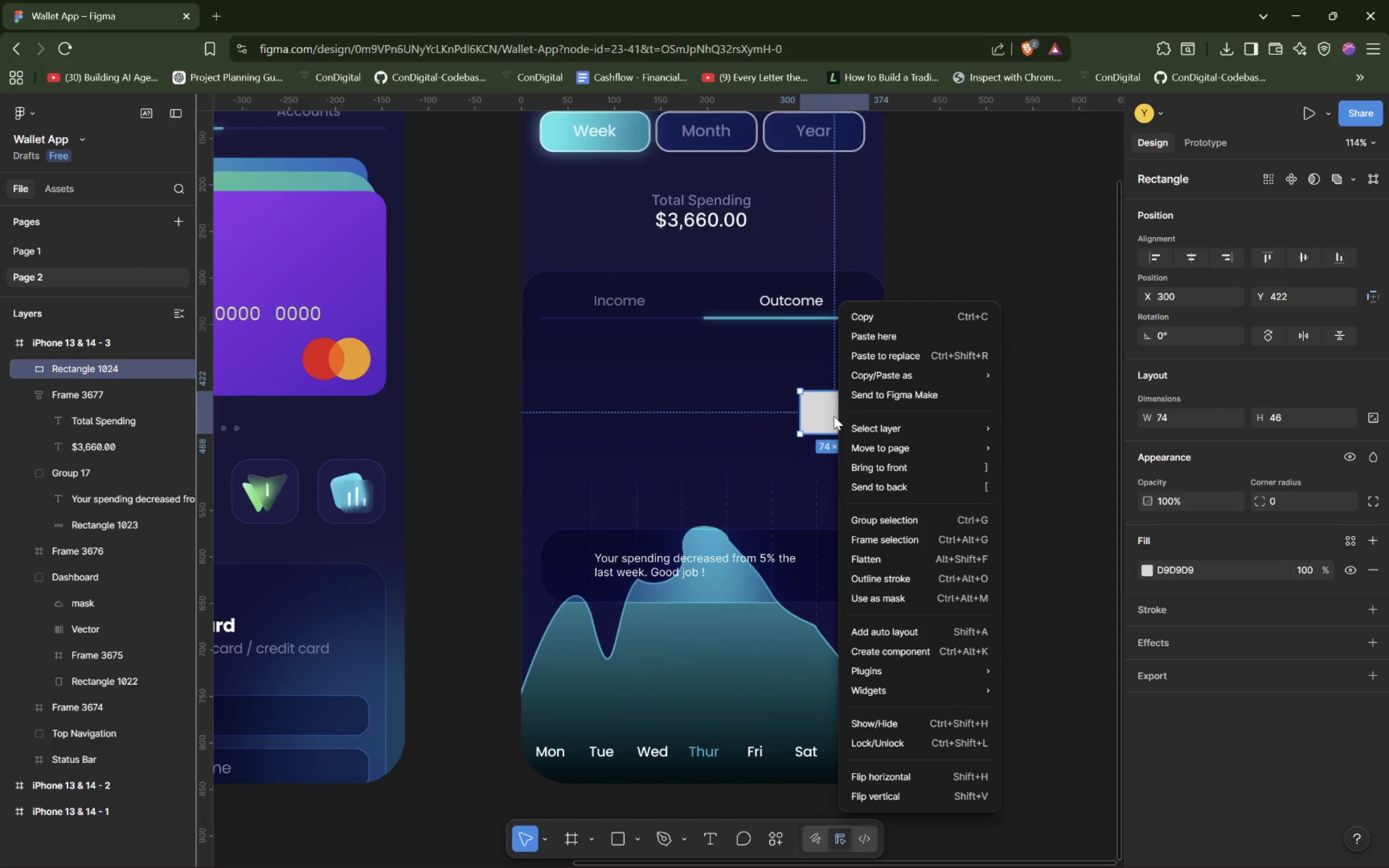 
right_click([834, 416])
 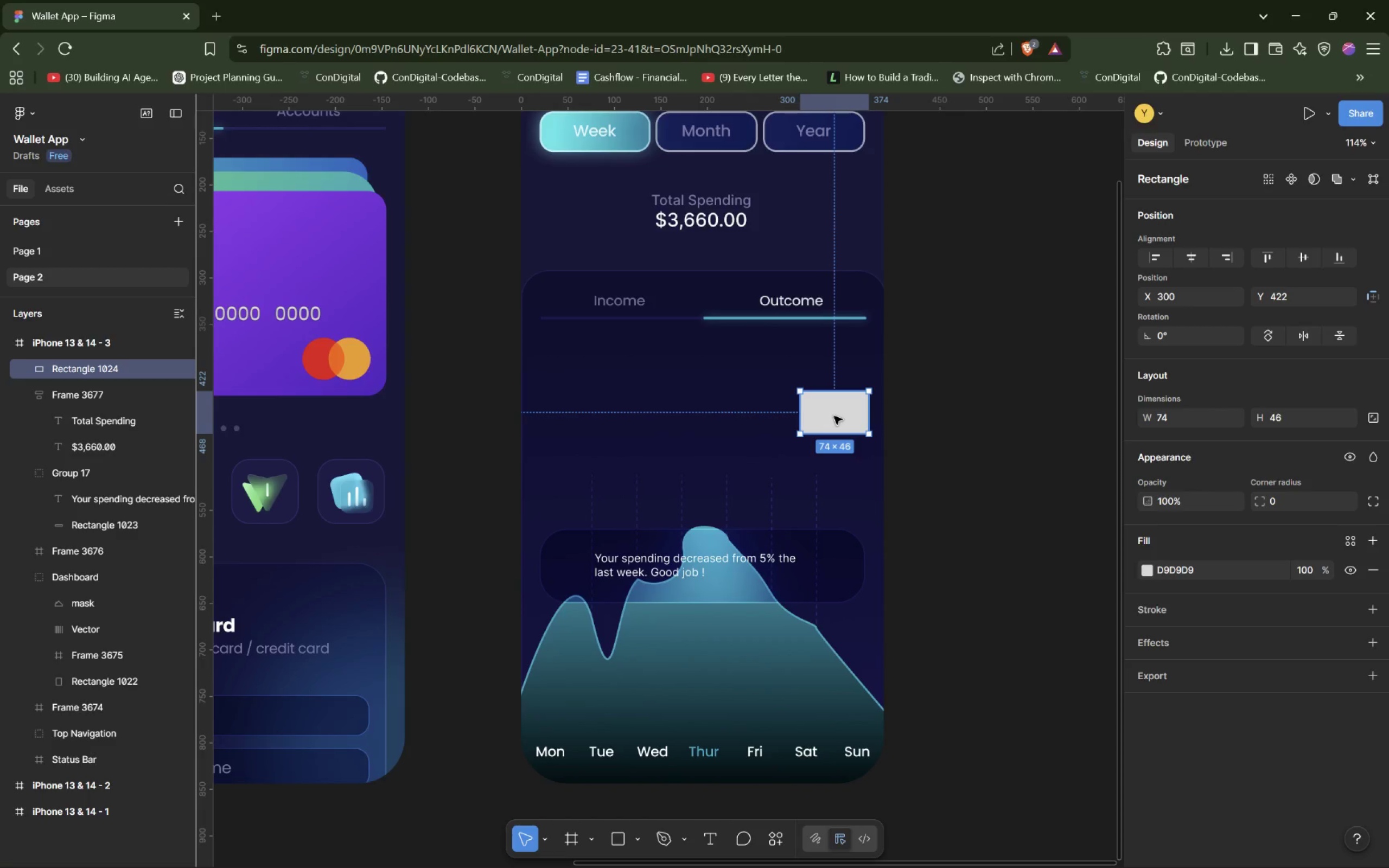 
double_click([834, 416])
 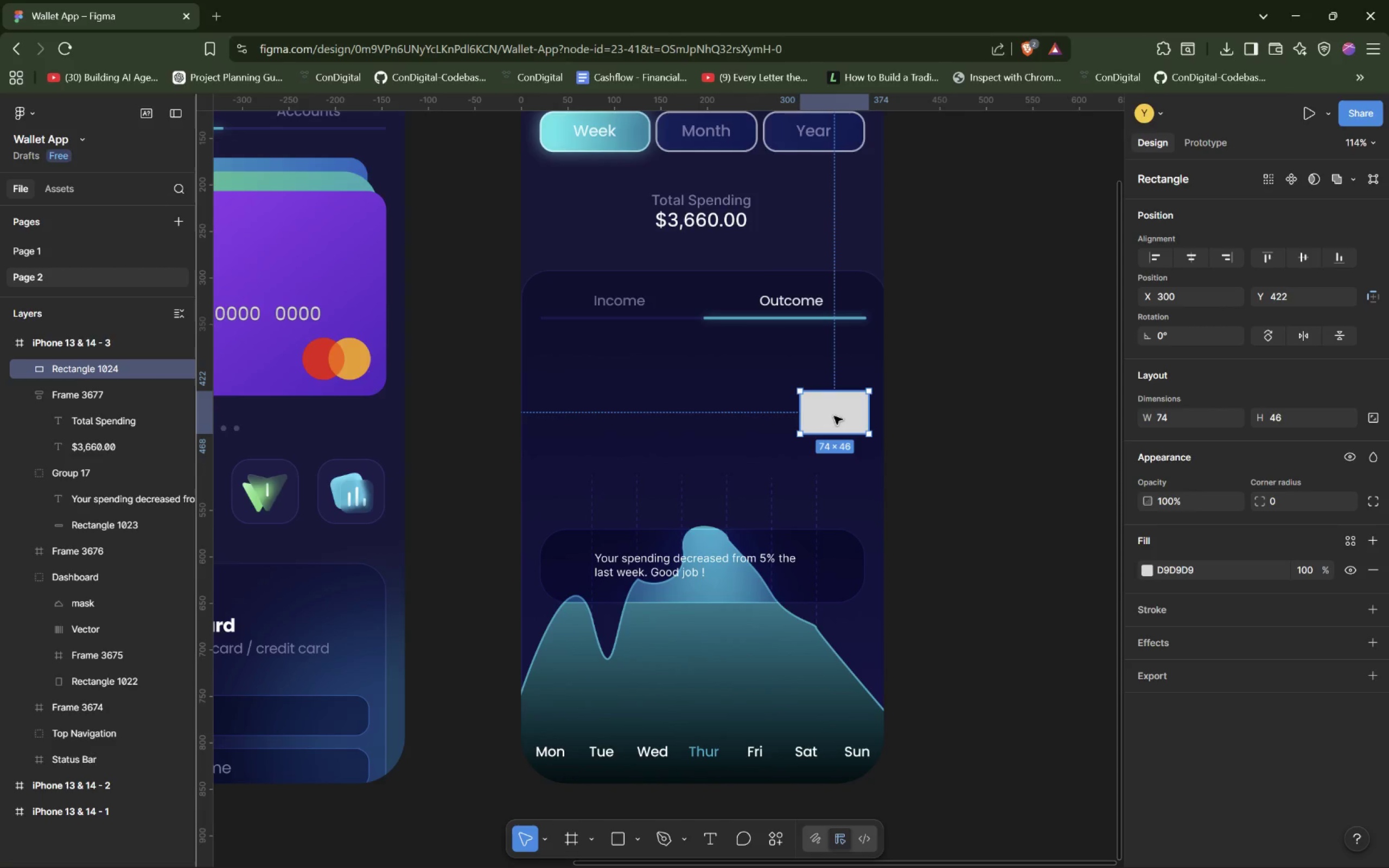 
double_click([834, 416])
 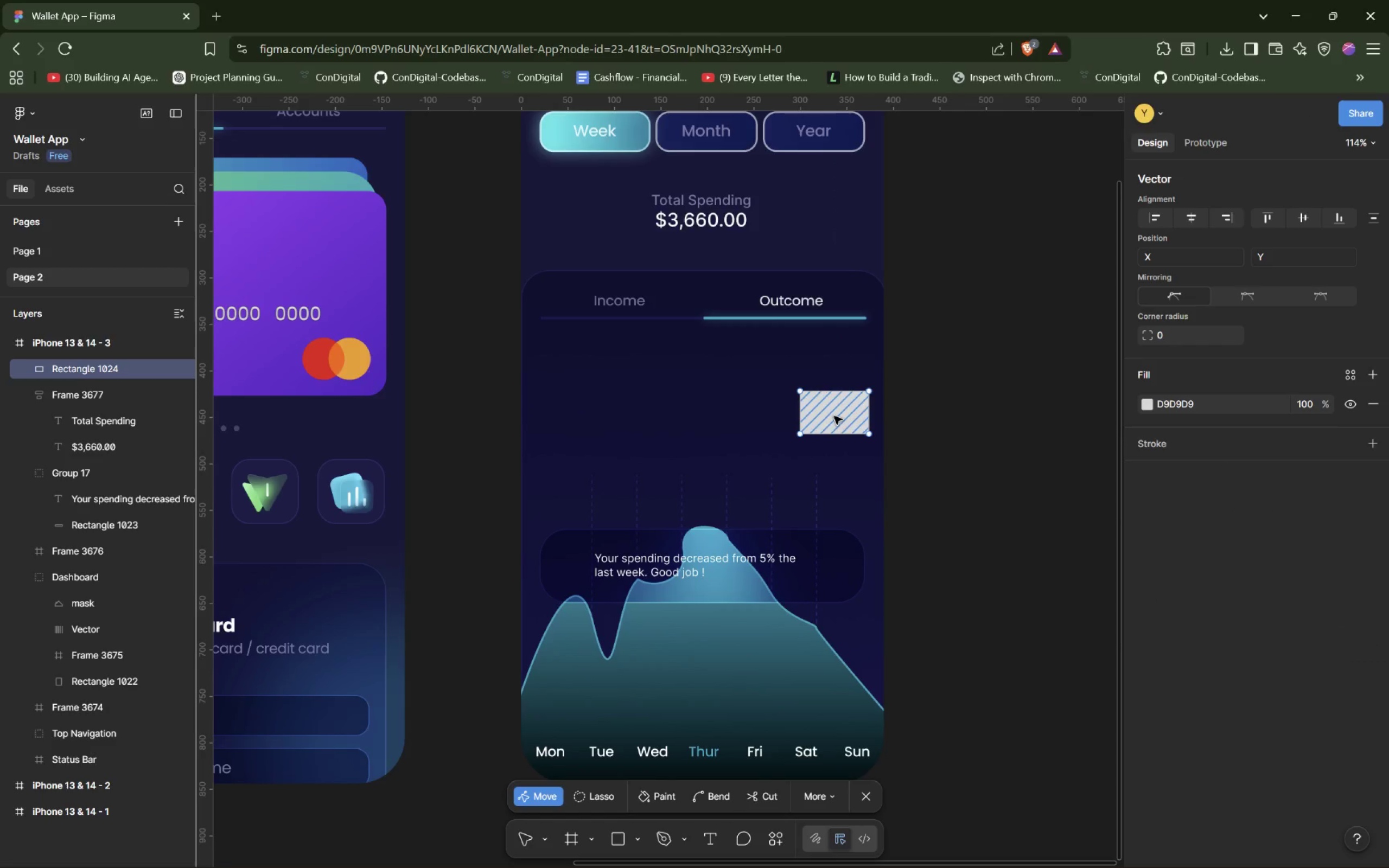 
wait(5.34)
 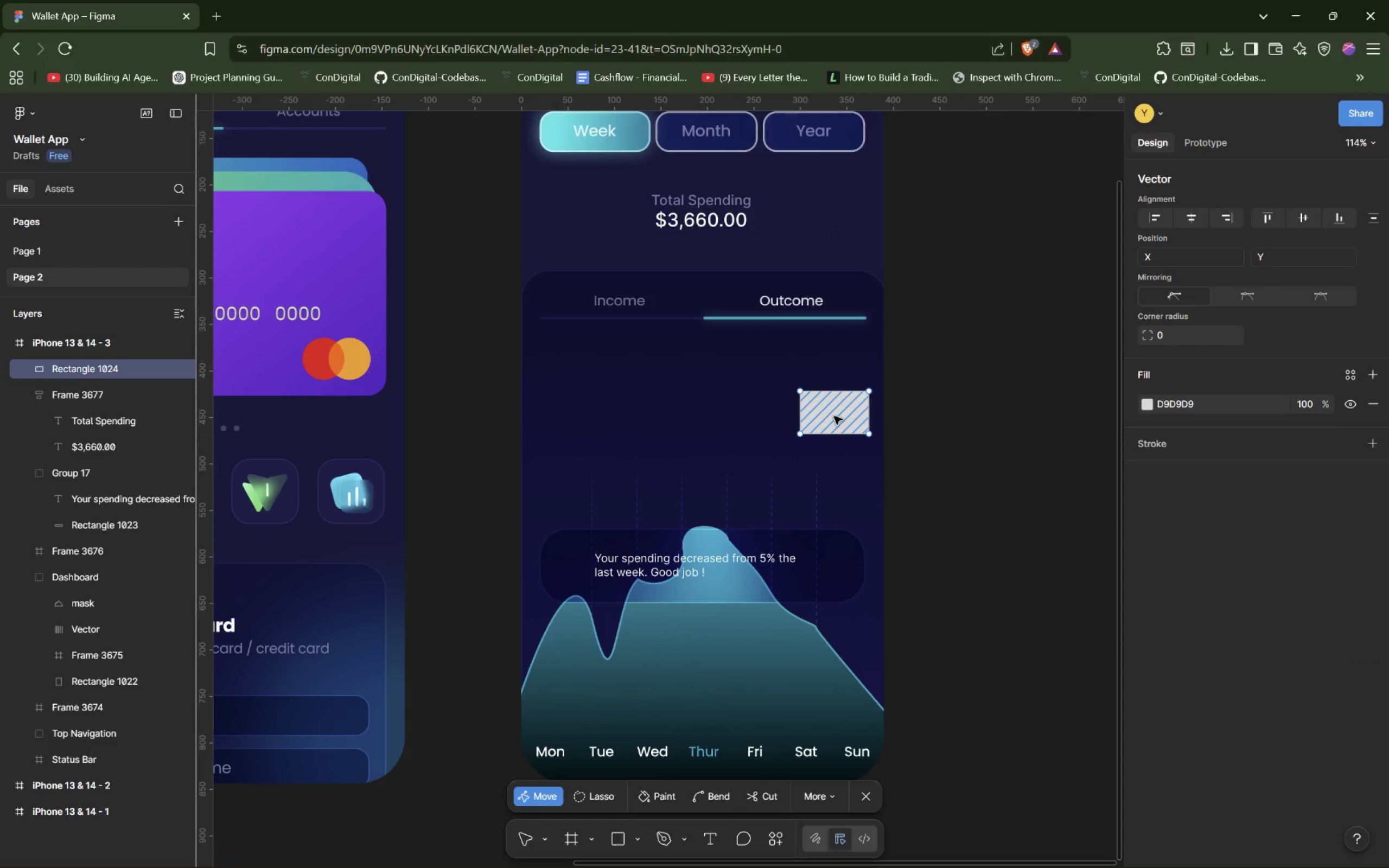 
mouse_move([701, 791])
 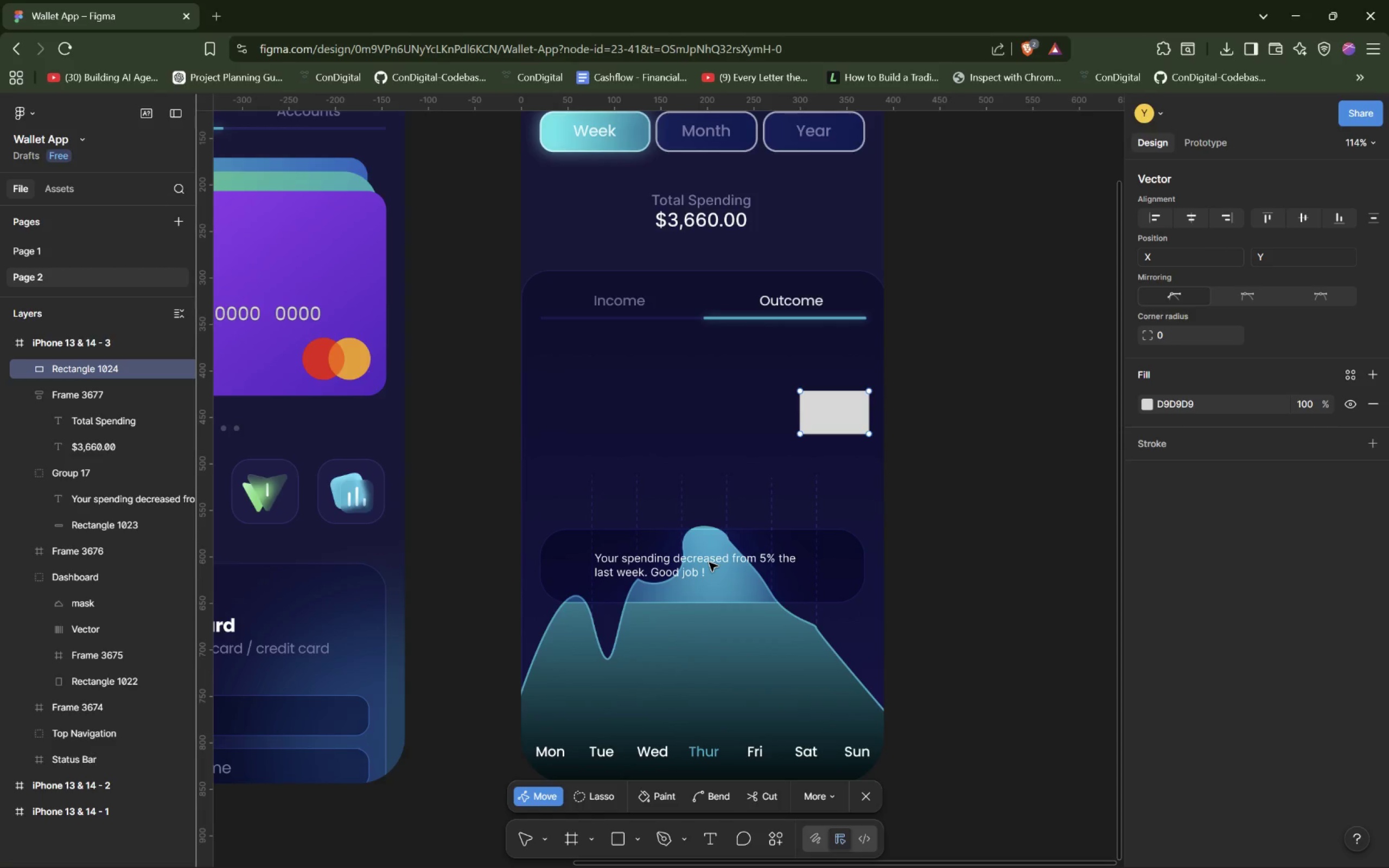 
wait(9.07)
 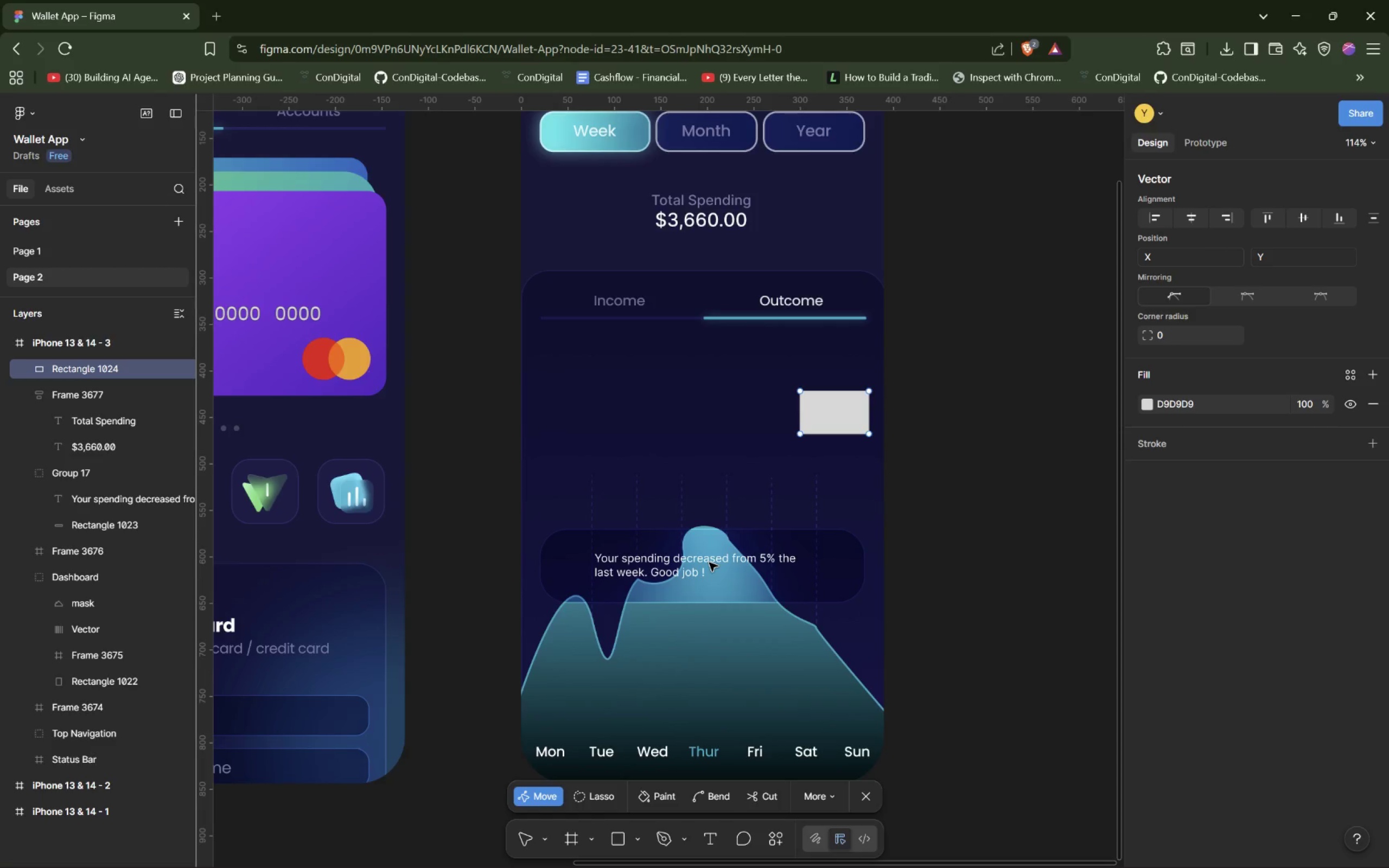 
left_click([657, 837])
 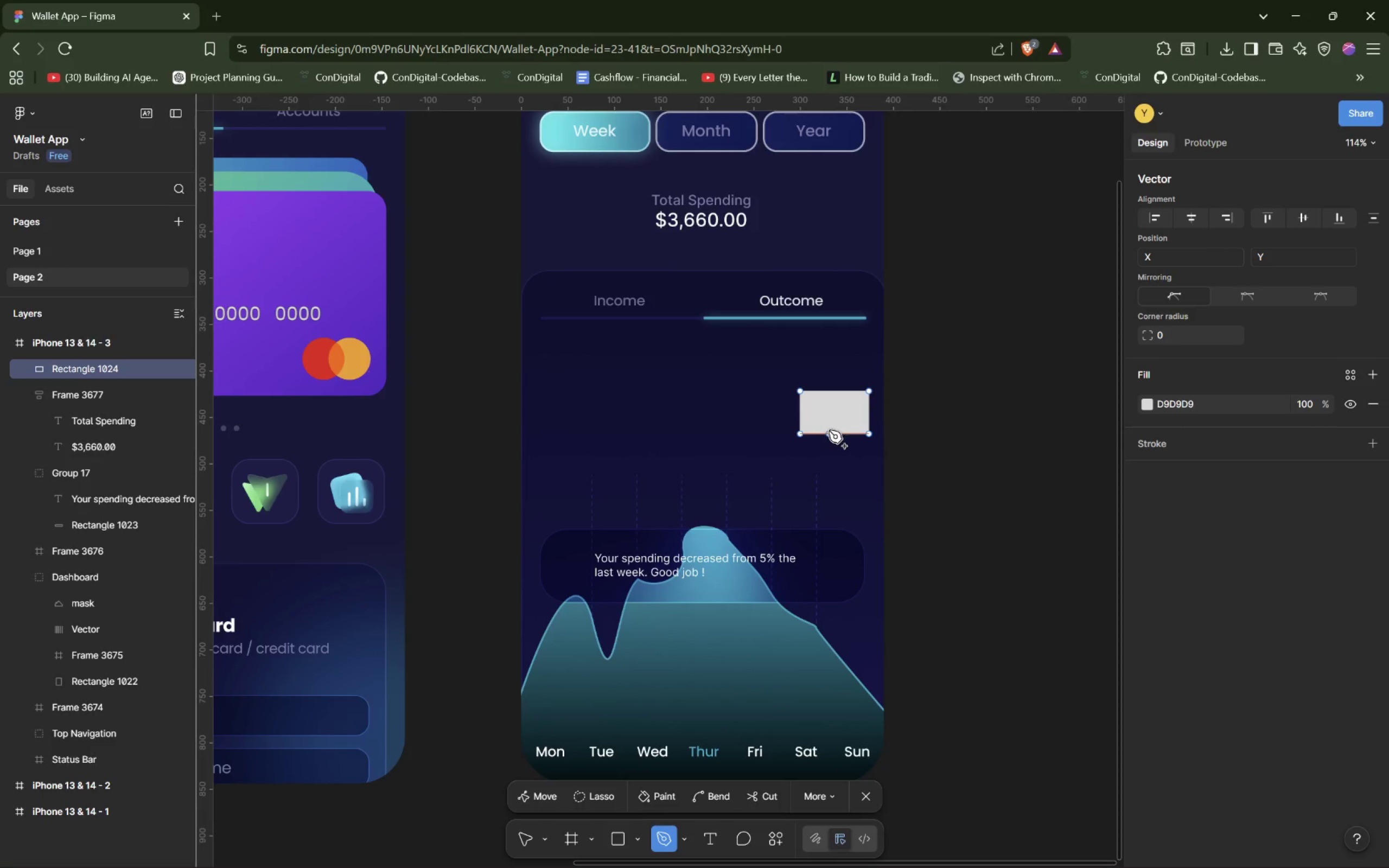 
hold_key(key=ControlLeft, duration=1.36)
scroll: coordinate [830, 430], scroll_direction: up, amount: 9.0
 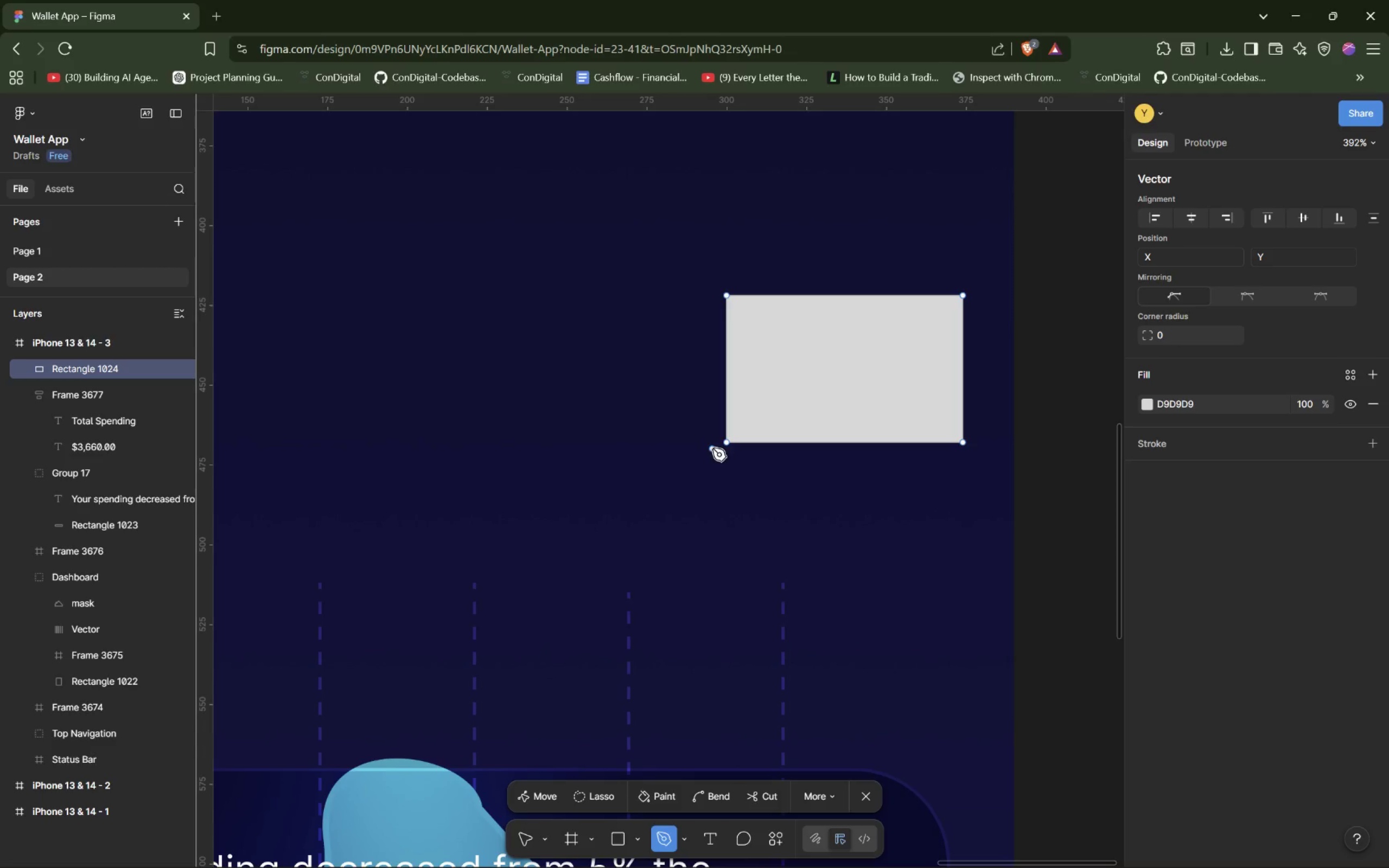 
left_click([728, 444])
 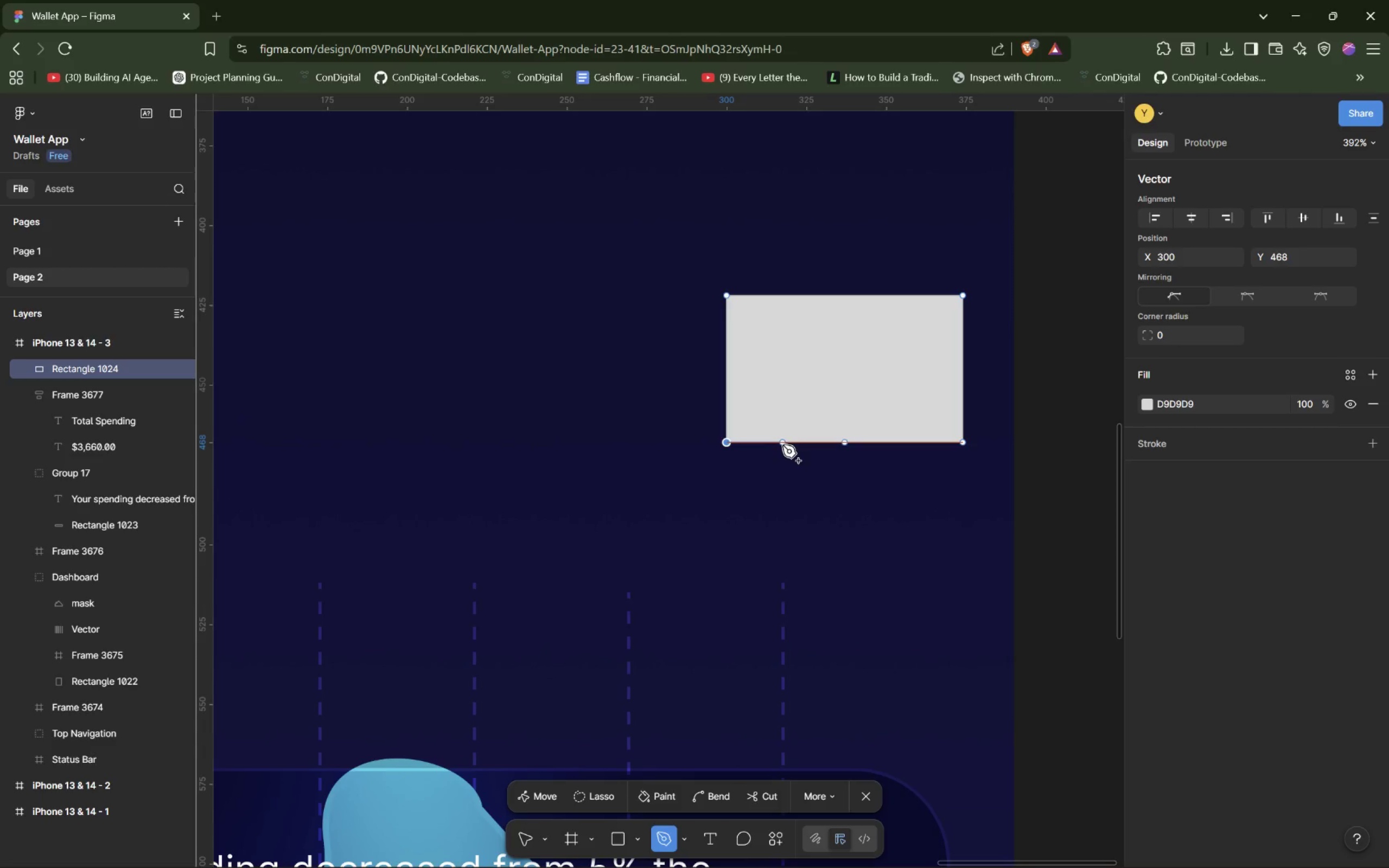 
left_click([785, 445])
 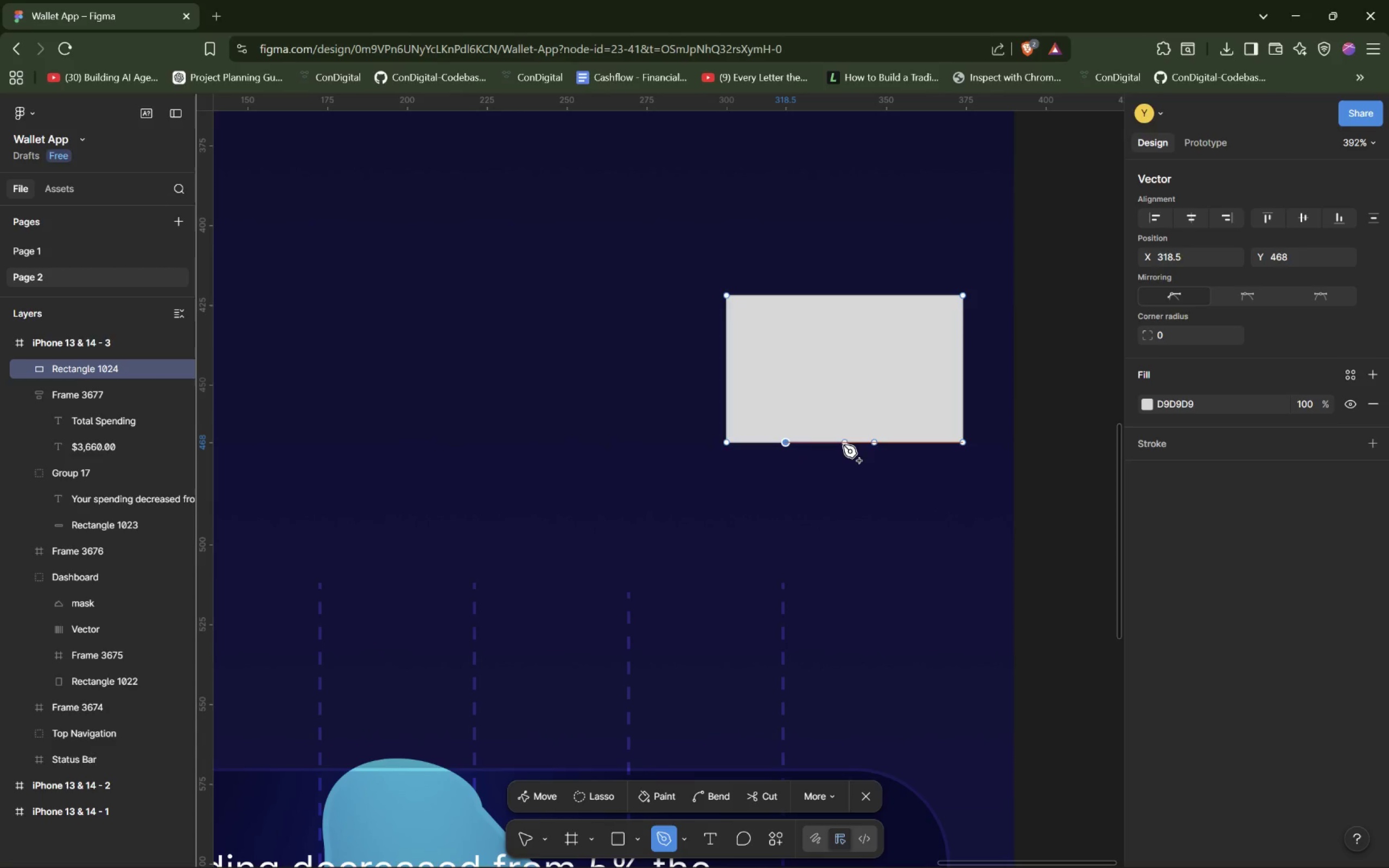 
wait(8.94)
 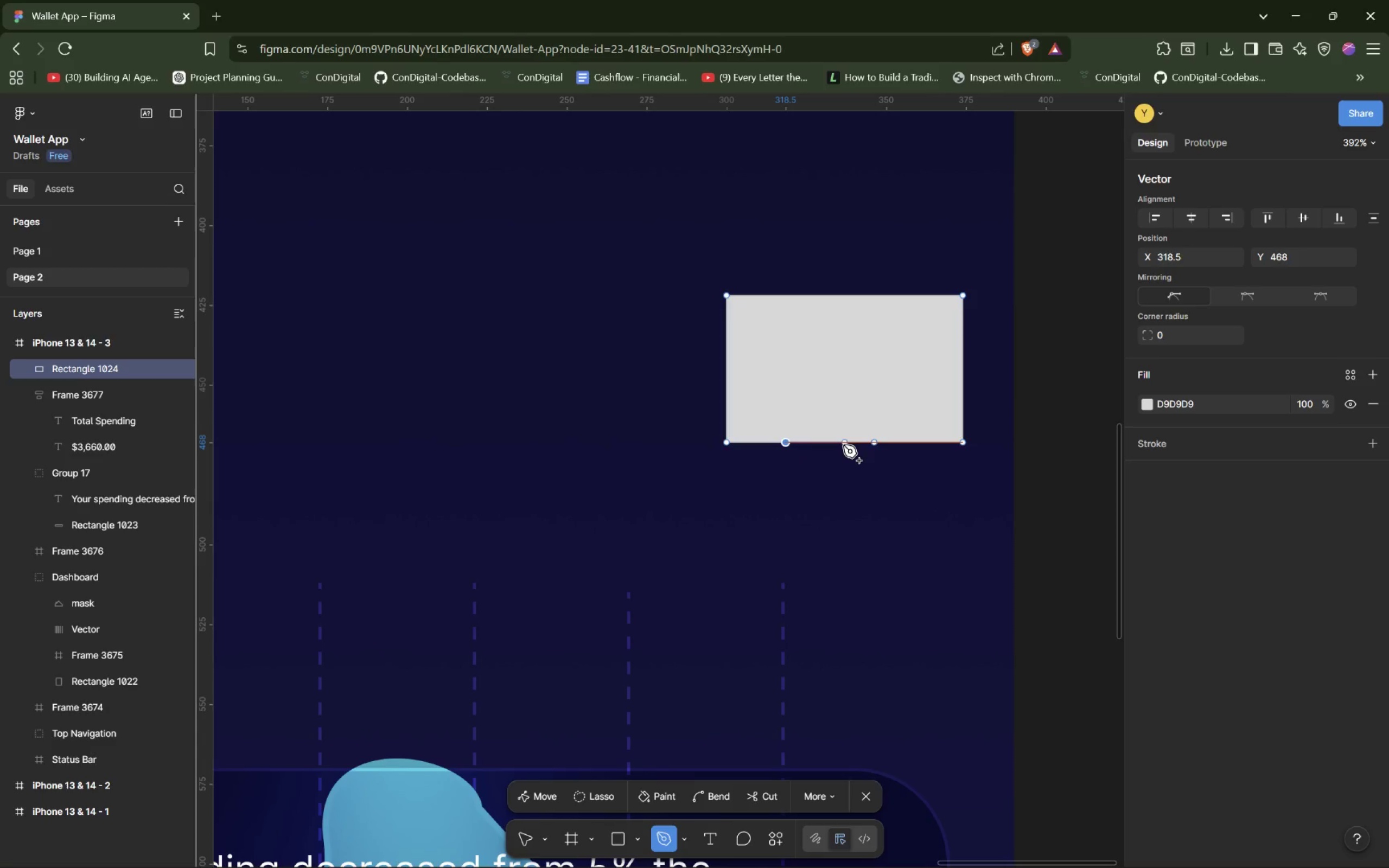 
left_click([849, 446])
 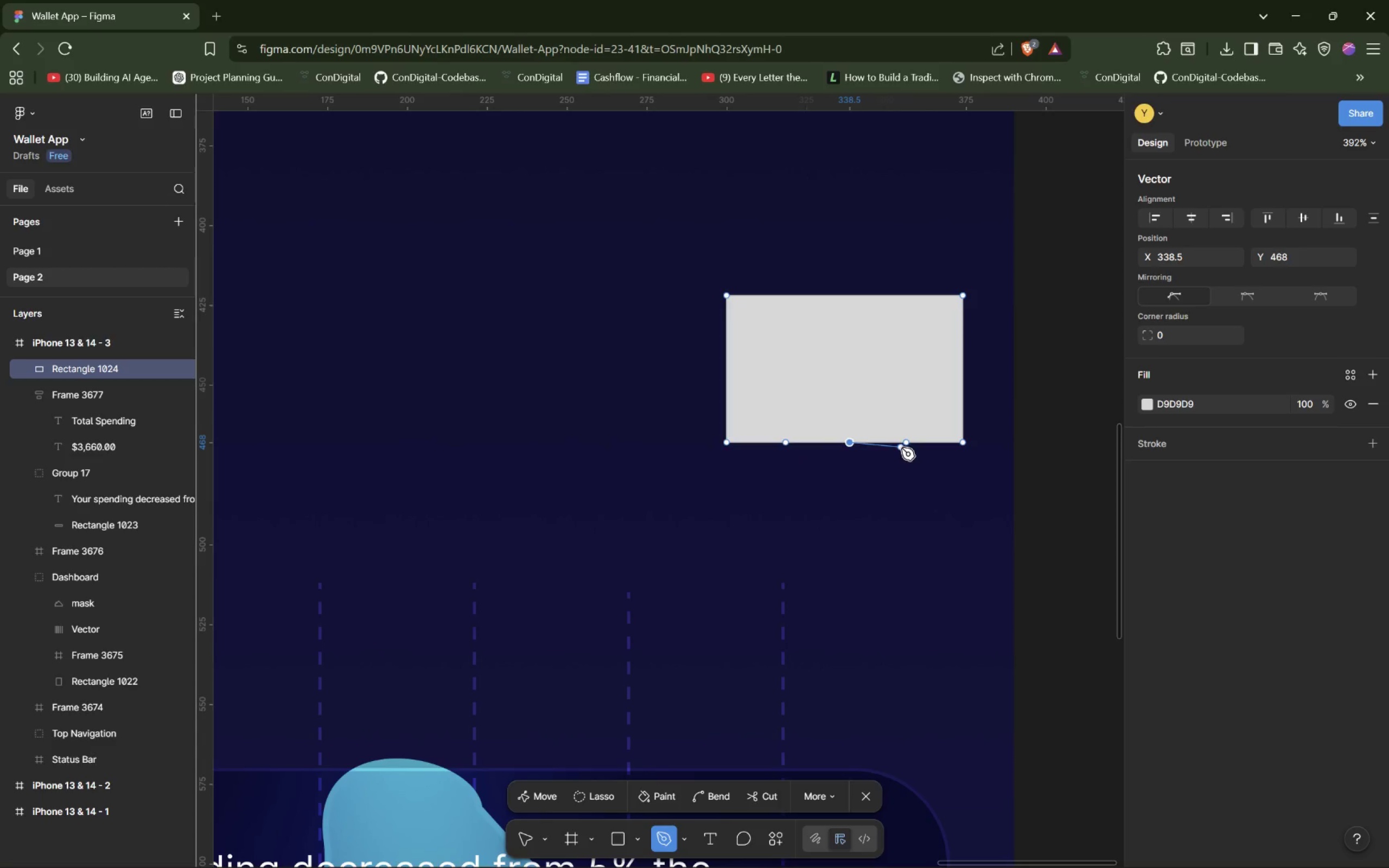 
left_click([907, 444])
 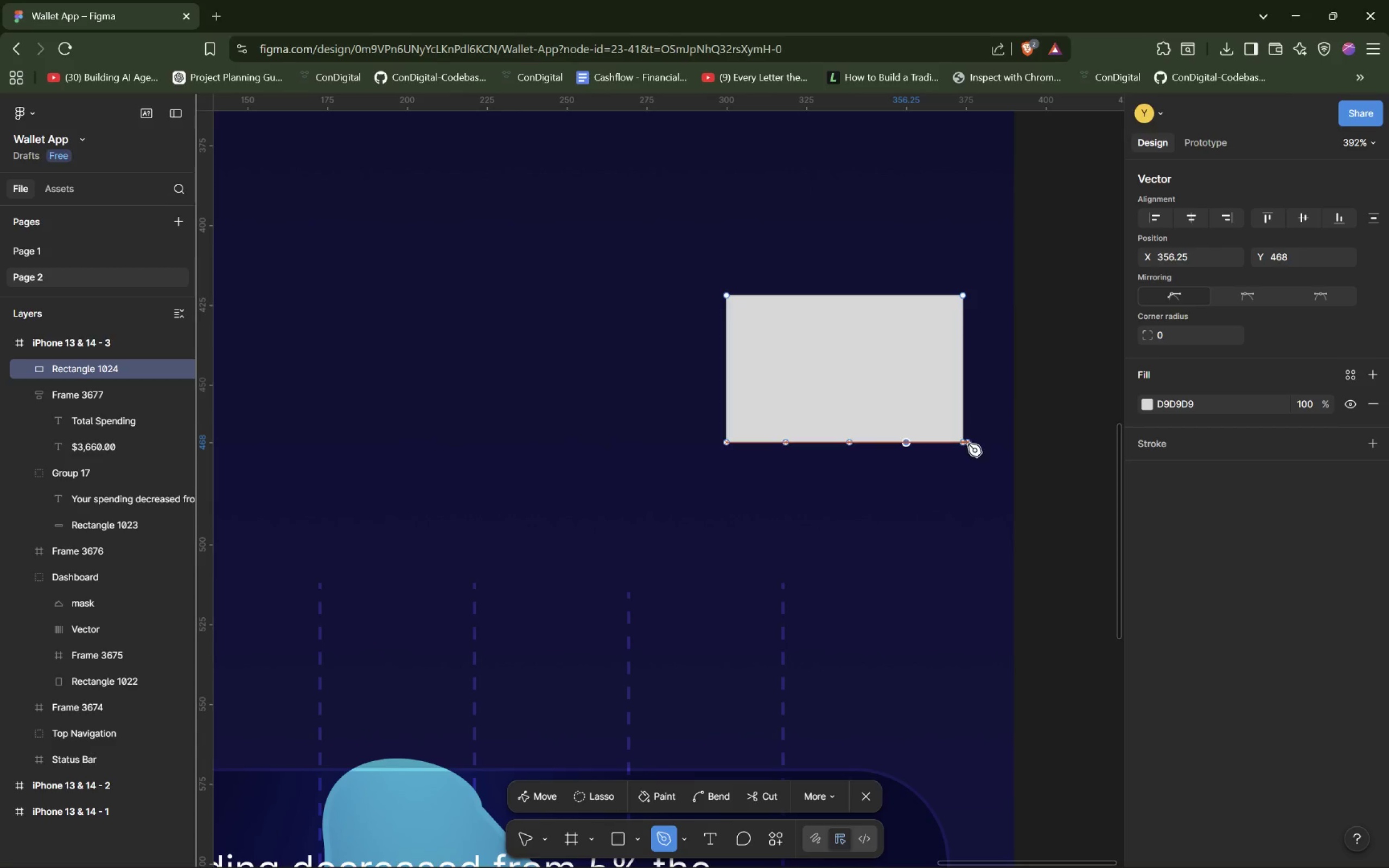 
left_click([965, 444])
 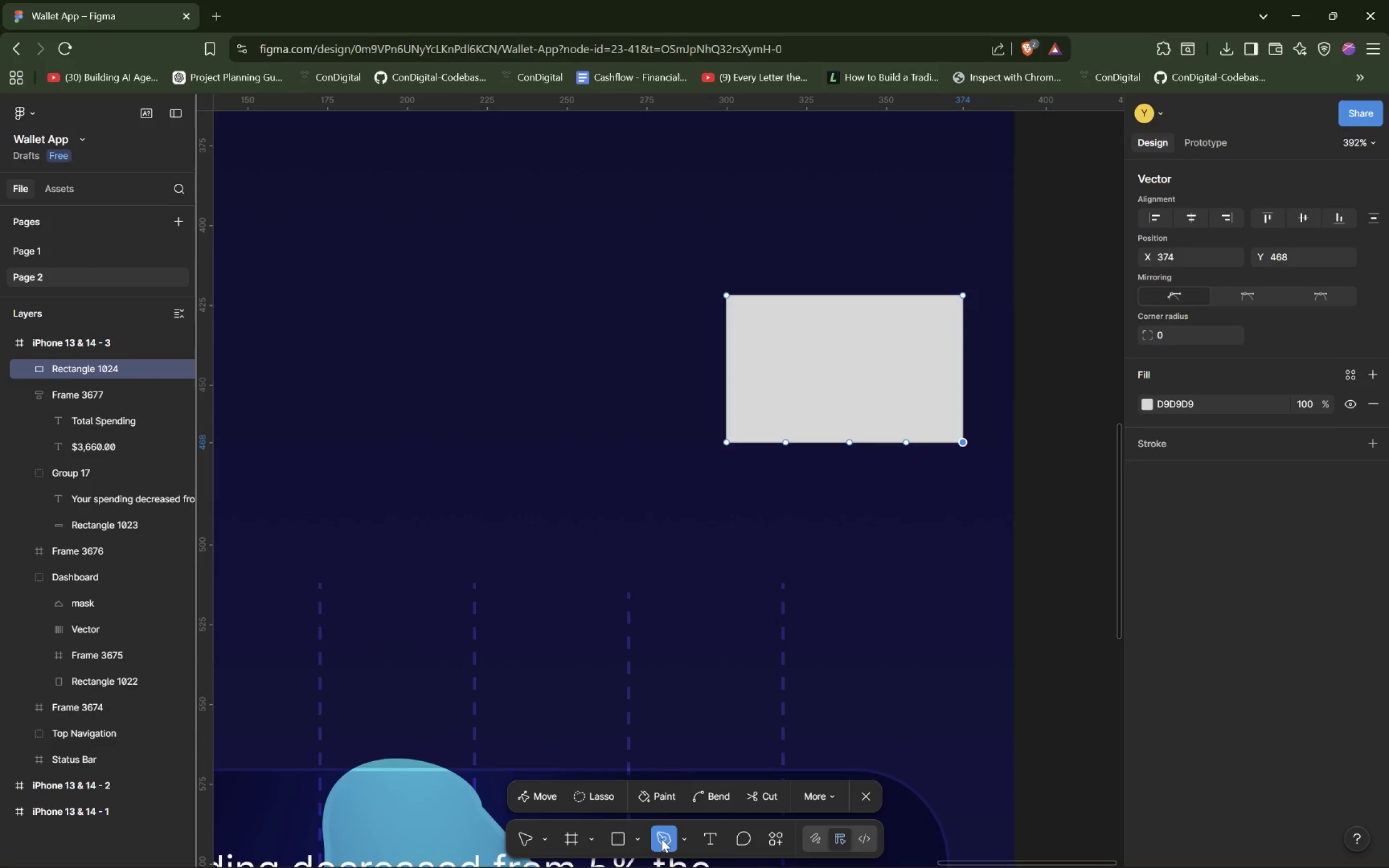 
wait(8.83)
 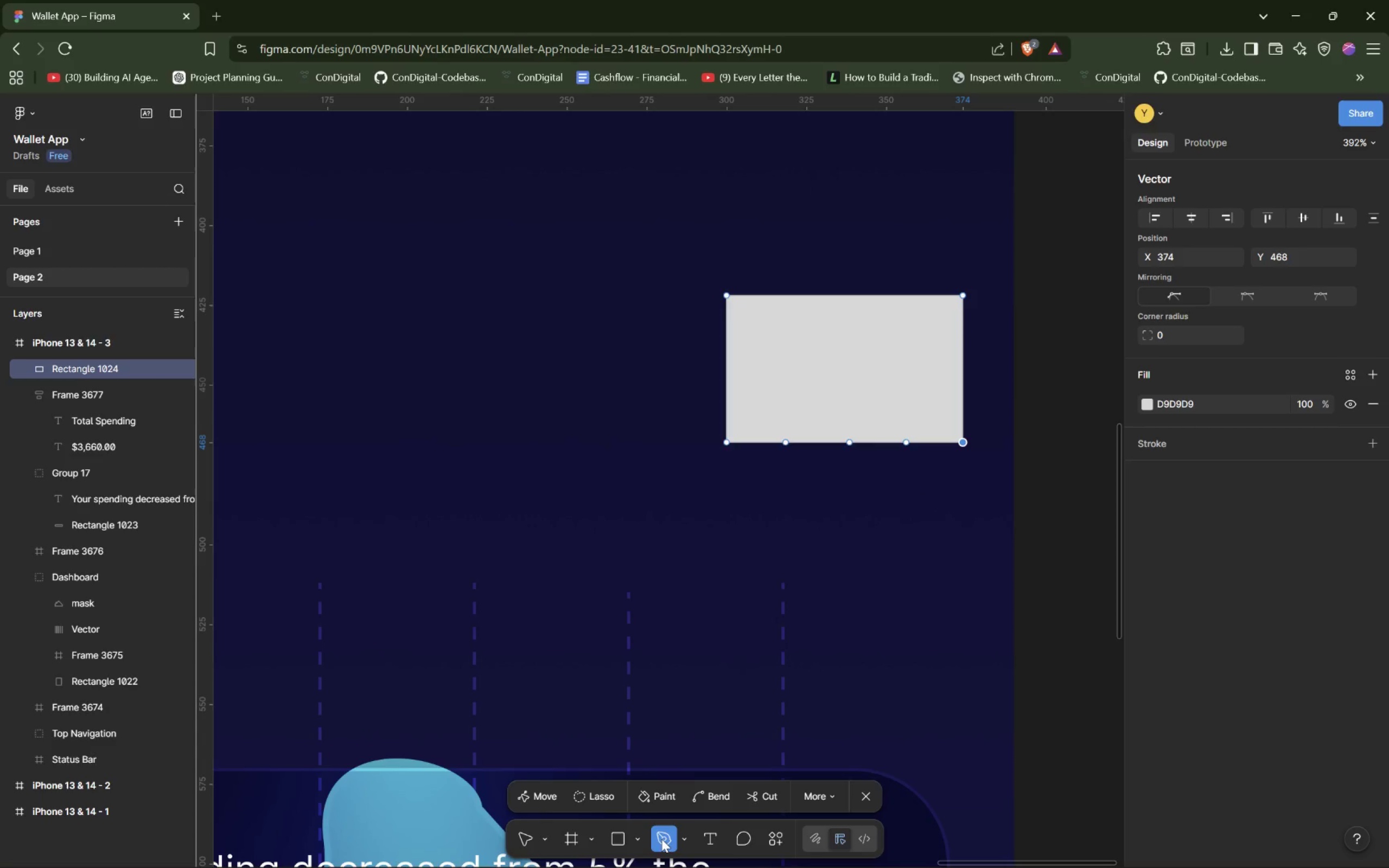 
left_click([523, 841])
 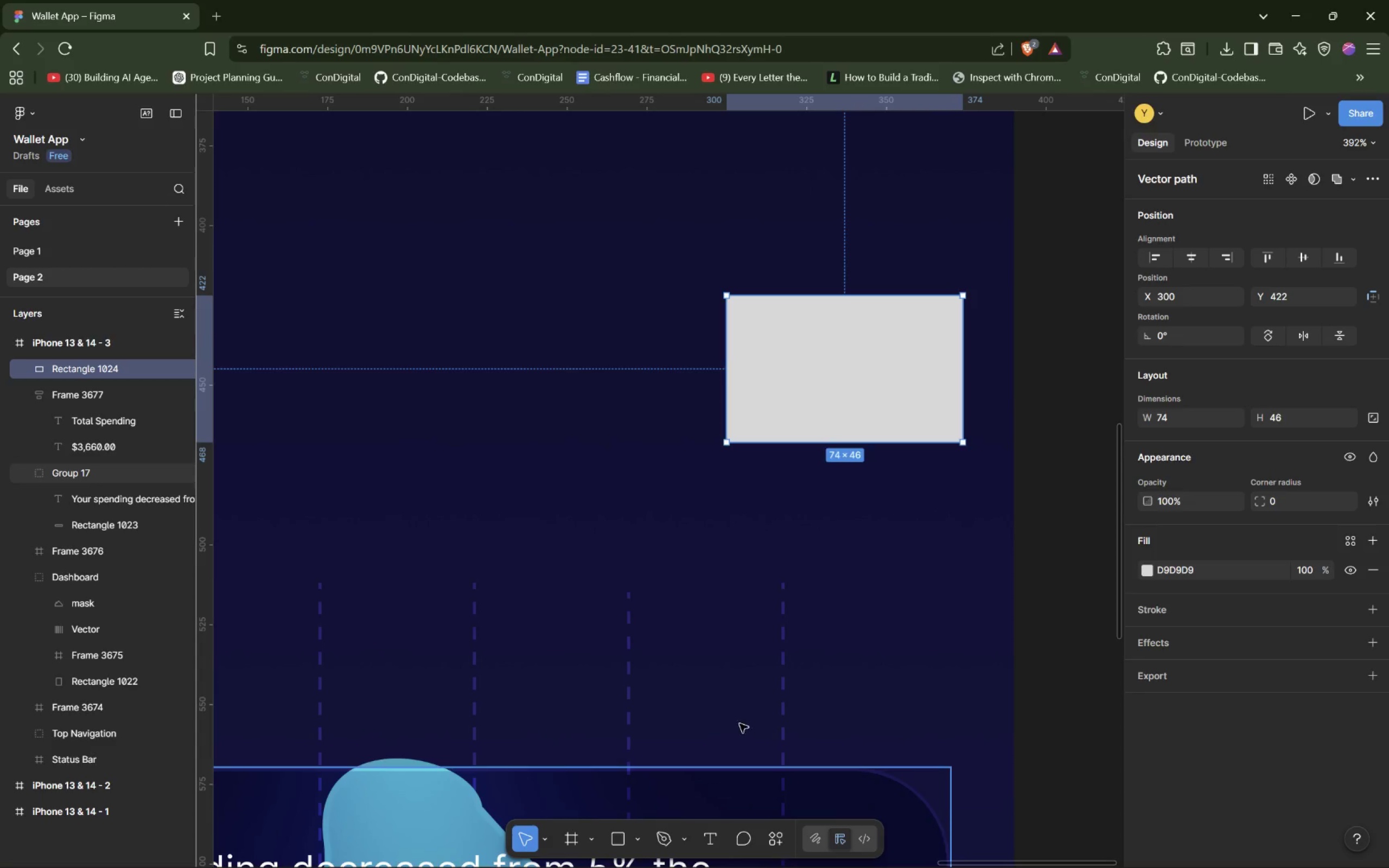 
double_click([850, 413])
 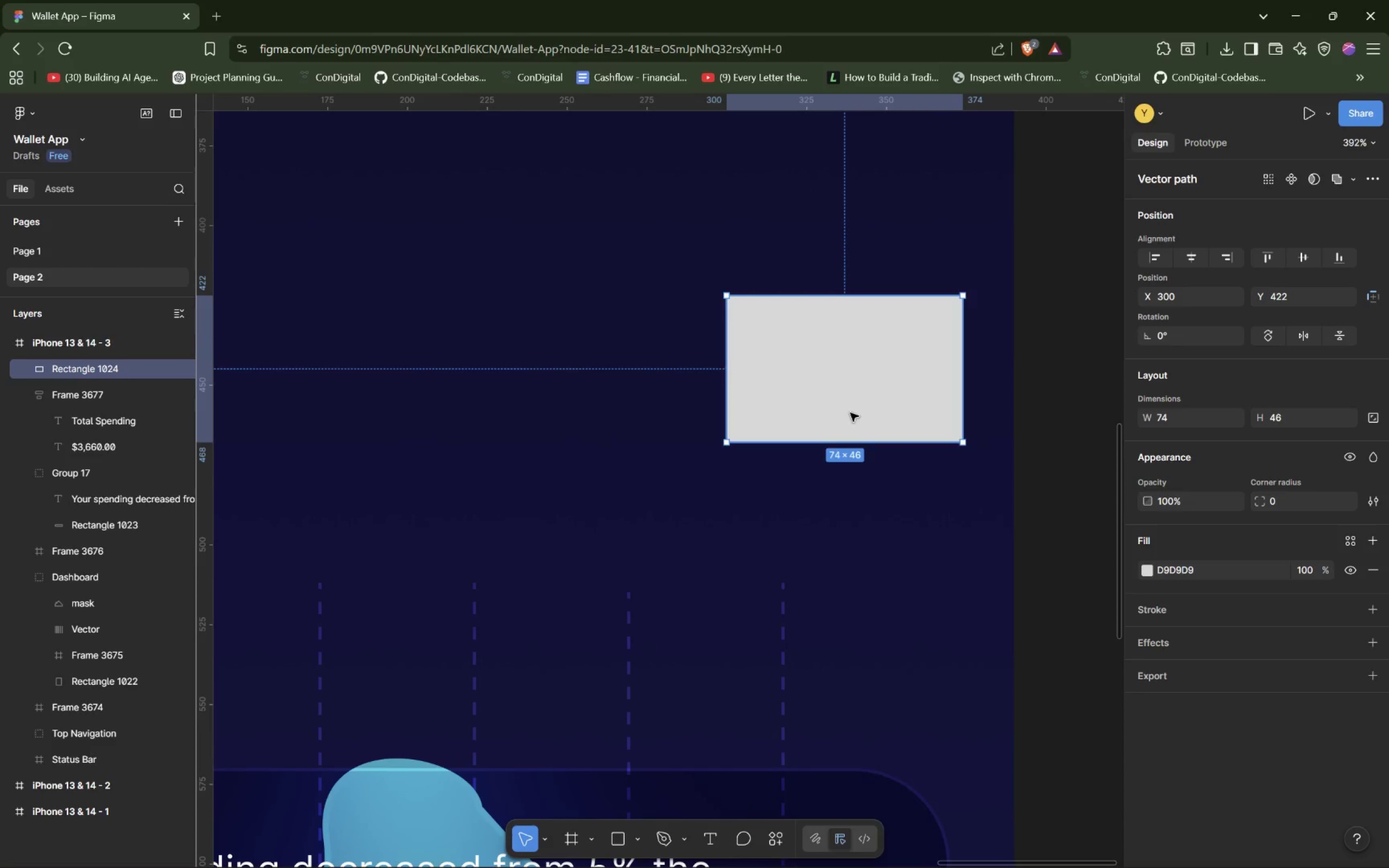 
double_click([850, 413])
 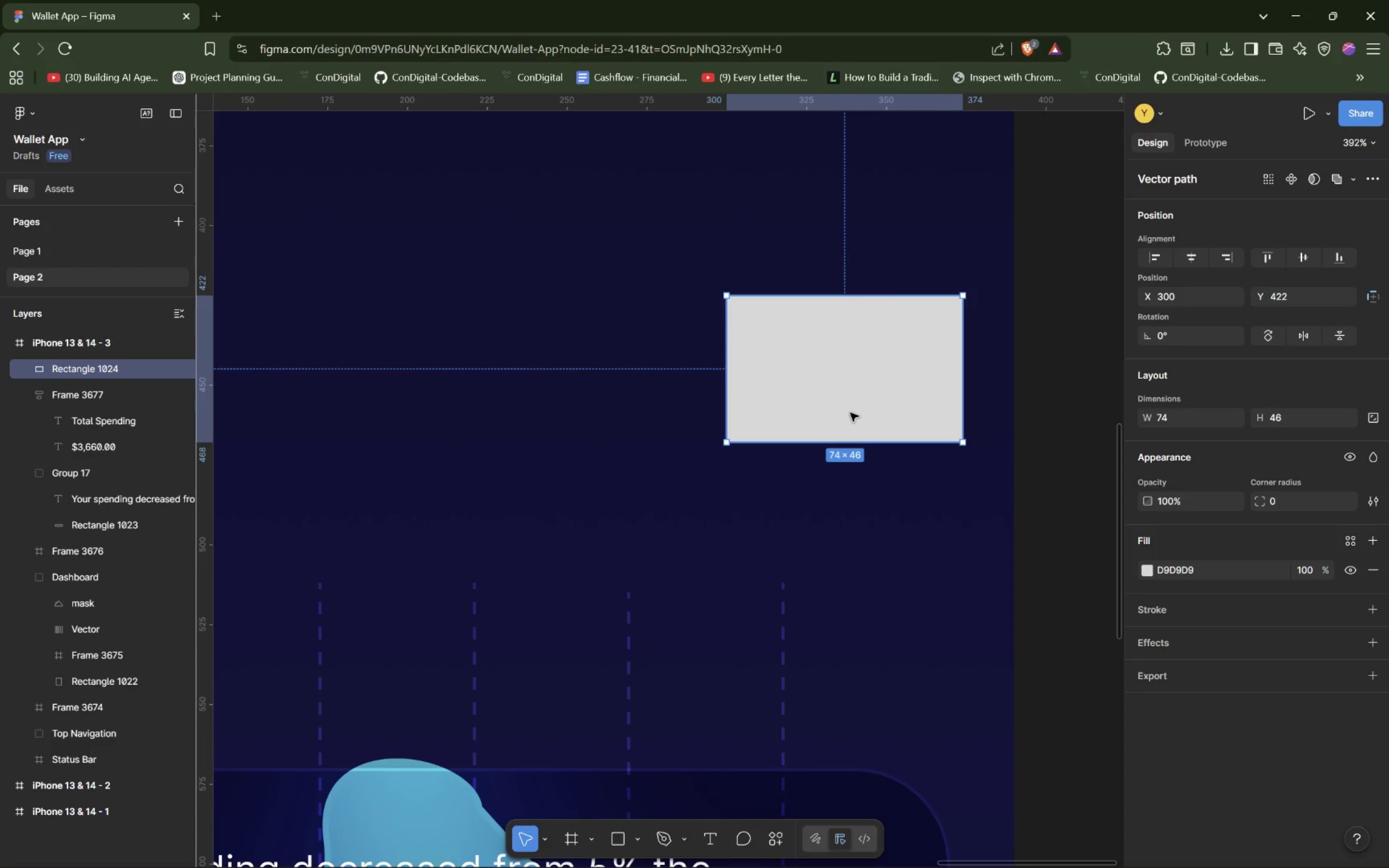 
double_click([850, 413])
 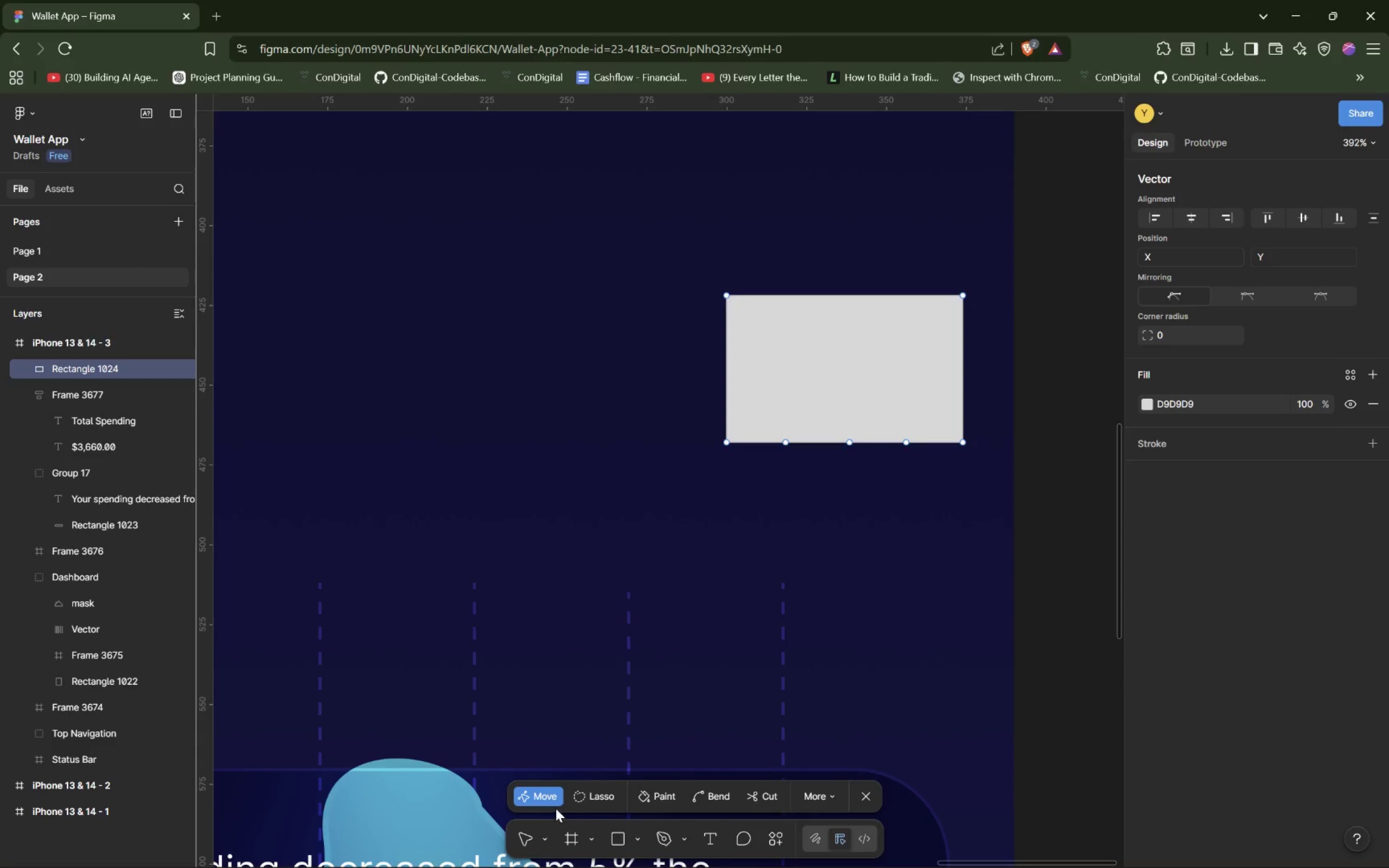 
left_click([550, 799])
 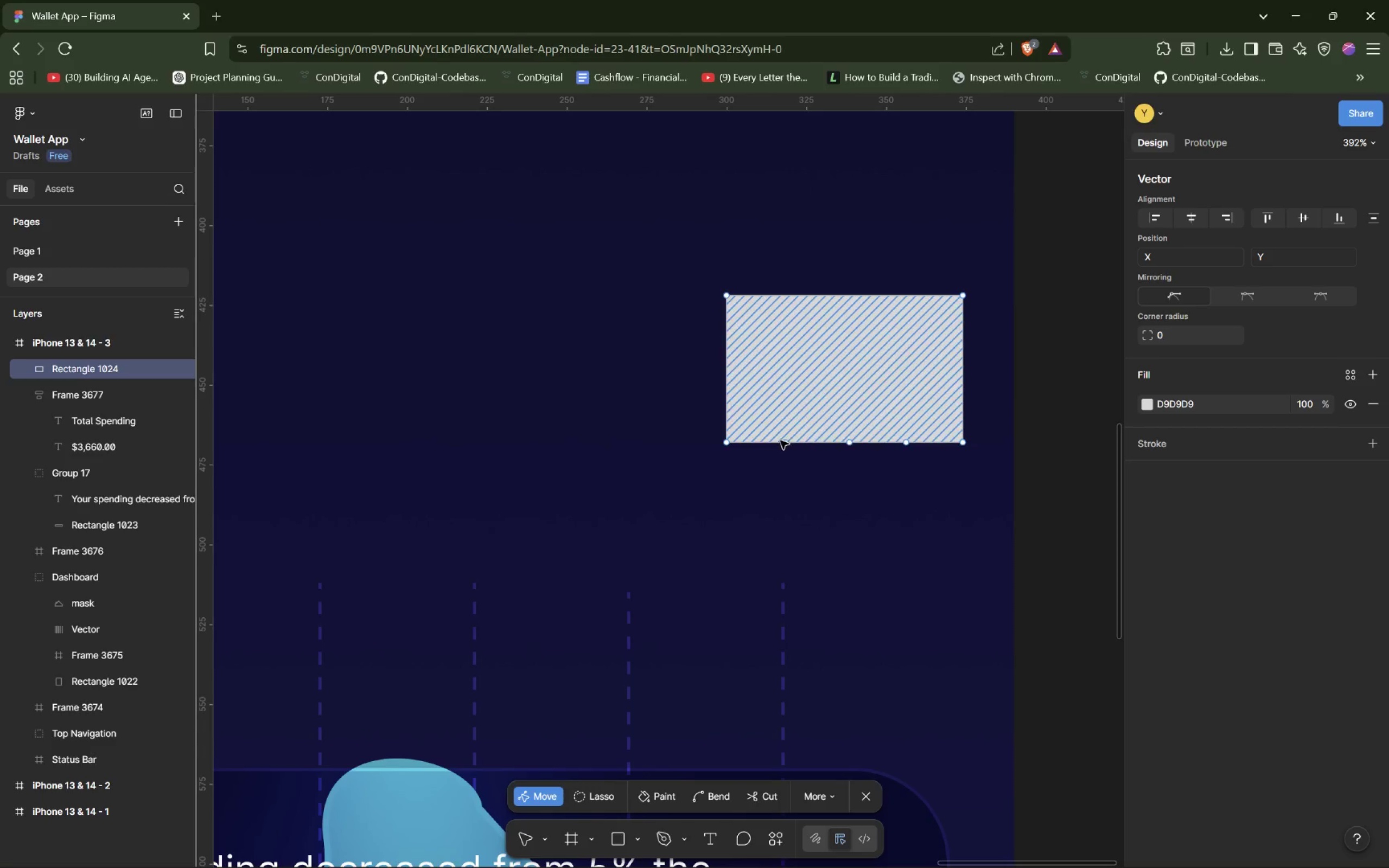 
left_click([730, 445])
 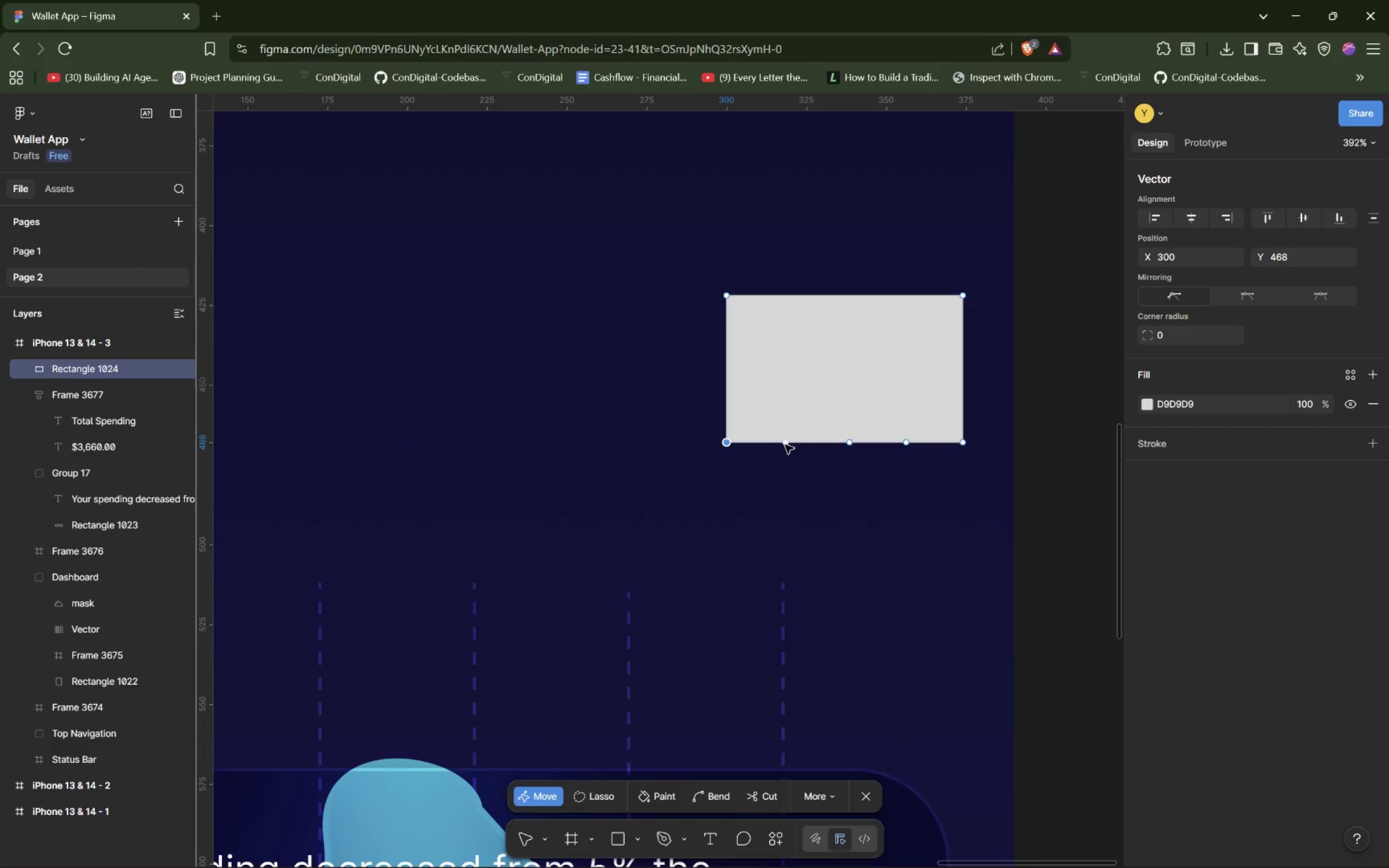 
left_click([785, 445])
 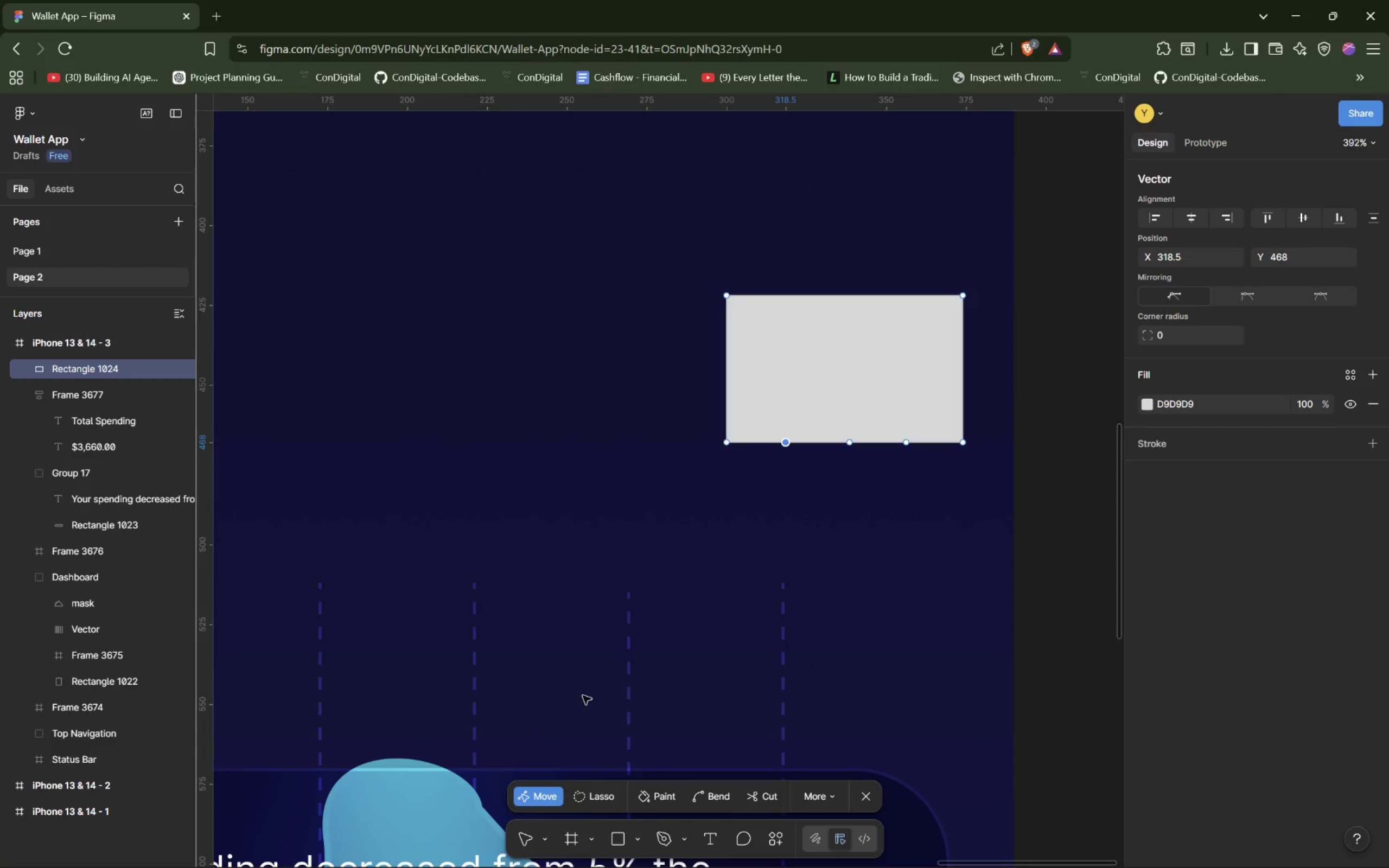 
left_click([536, 800])
 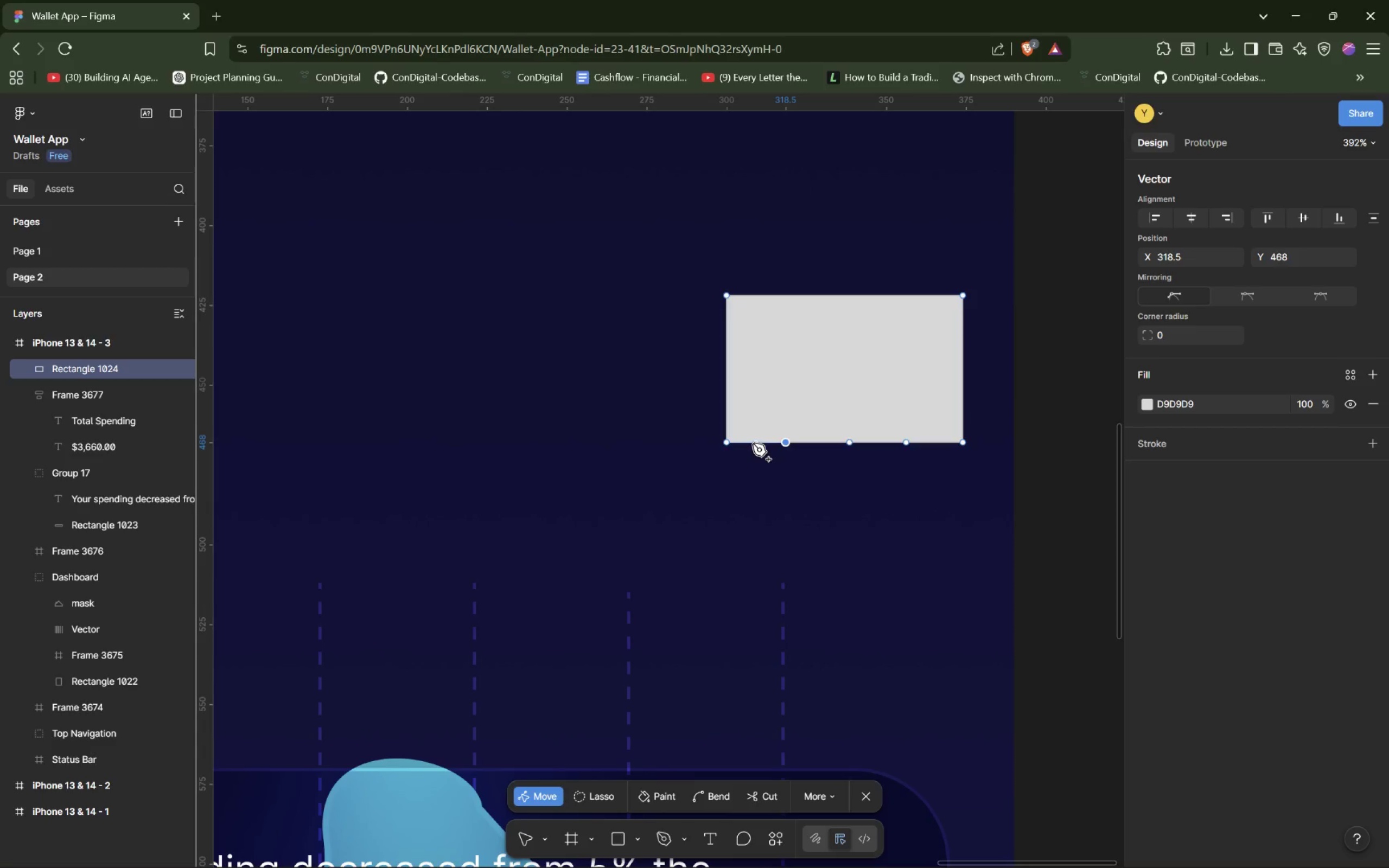 
left_click_drag(start_coordinate=[753, 443], to_coordinate=[764, 407])
 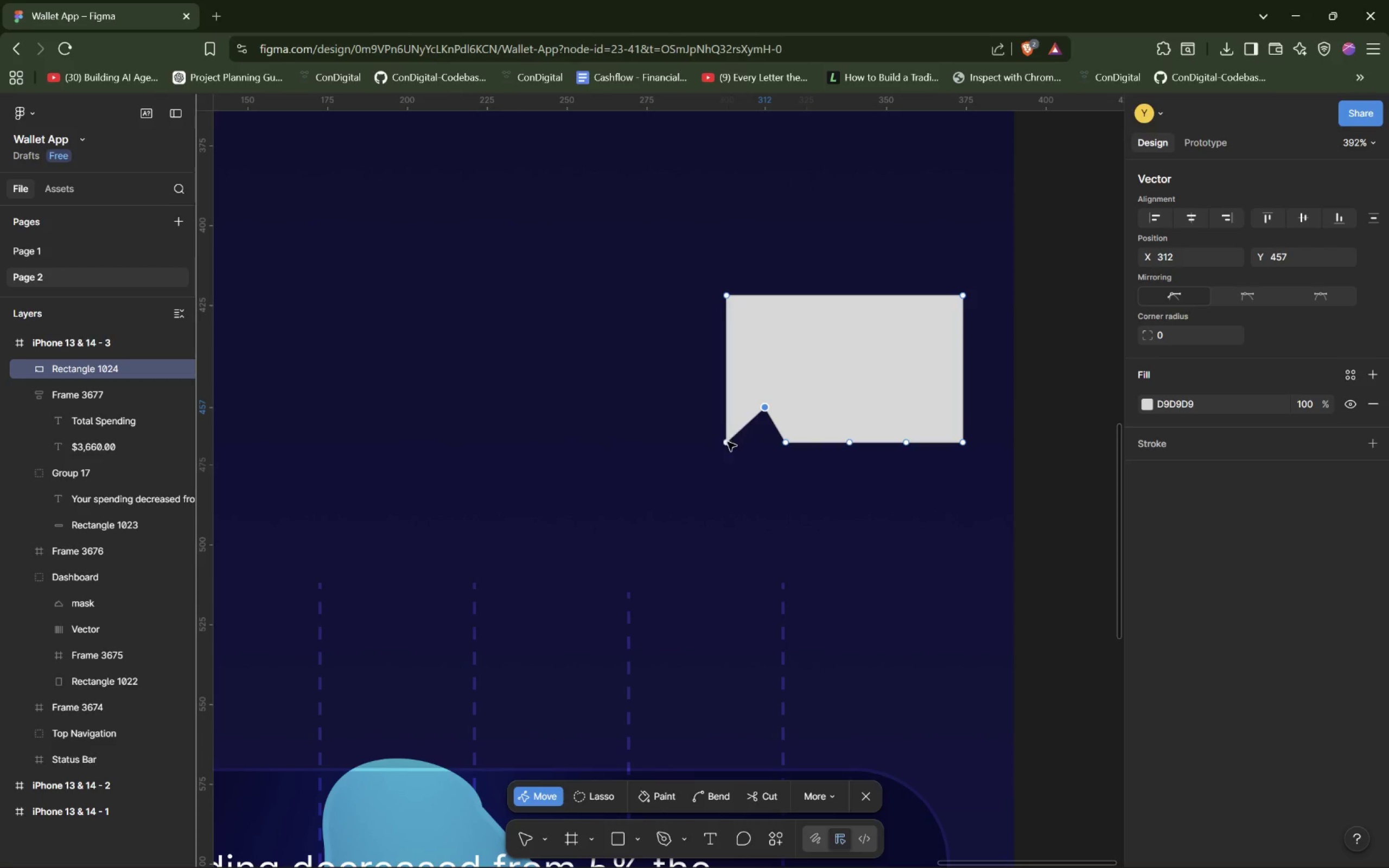 
left_click_drag(start_coordinate=[727, 442], to_coordinate=[730, 404])
 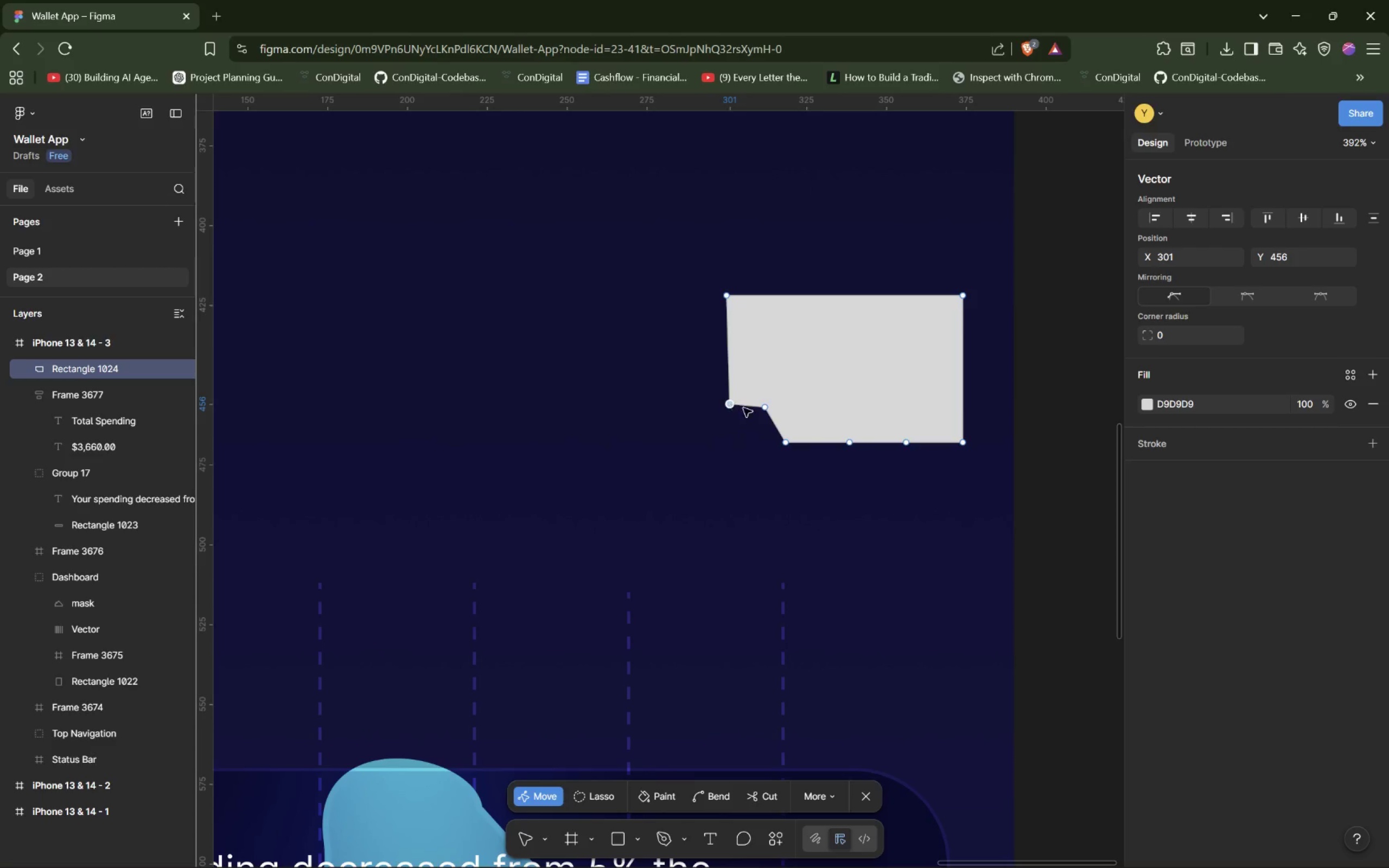 
left_click_drag(start_coordinate=[981, 459], to_coordinate=[897, 427])
 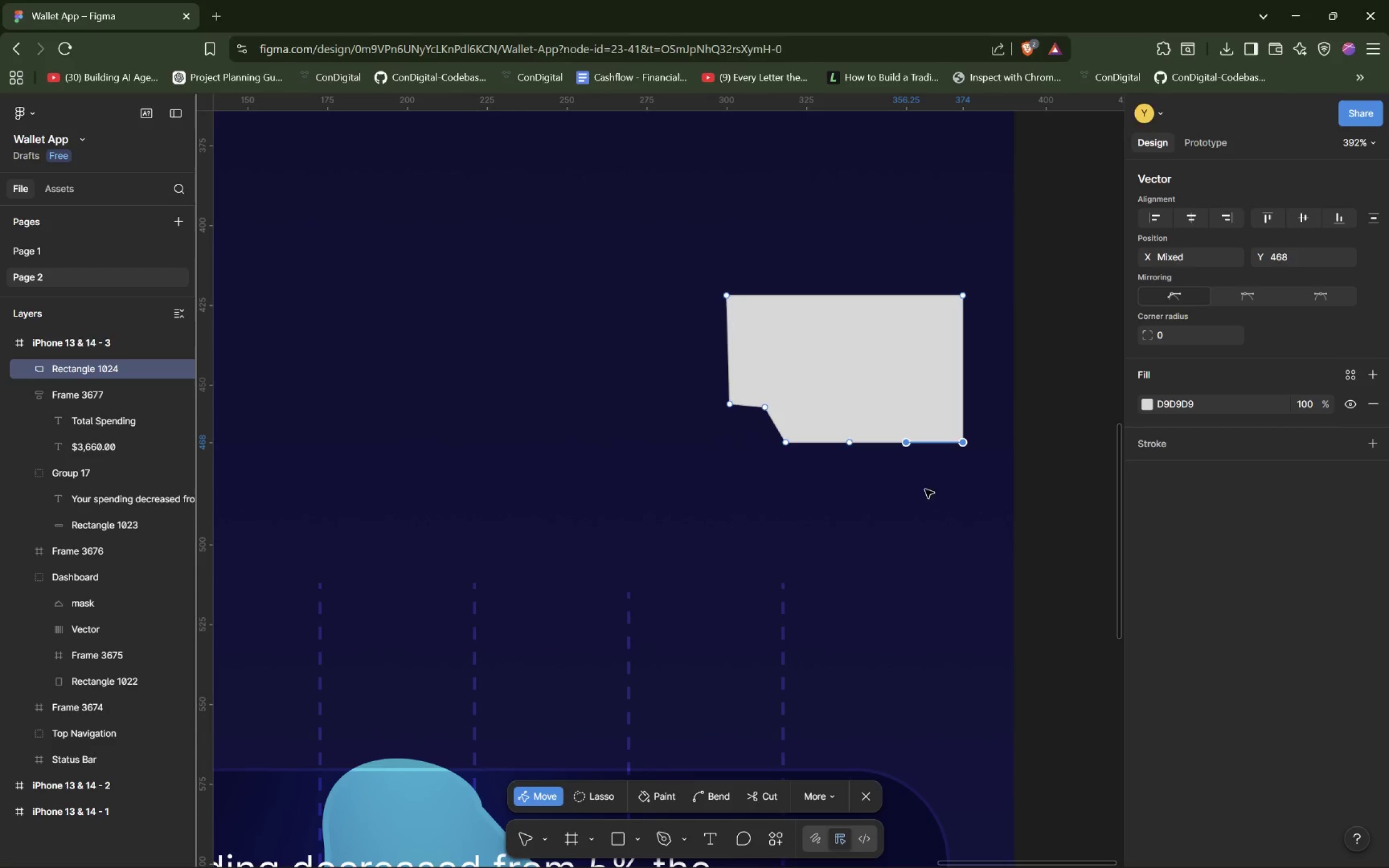 
left_click_drag(start_coordinate=[941, 443], to_coordinate=[940, 412])
 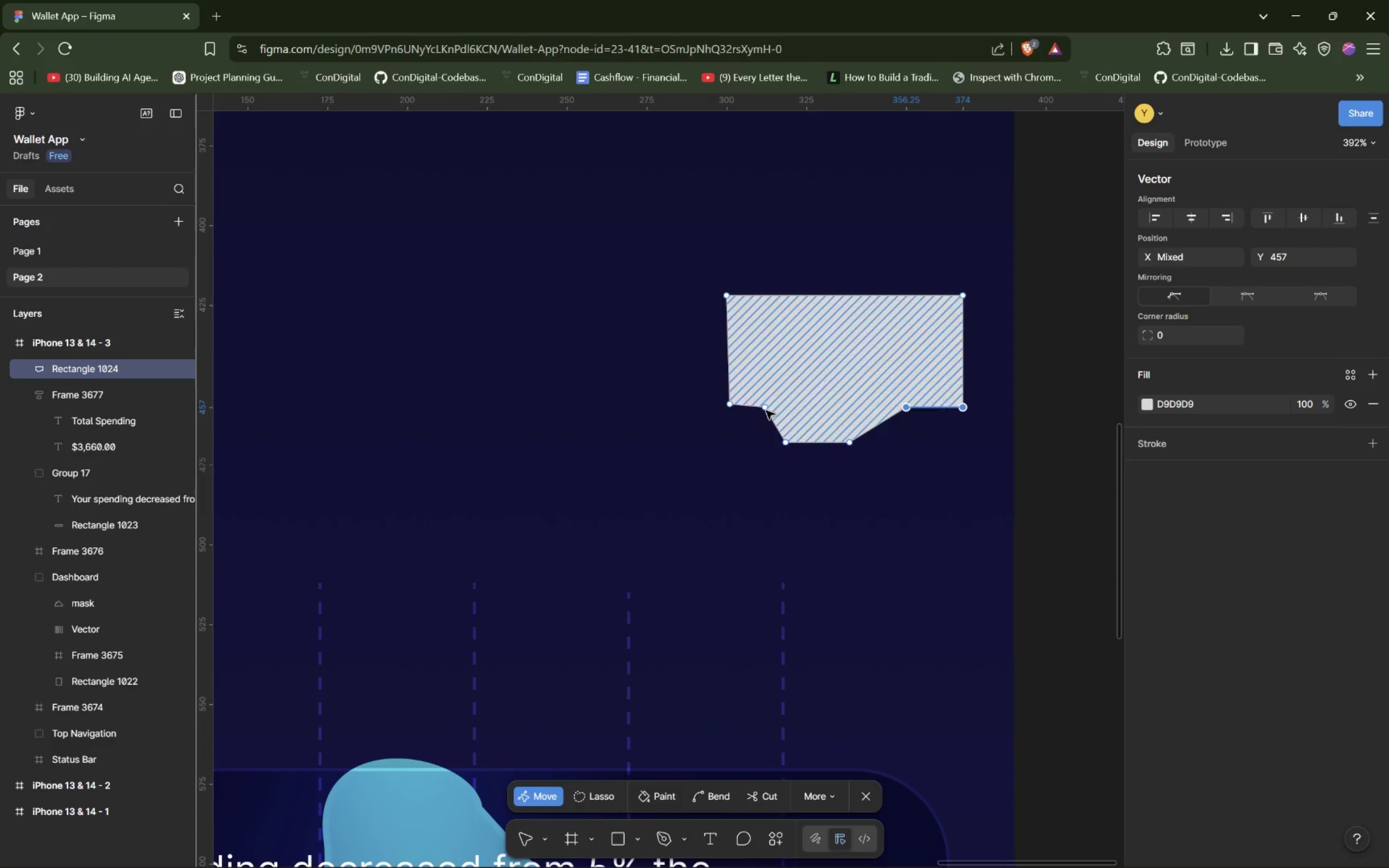 
left_click([764, 408])
 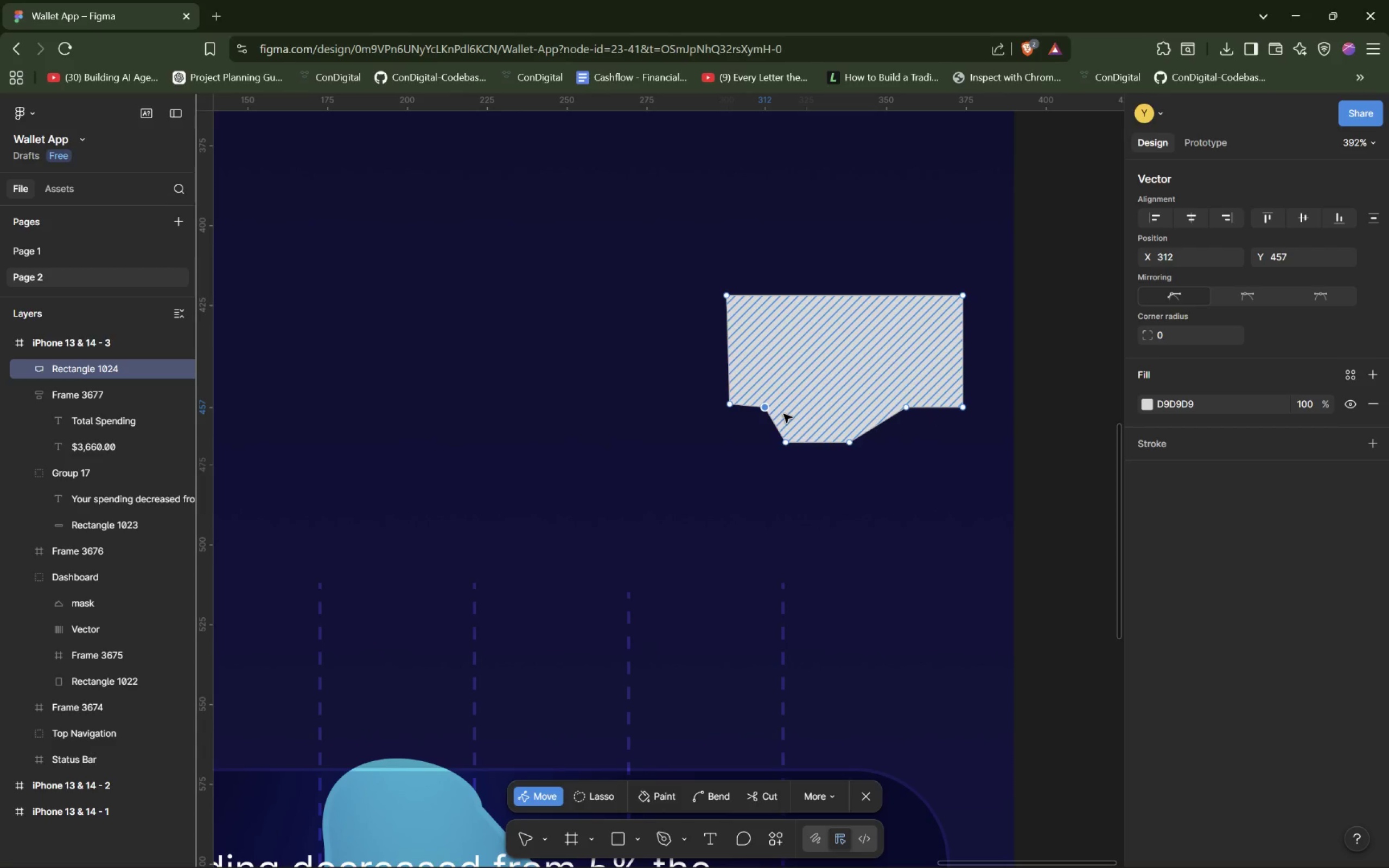 
key(Delete)
 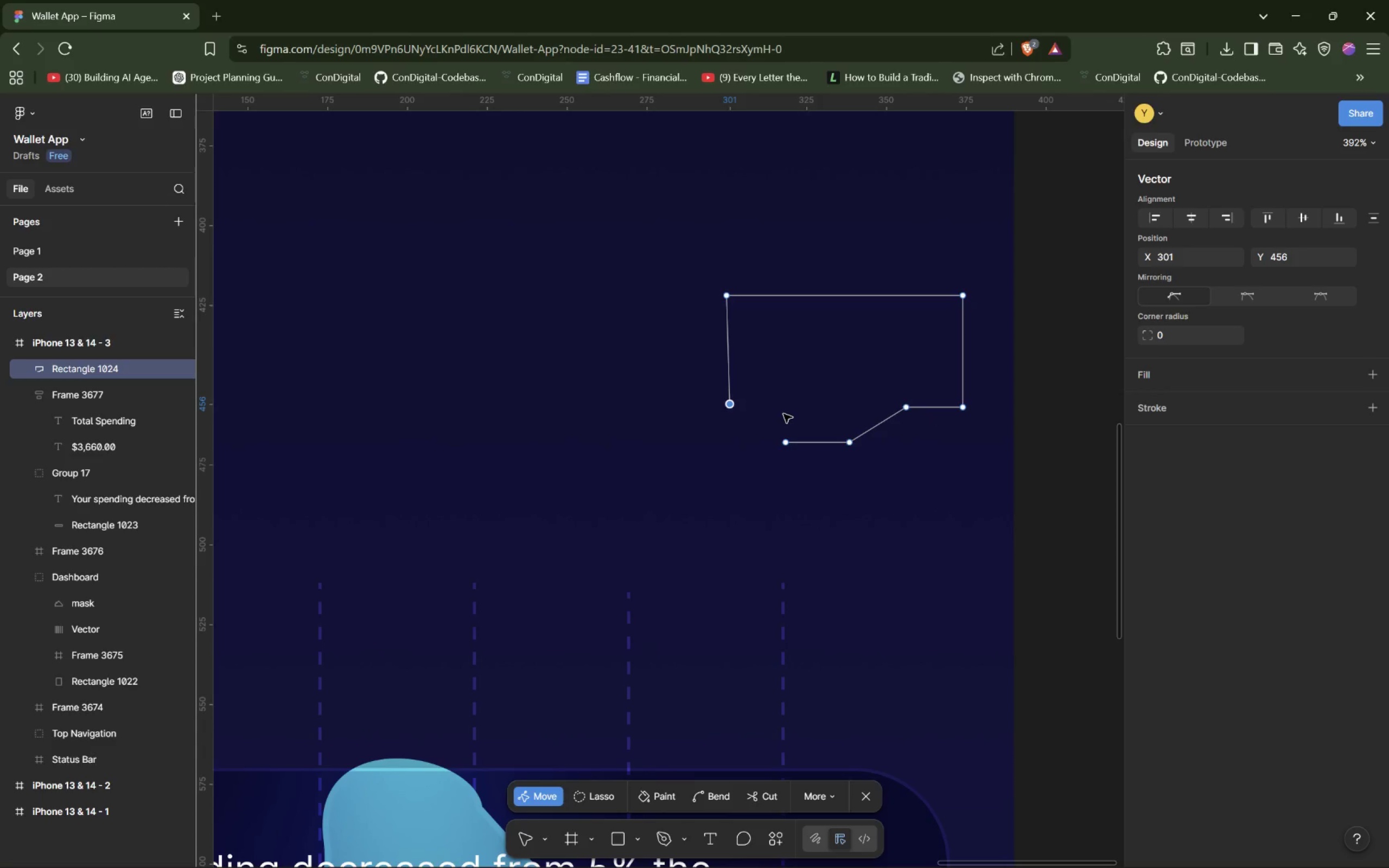 
key(Control+Z)
 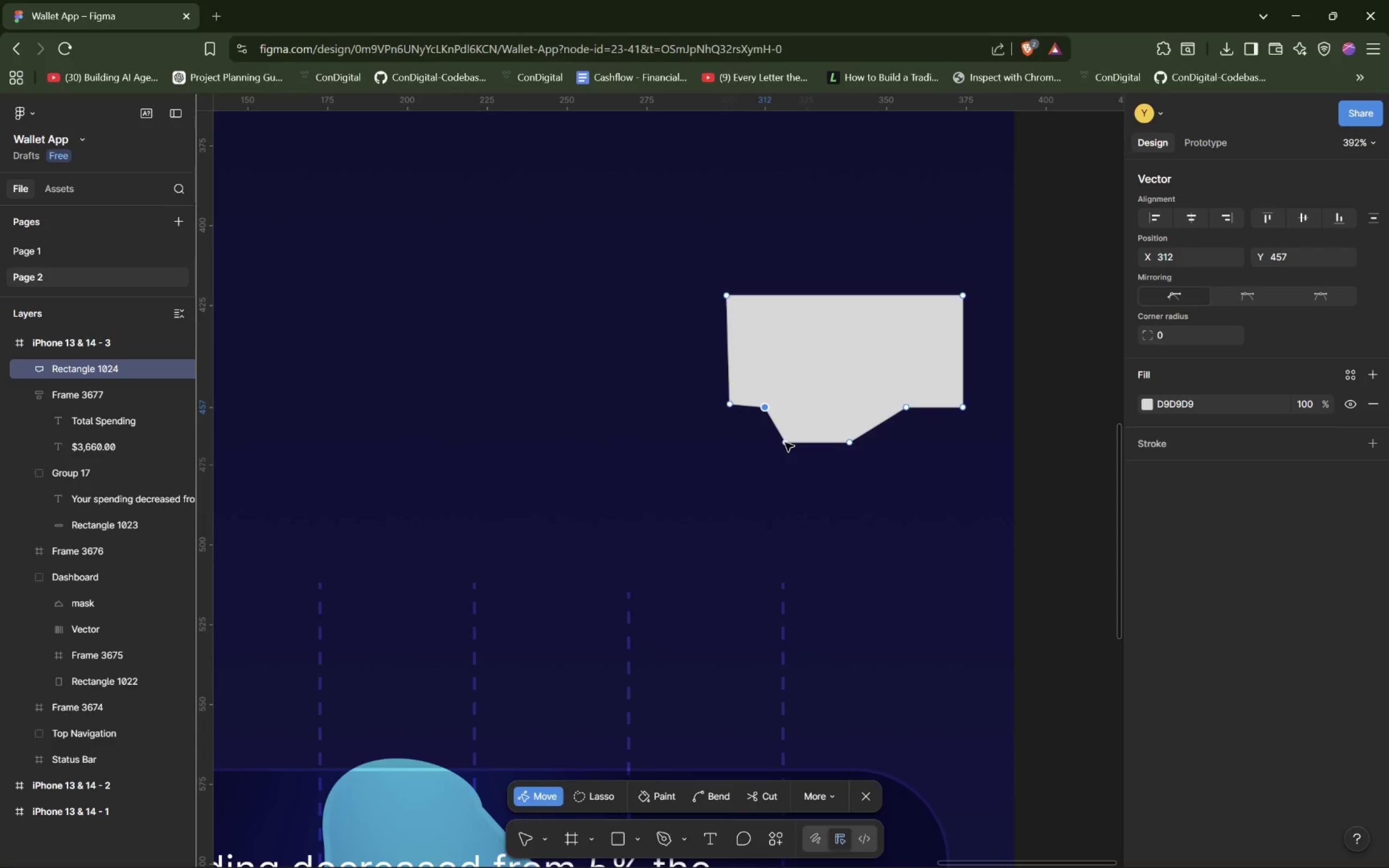 
left_click_drag(start_coordinate=[785, 443], to_coordinate=[800, 410])
 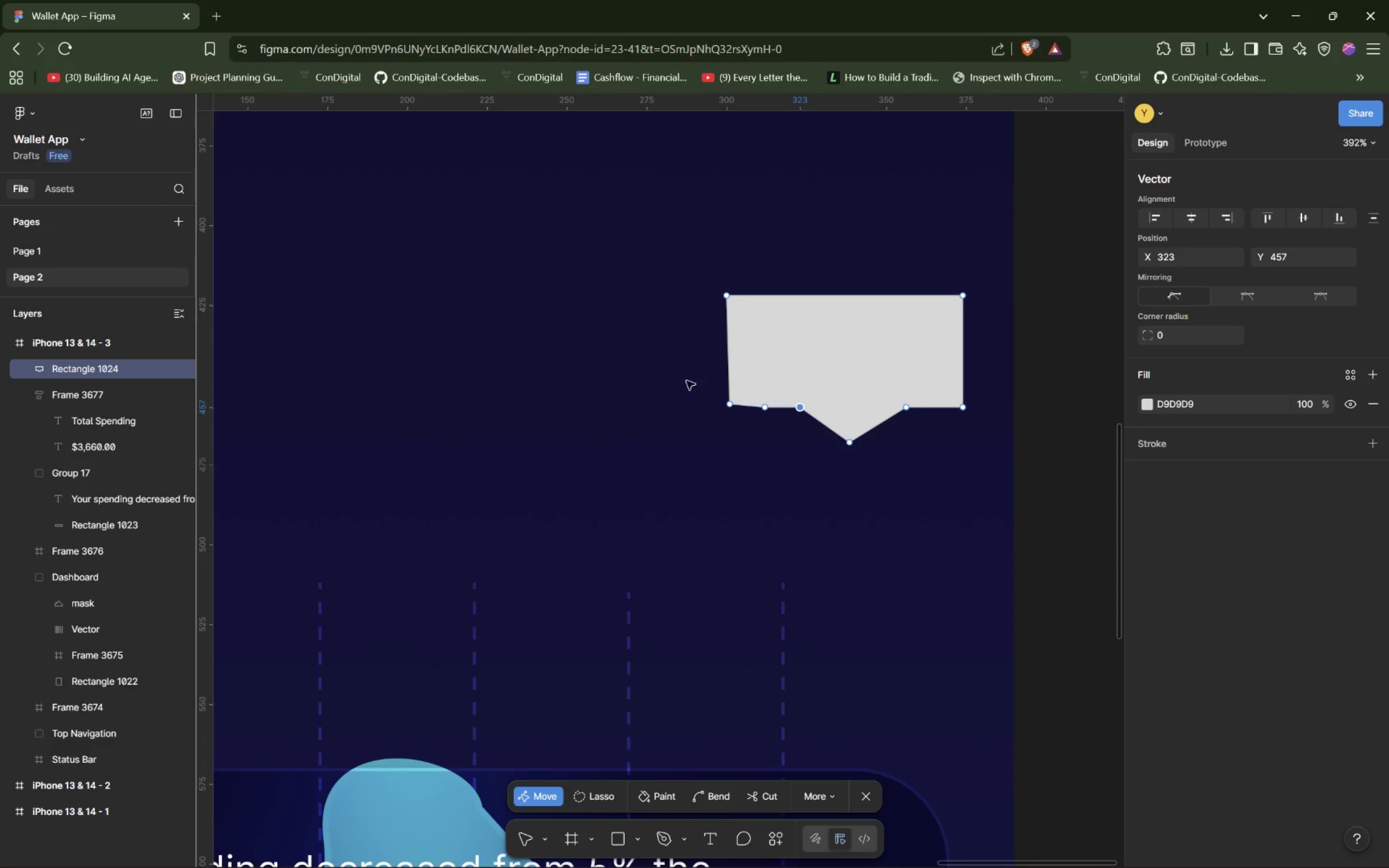 
wait(5.22)
 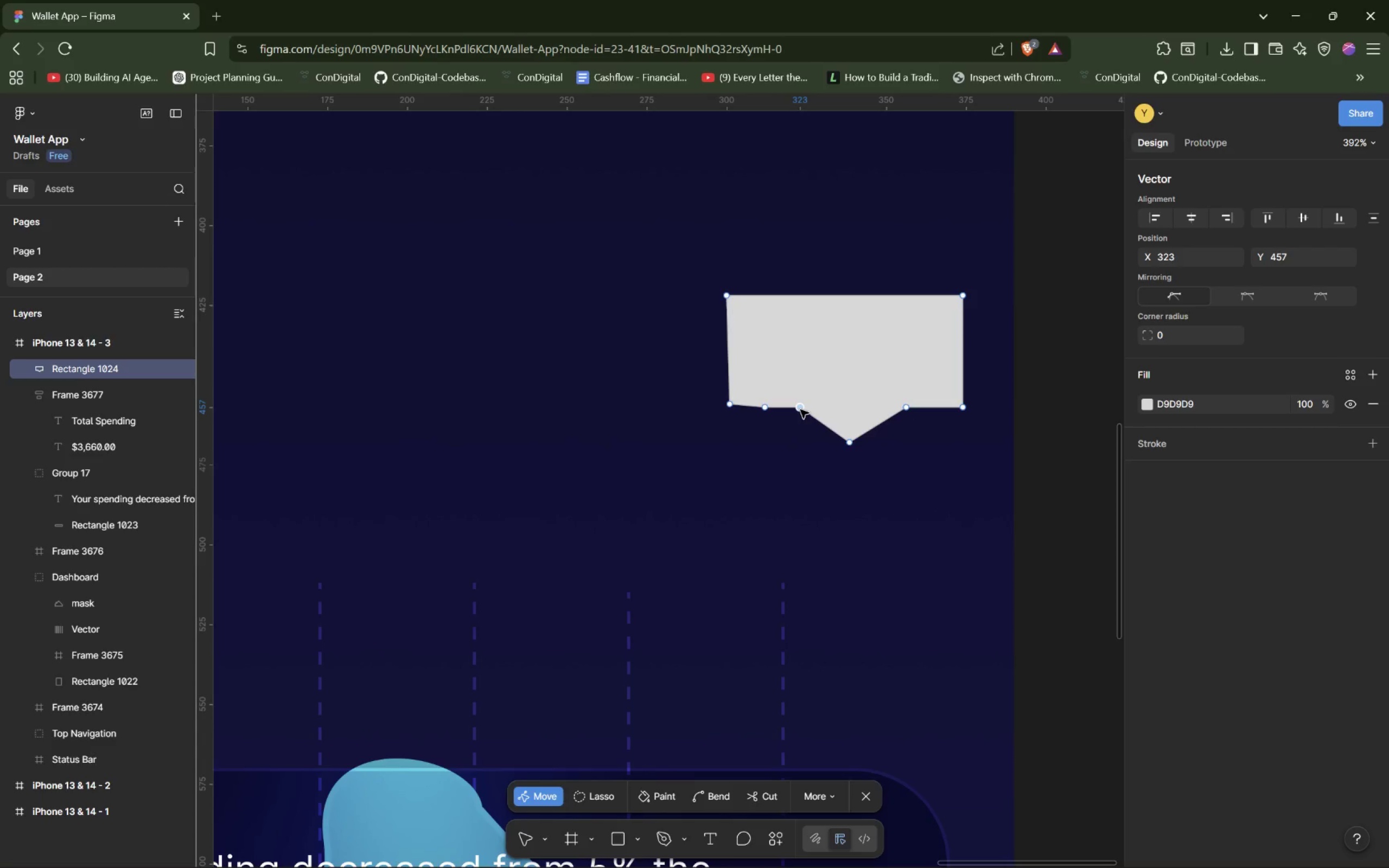 
left_click_drag(start_coordinate=[764, 409], to_coordinate=[763, 403])
 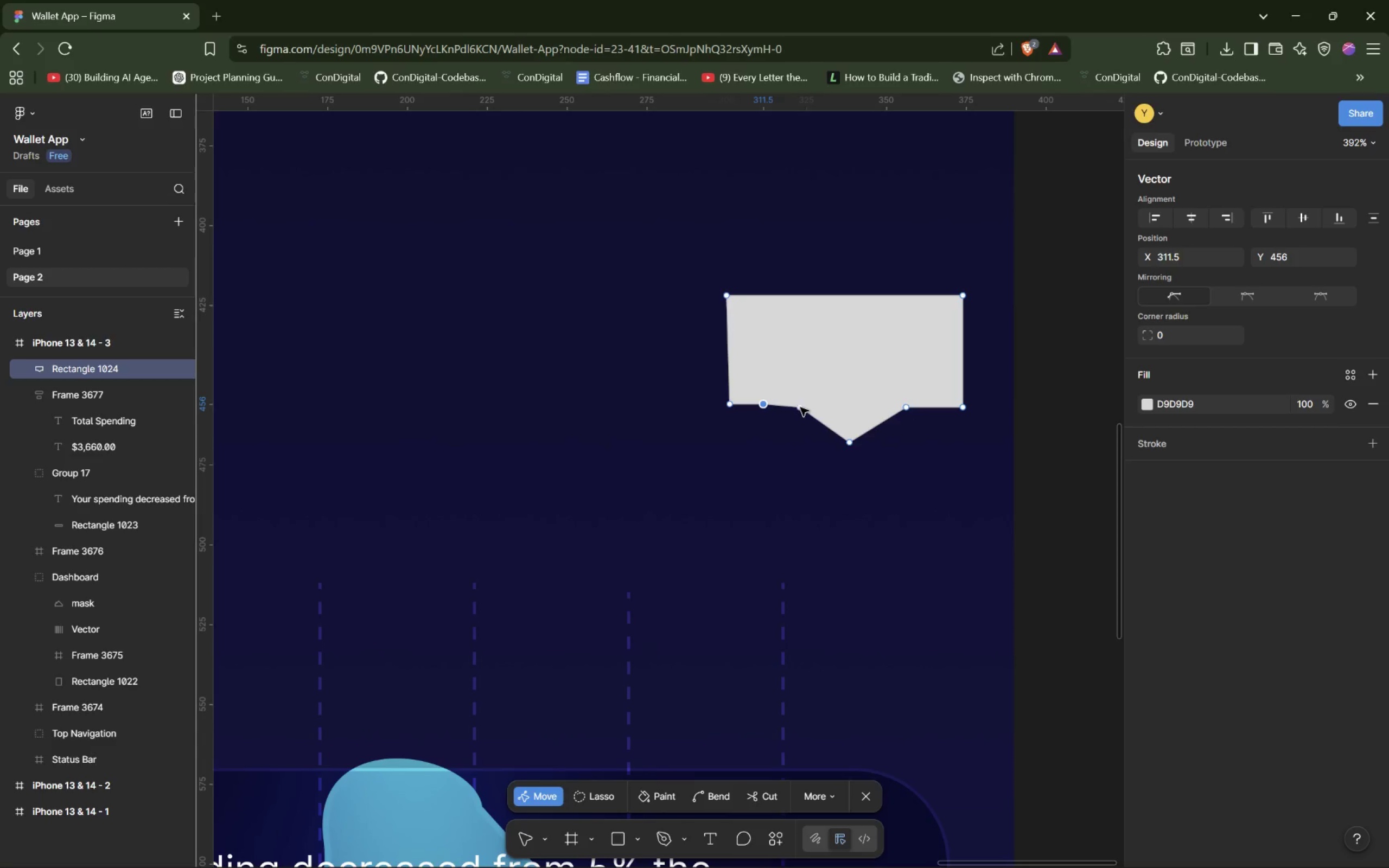 
left_click_drag(start_coordinate=[800, 407], to_coordinate=[805, 405])
 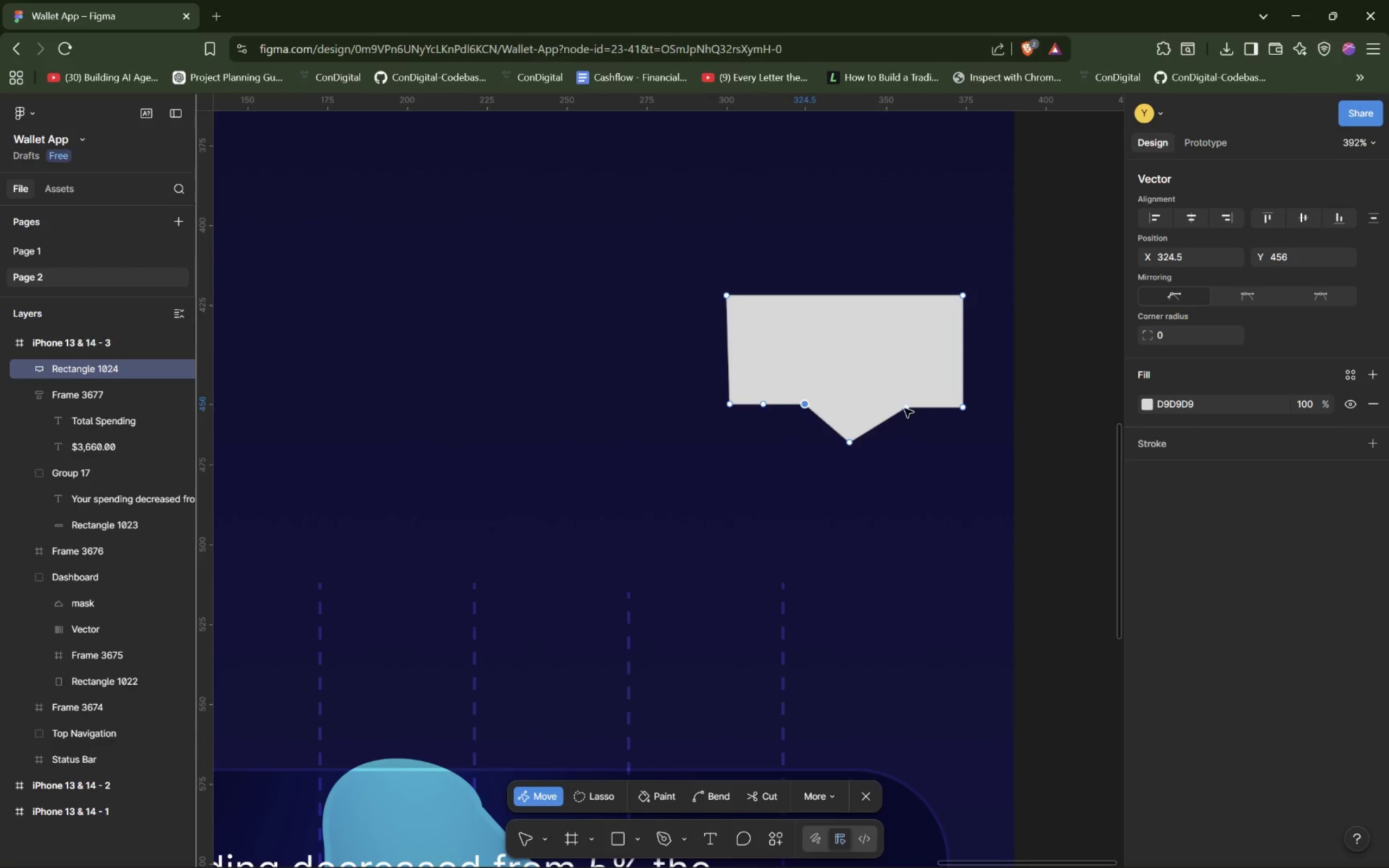 
left_click_drag(start_coordinate=[904, 408], to_coordinate=[888, 405])
 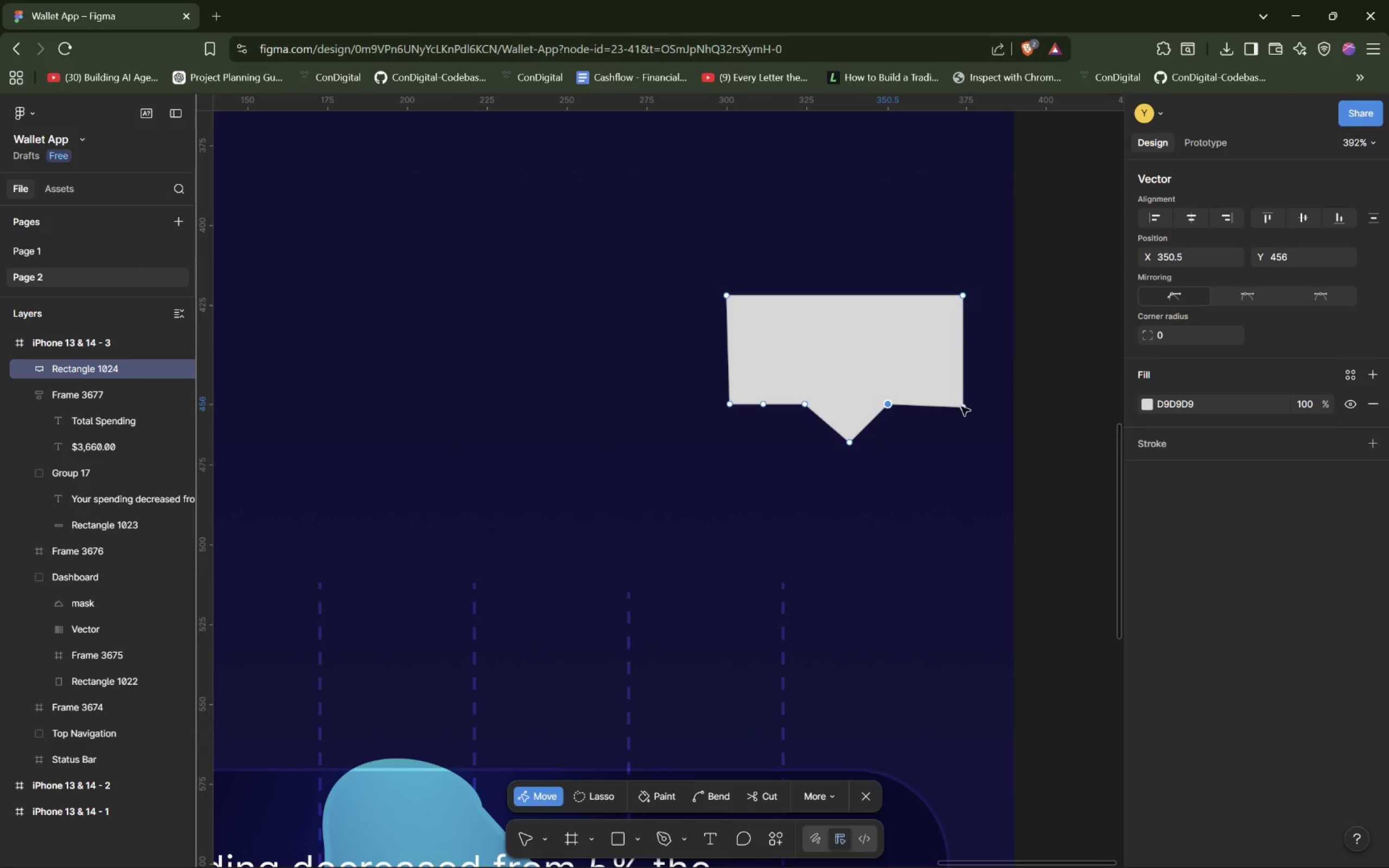 
left_click_drag(start_coordinate=[961, 407], to_coordinate=[964, 401])
 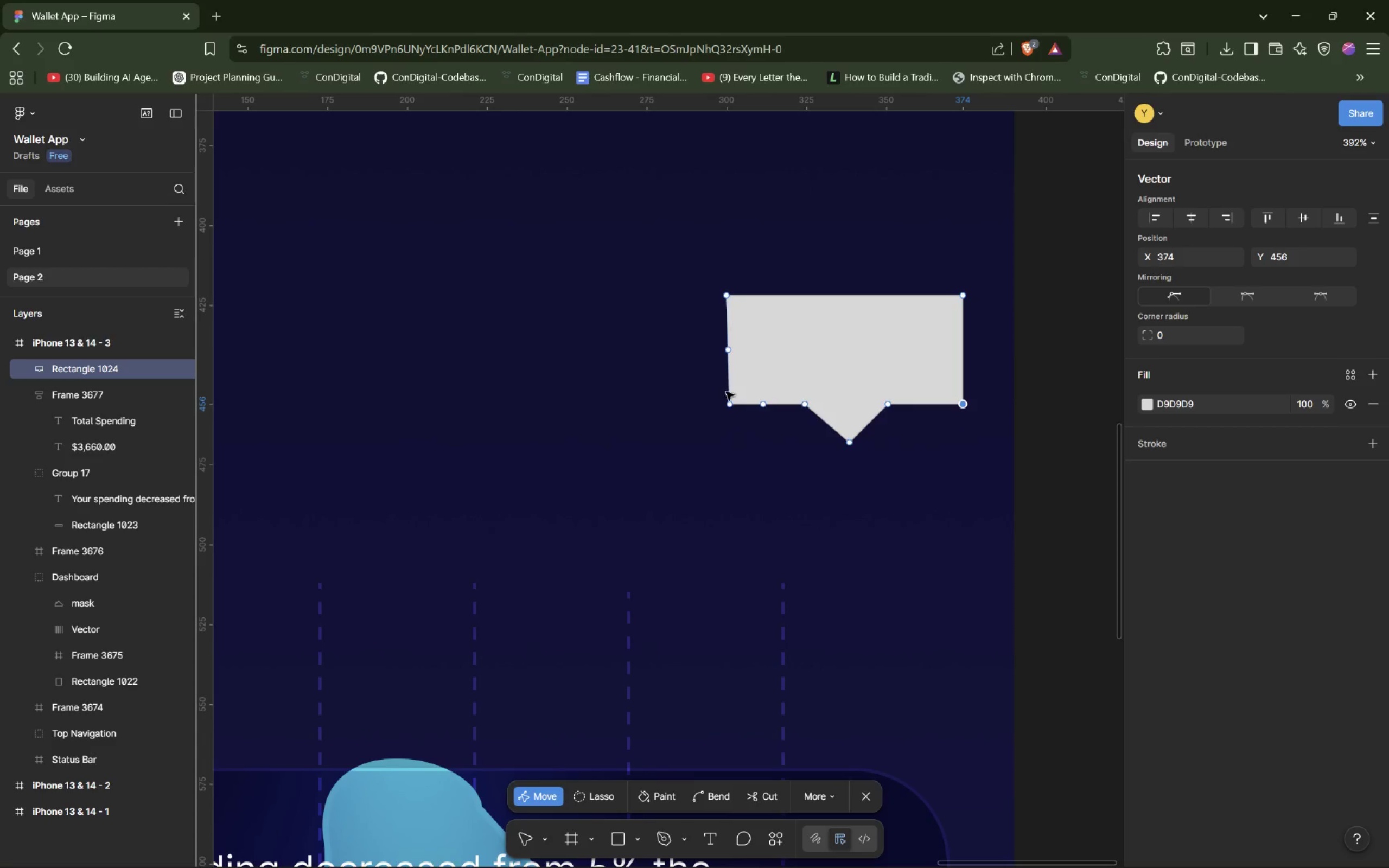 
left_click_drag(start_coordinate=[730, 404], to_coordinate=[725, 404])
 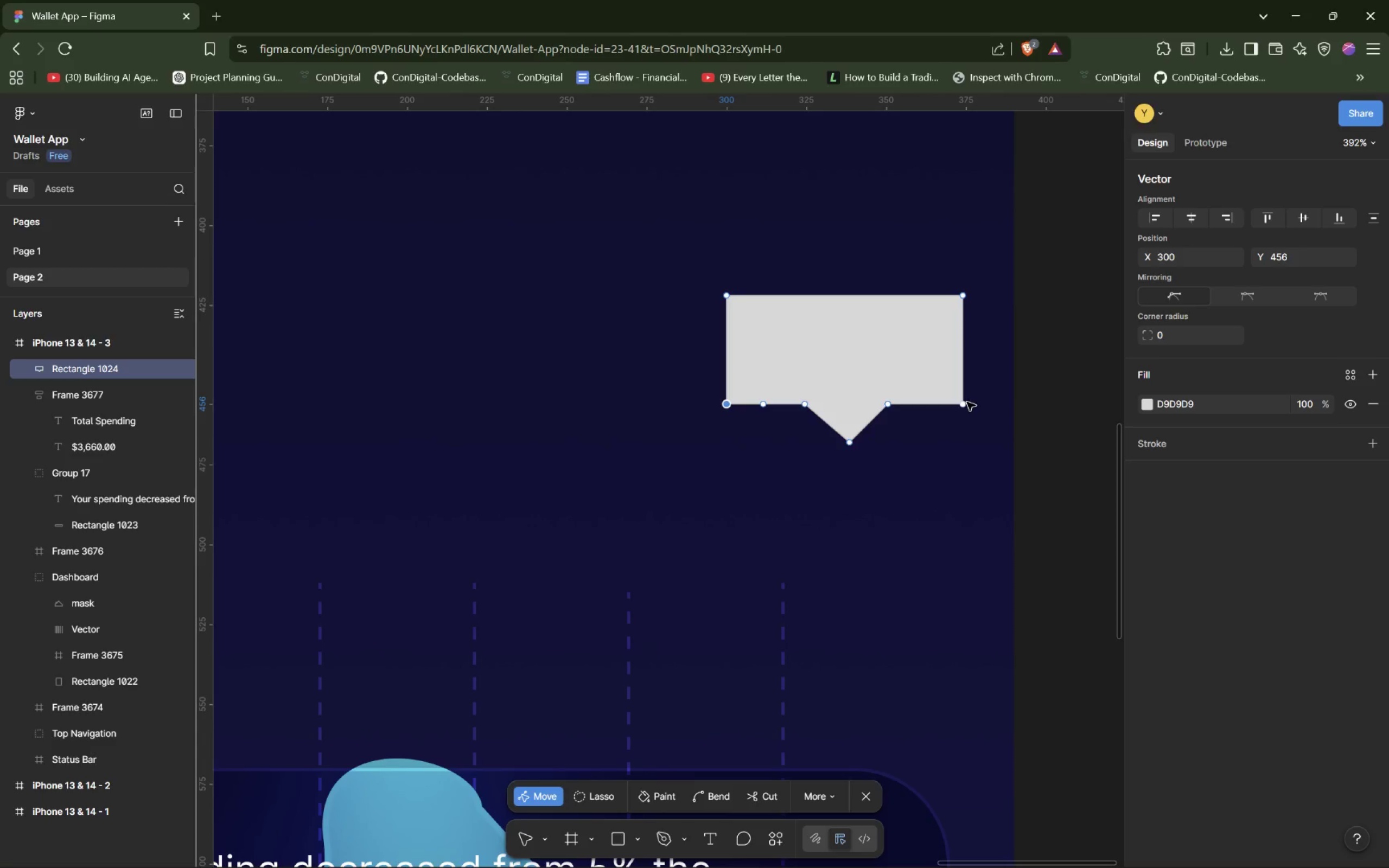 
left_click_drag(start_coordinate=[963, 404], to_coordinate=[966, 401])
 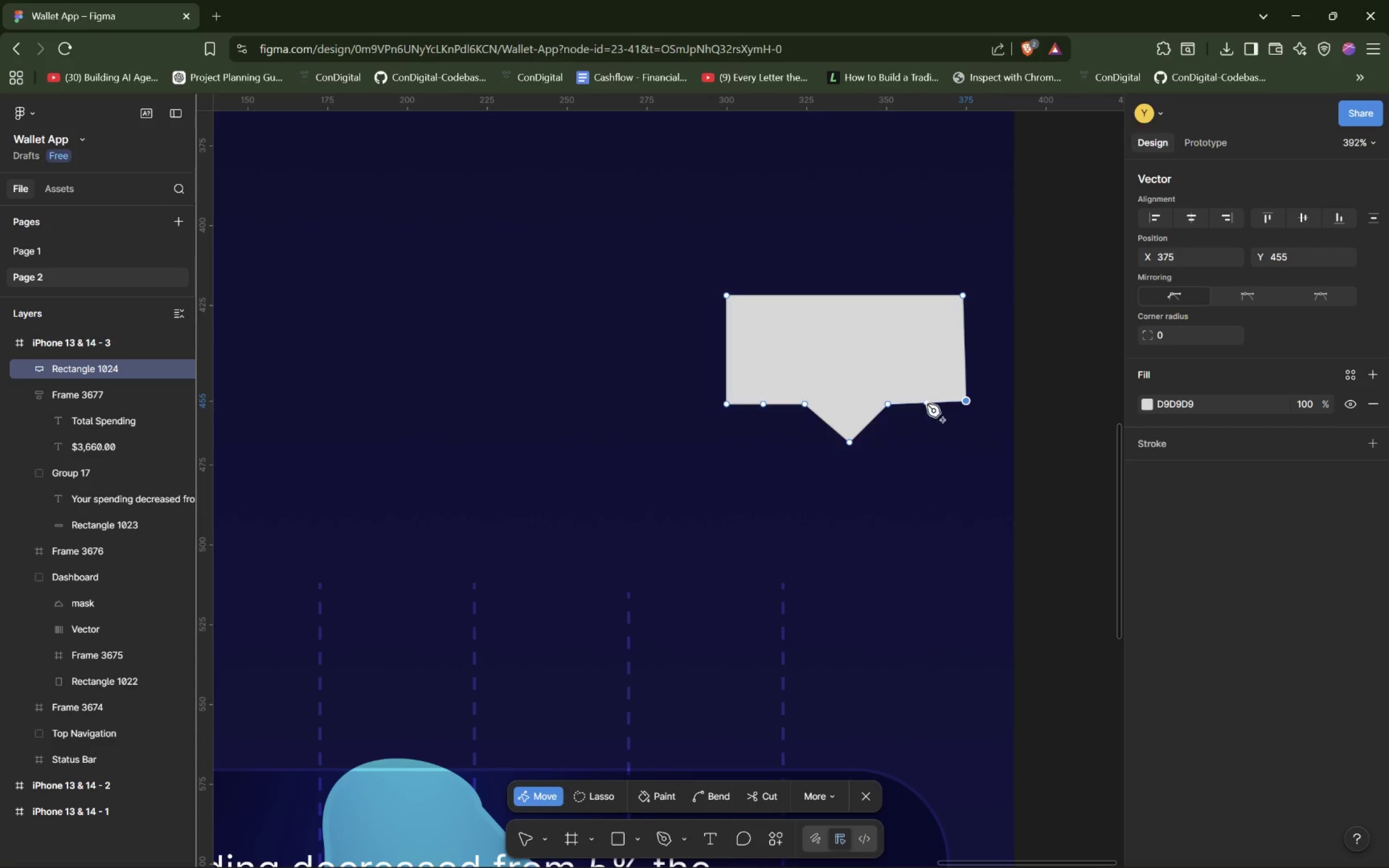 
left_click([929, 404])
 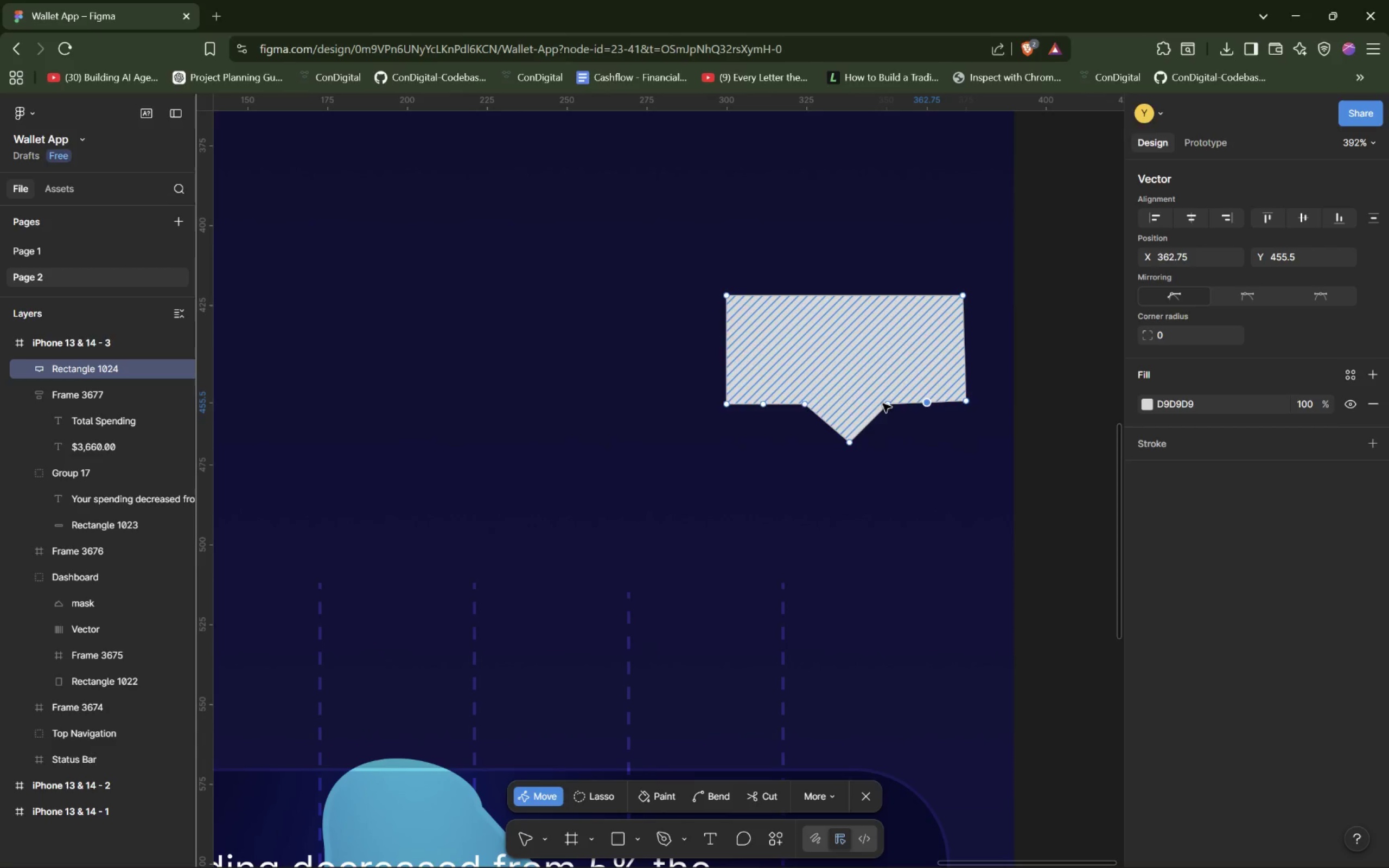 
left_click([888, 404])
 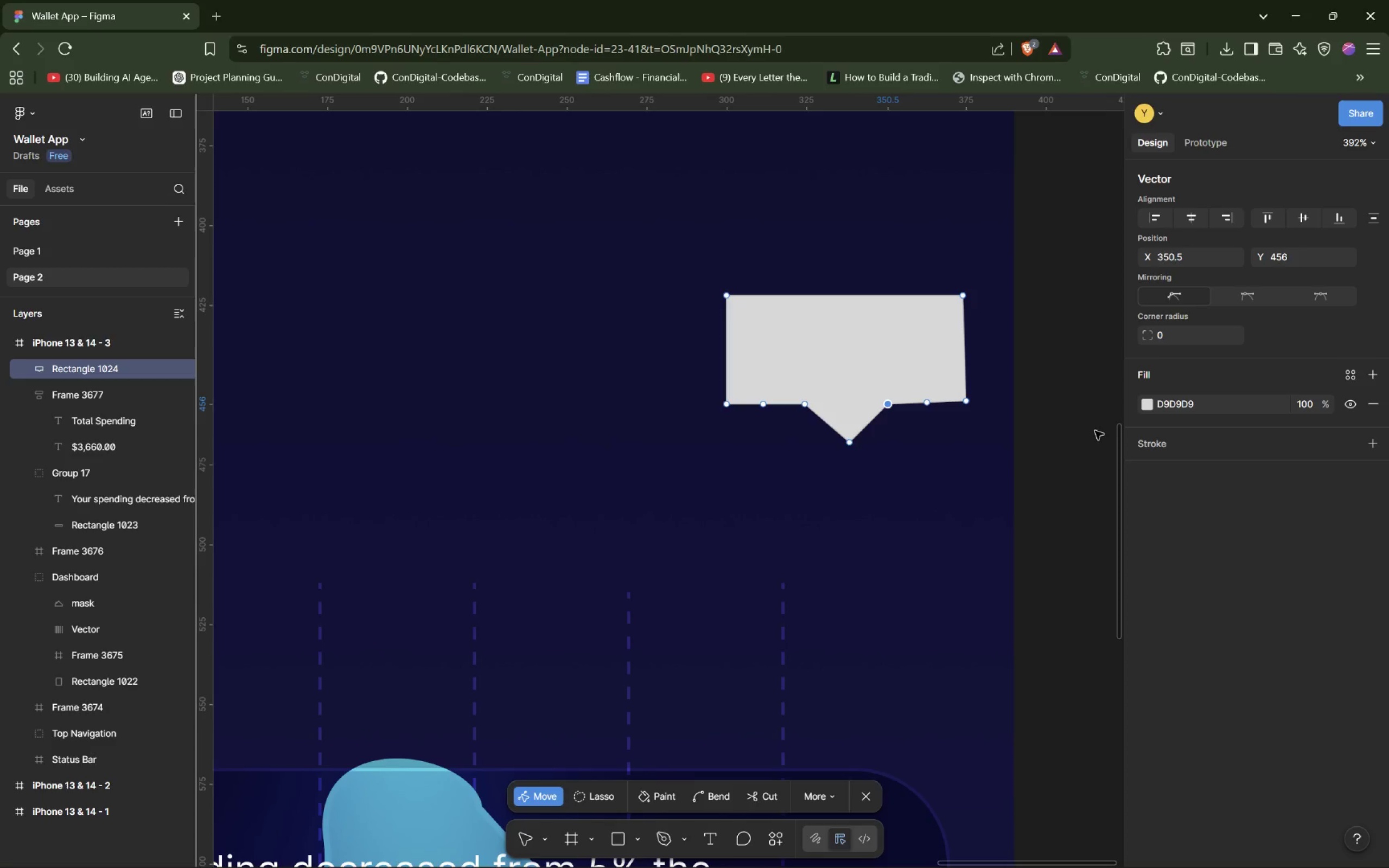 
left_click([906, 357])
 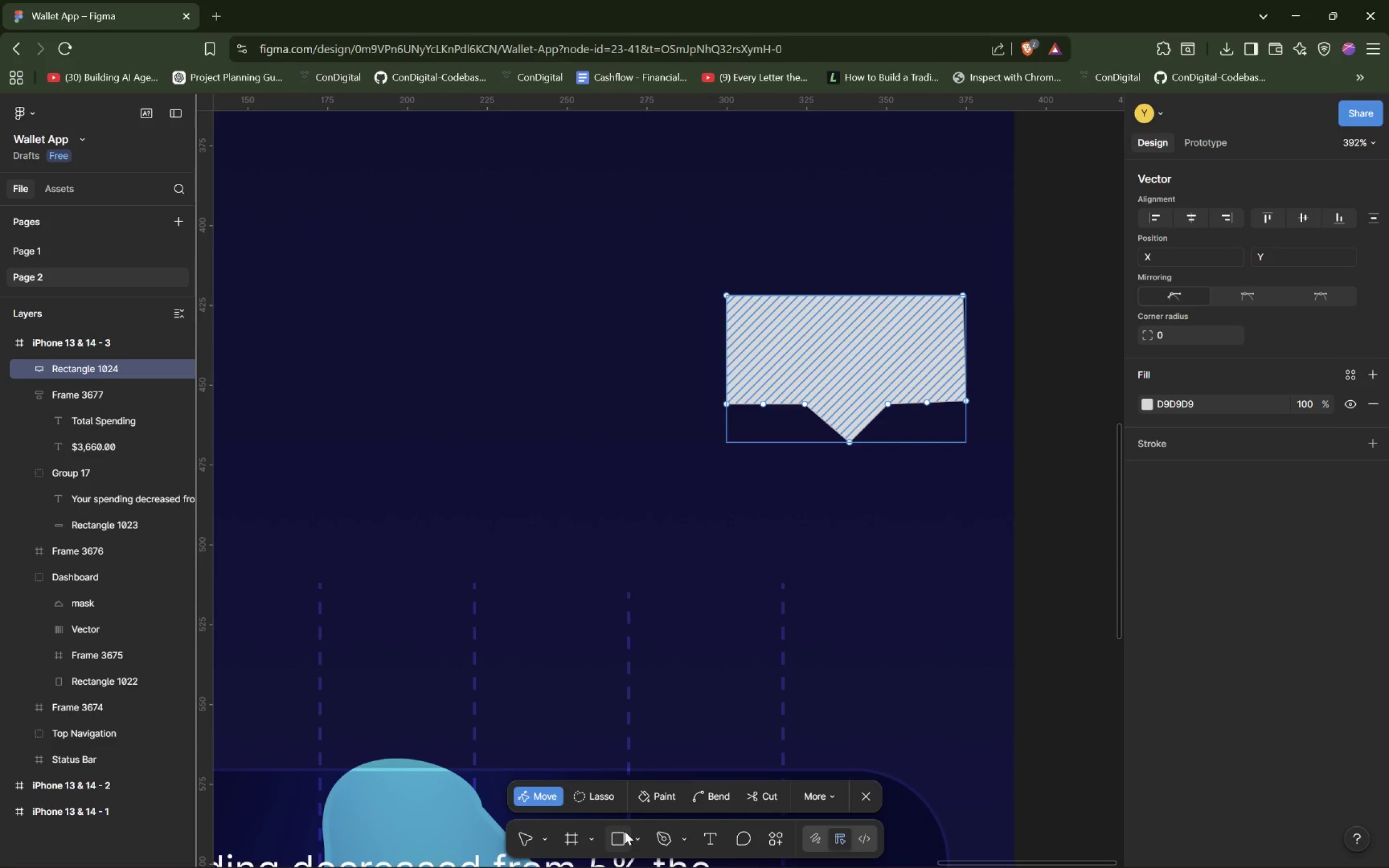 
left_click([1024, 580])
 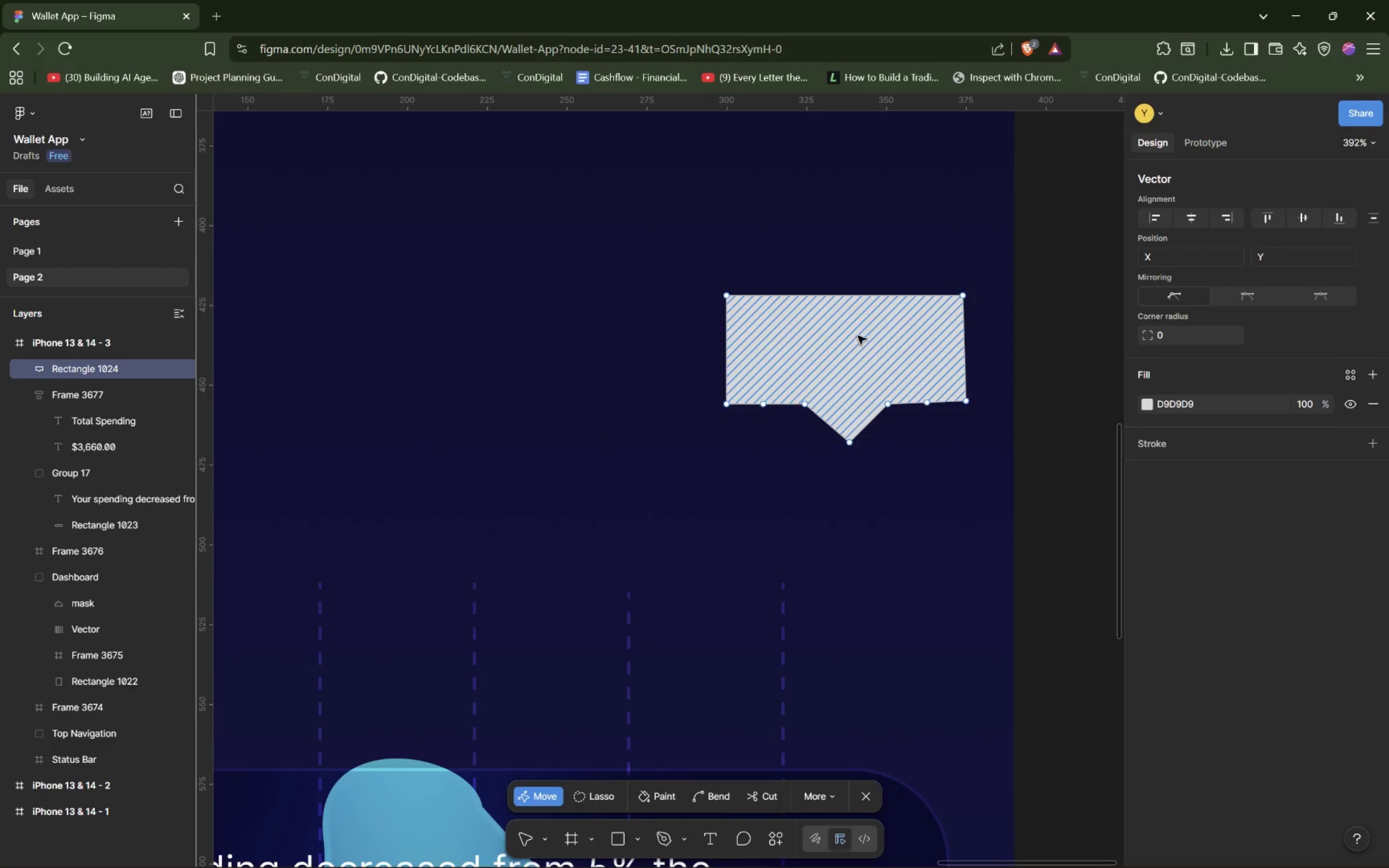 
double_click([856, 358])
 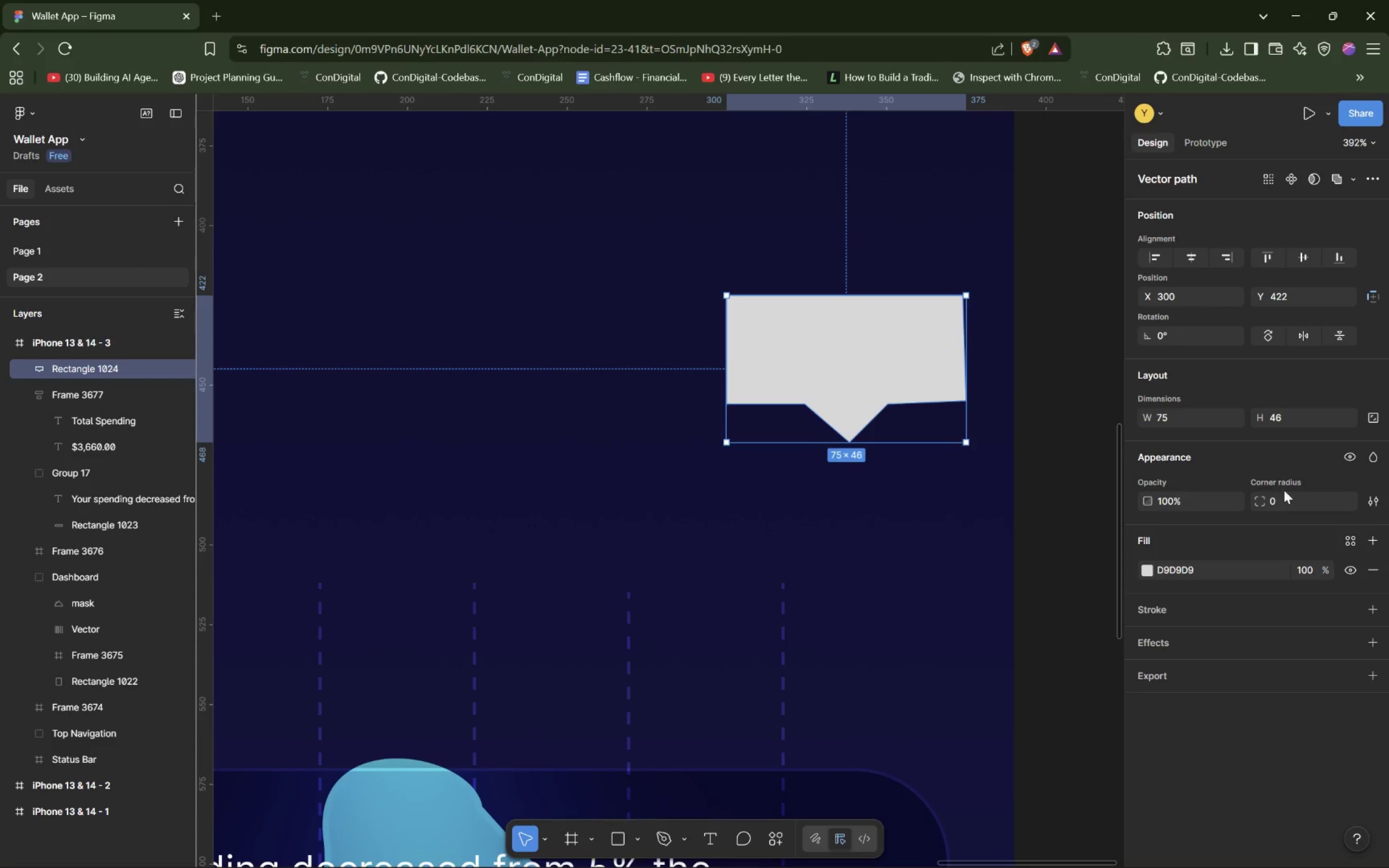 
left_click([1294, 503])
 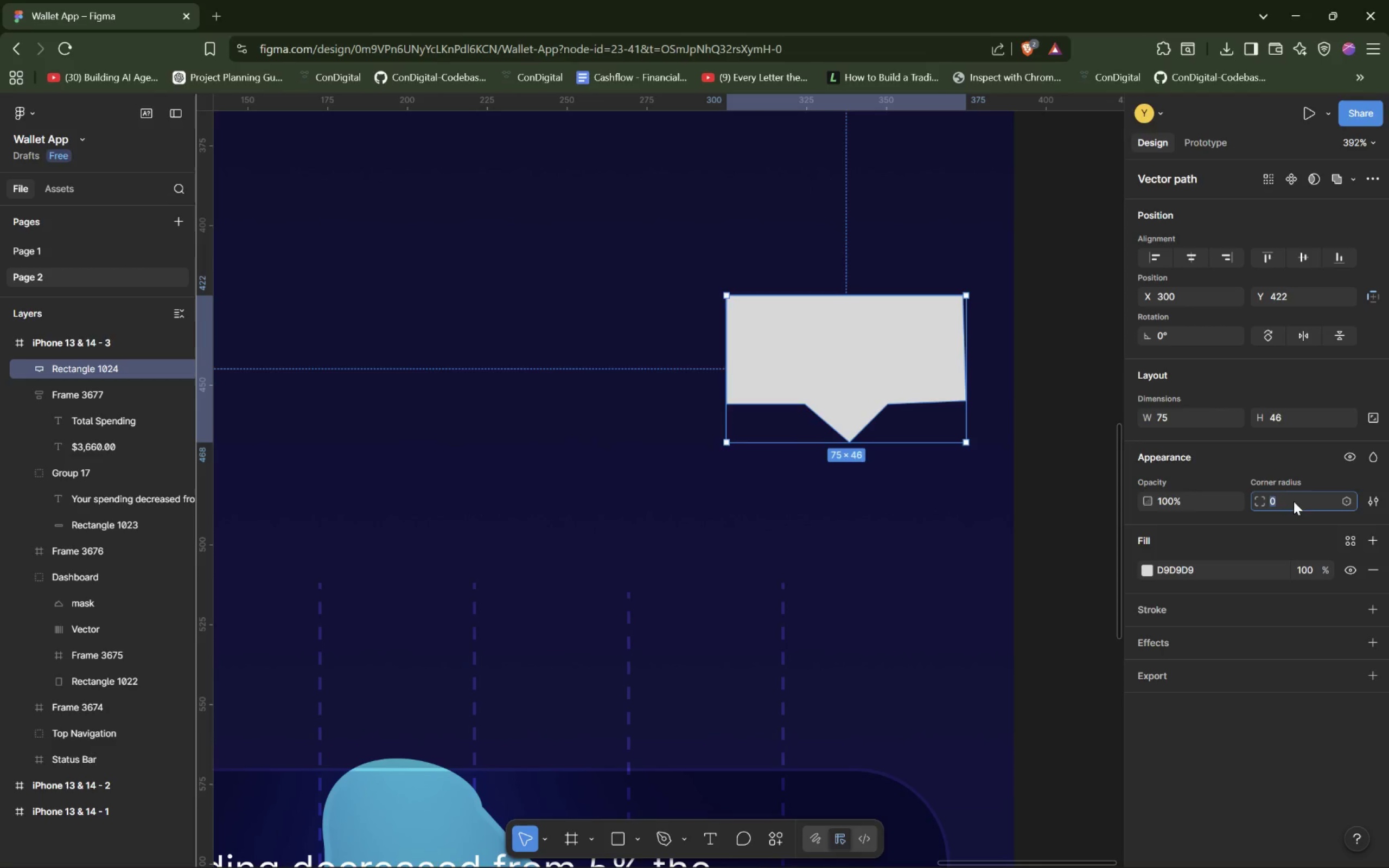 
key(ArrowUp)
 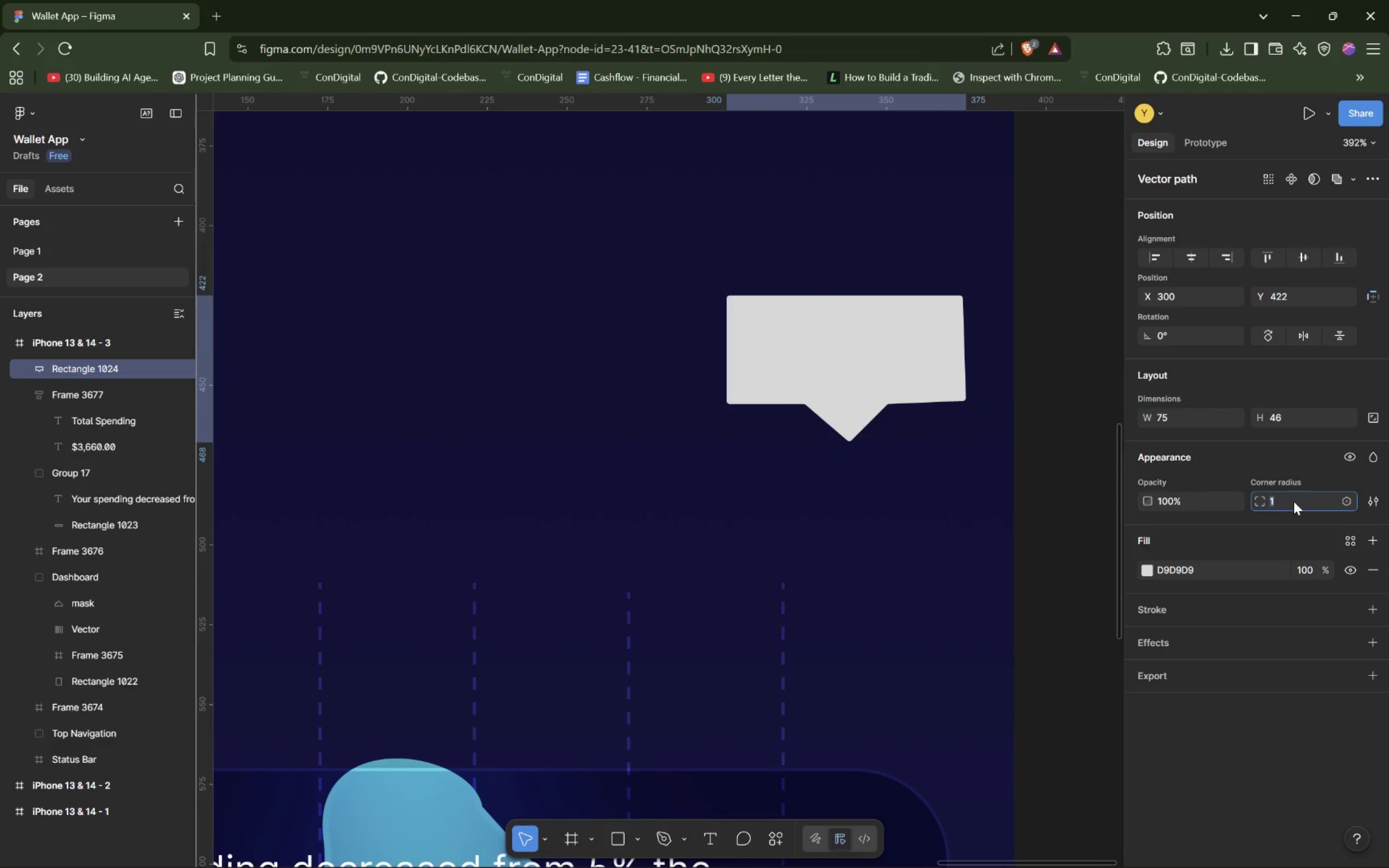 
key(ArrowUp)
 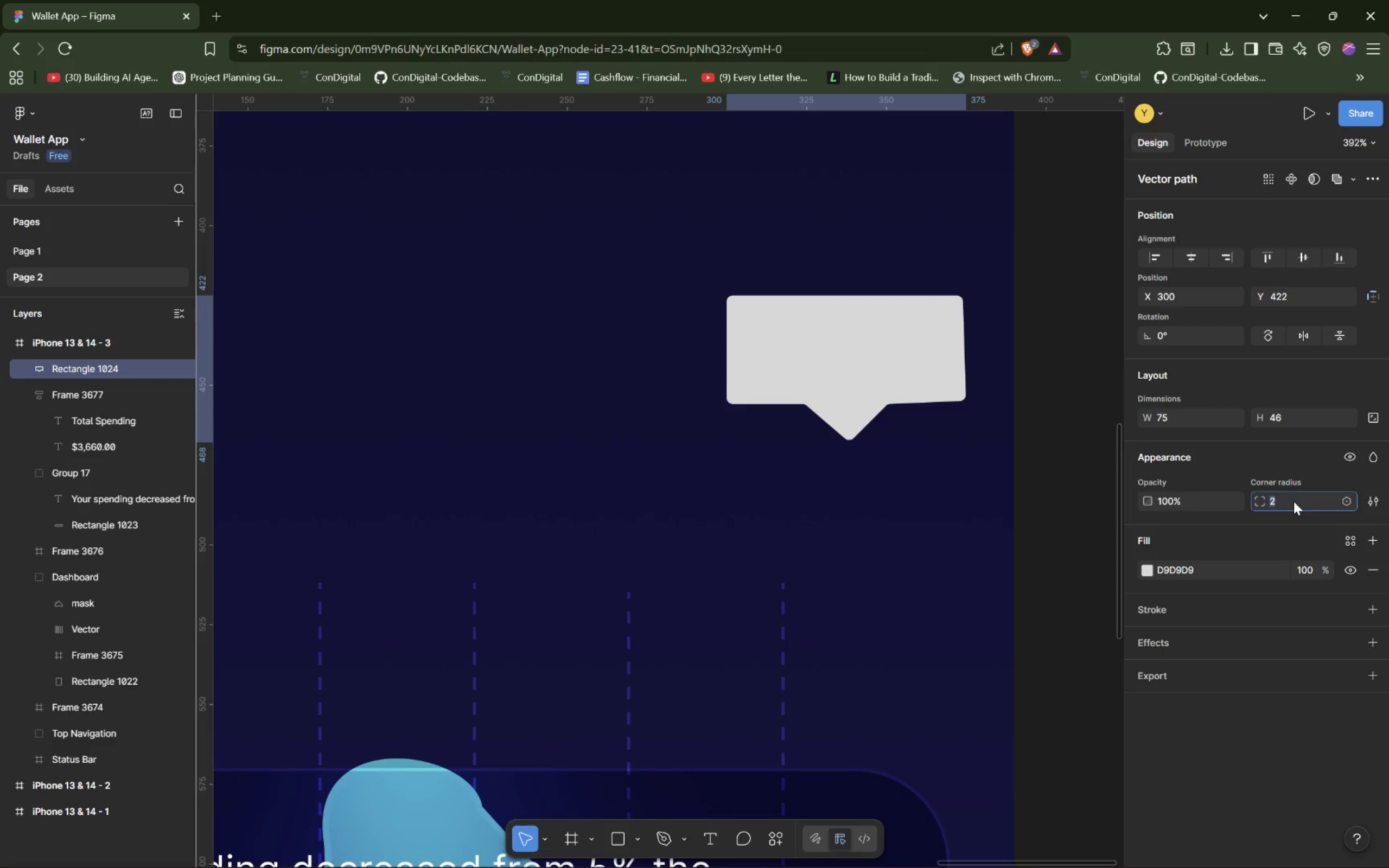 
key(ArrowUp)
 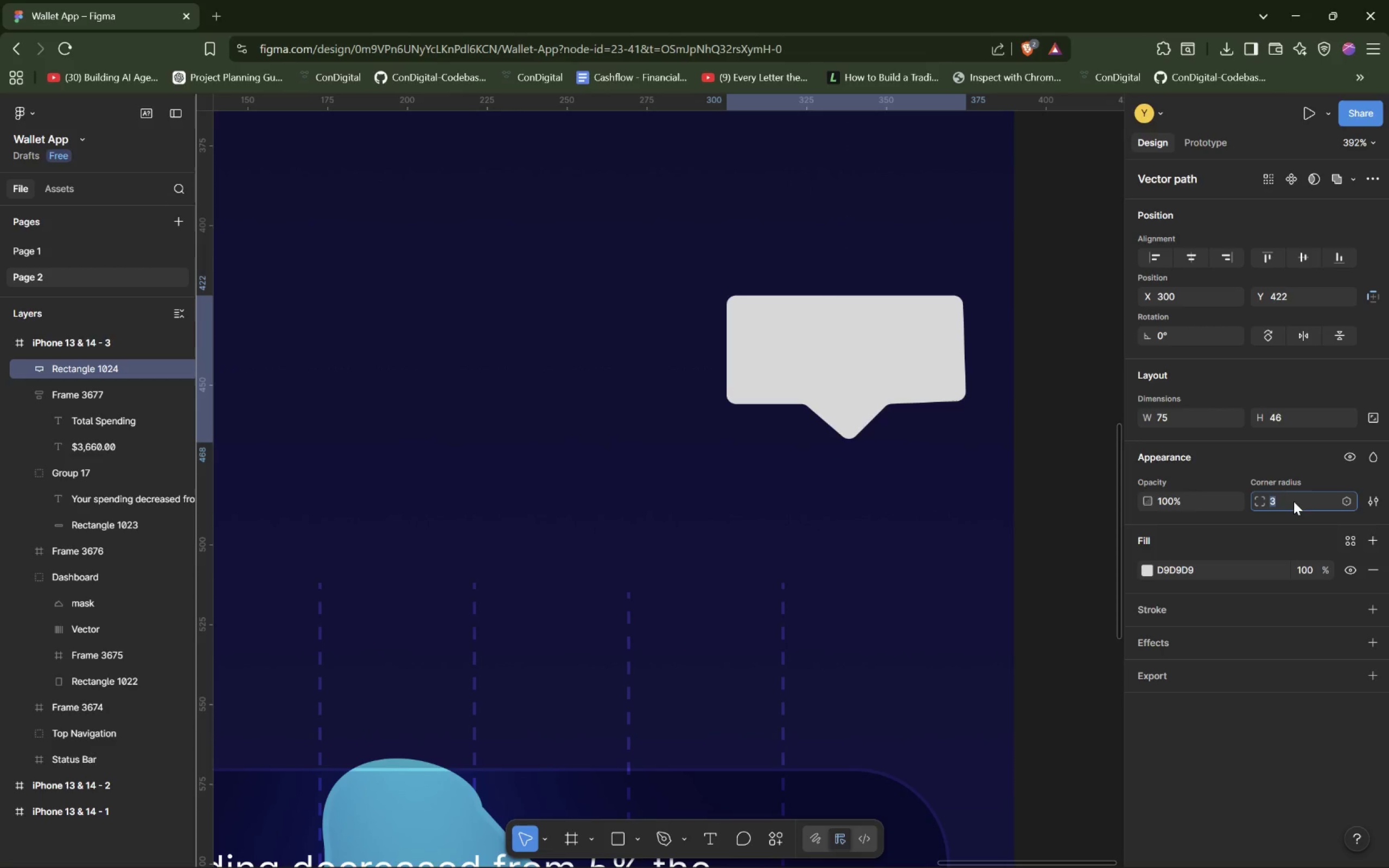 
key(ArrowUp)
 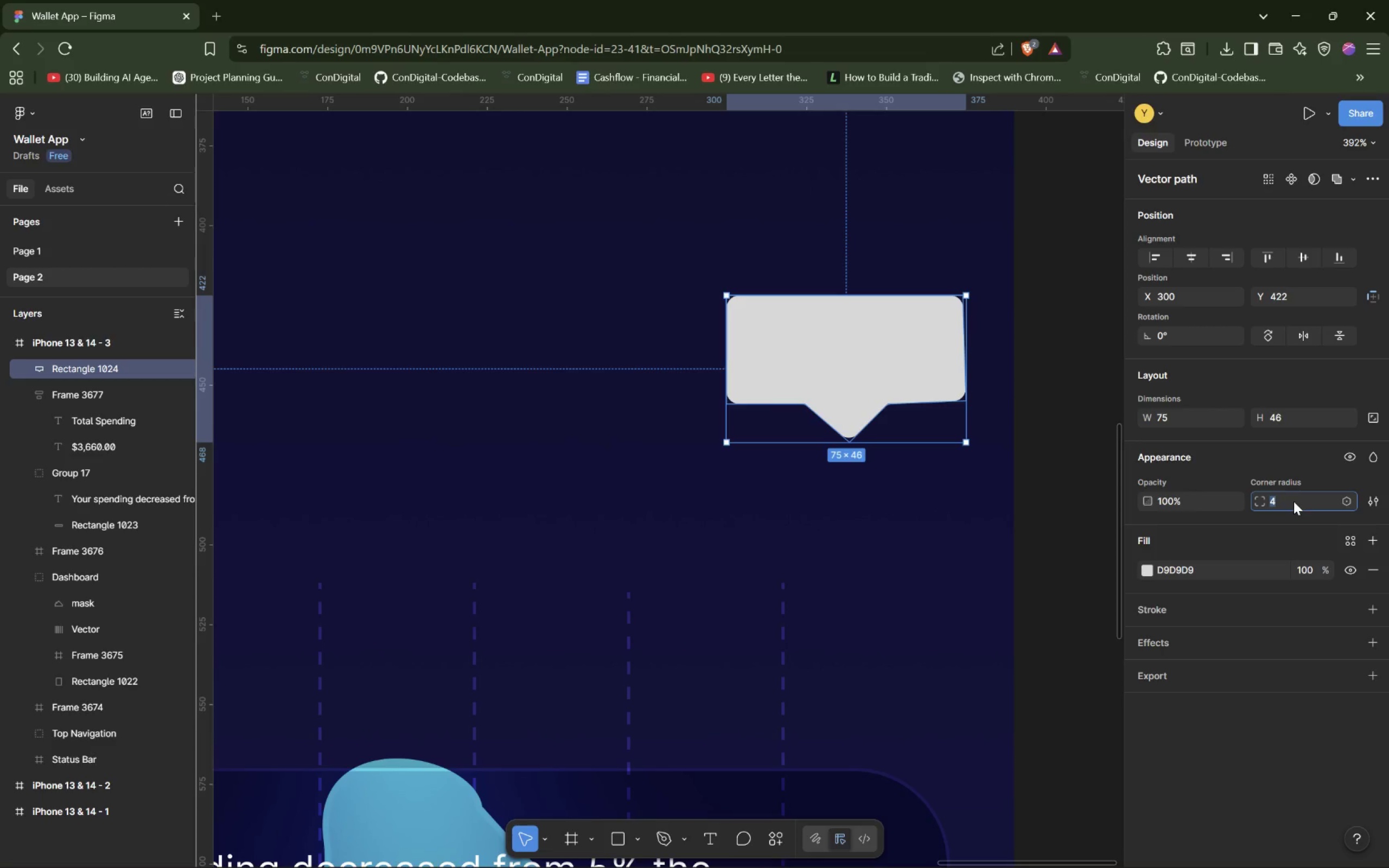 
key(ArrowUp)
 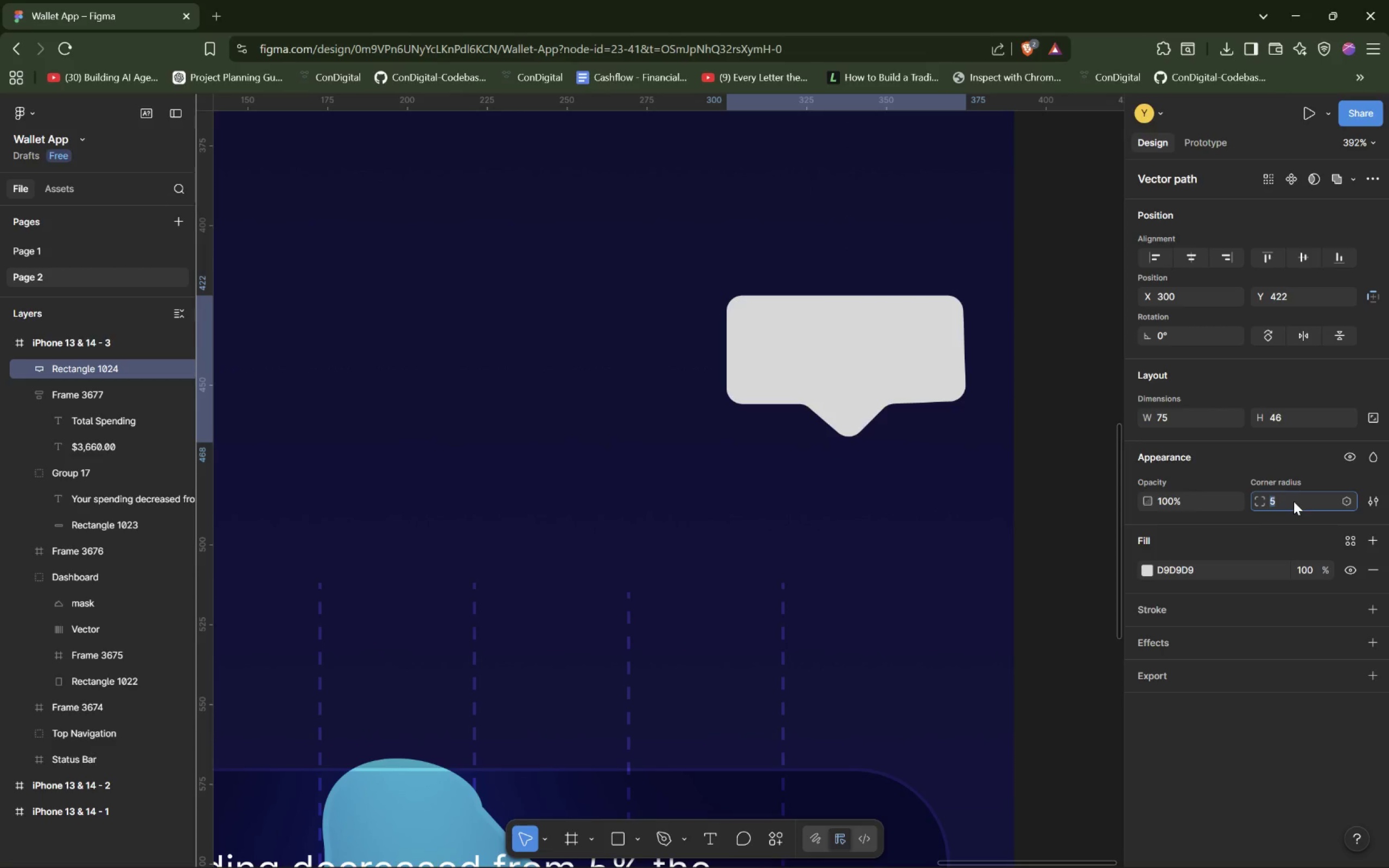 
key(ArrowUp)
 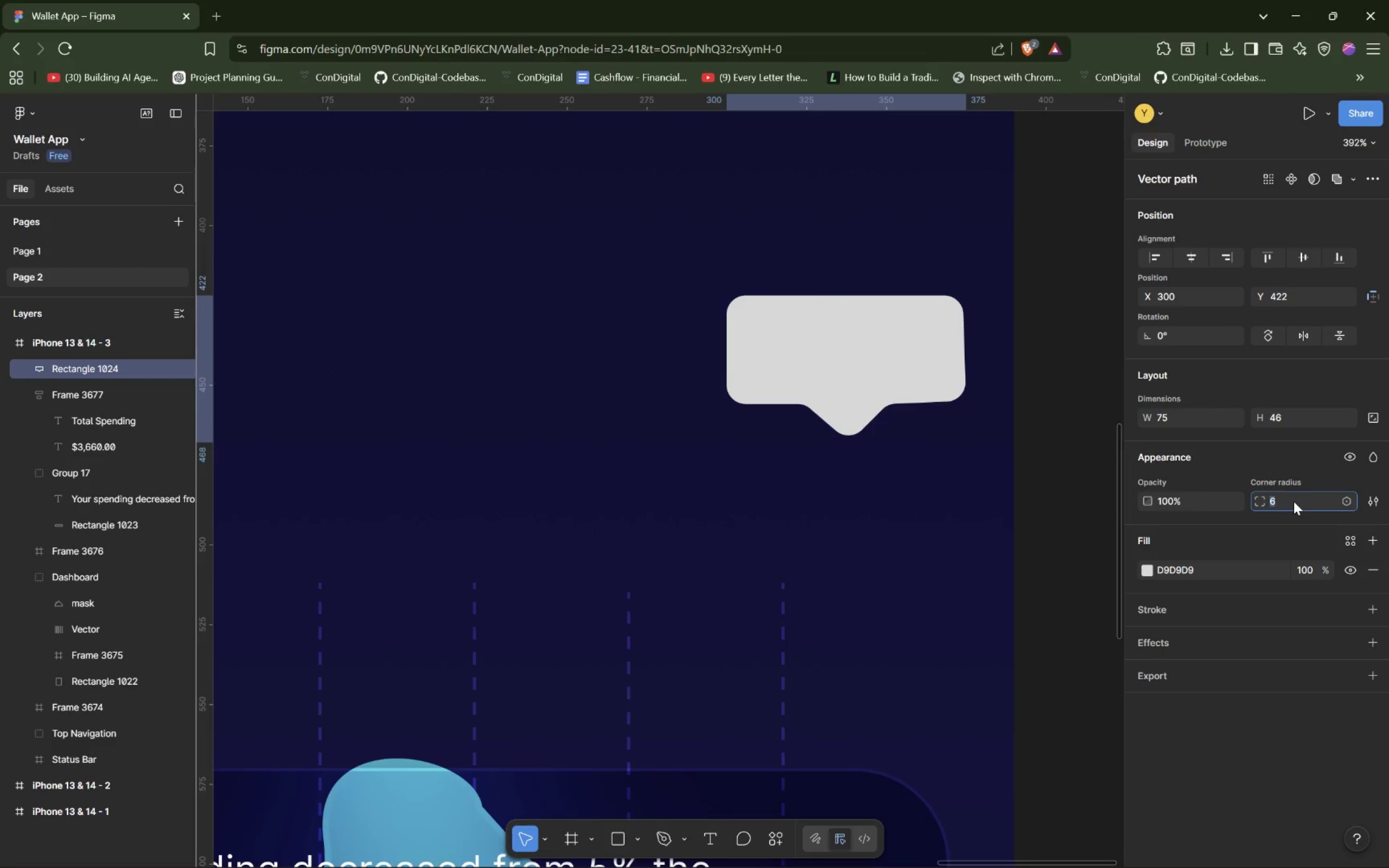 
key(ArrowUp)
 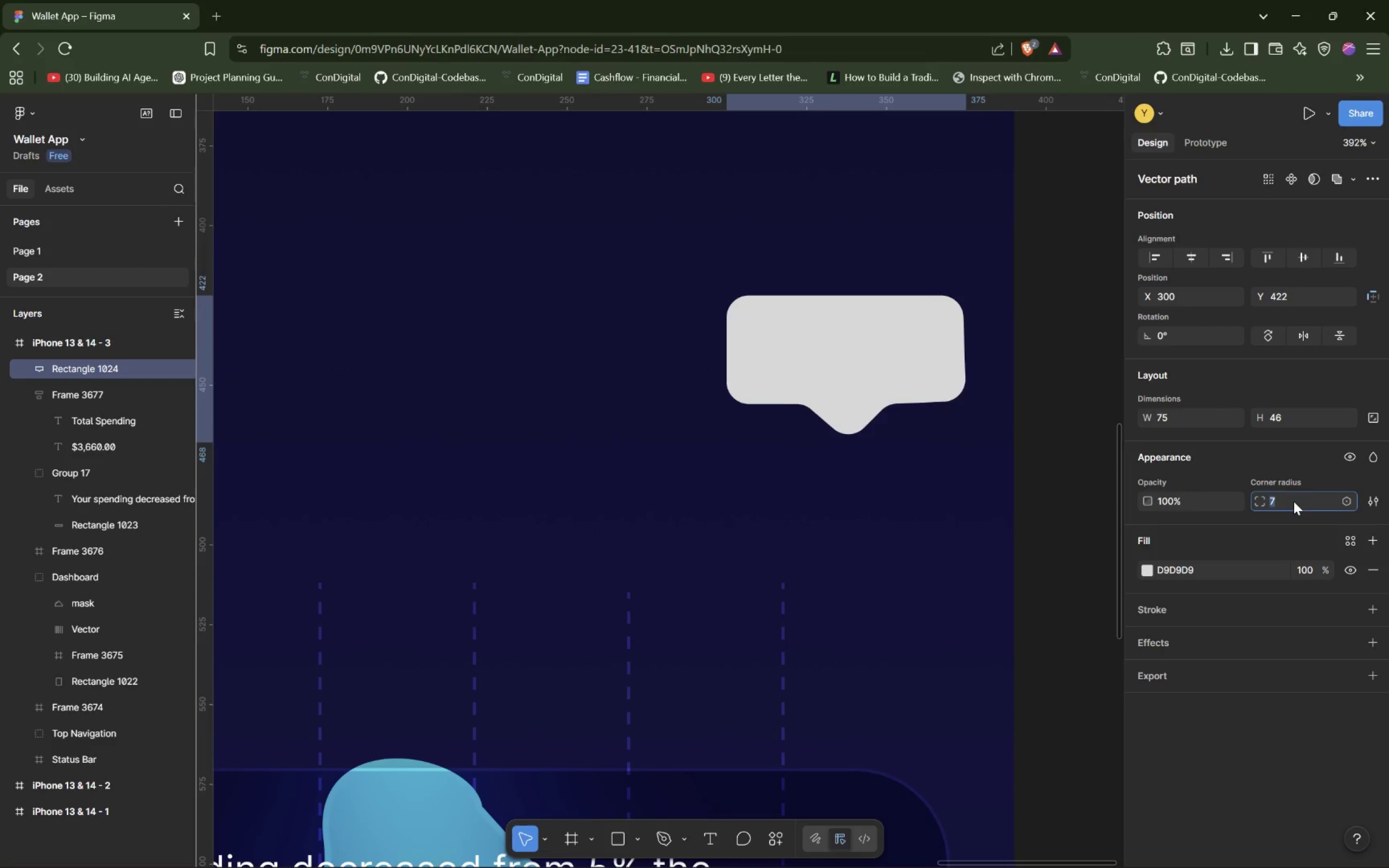 
key(ArrowDown)
 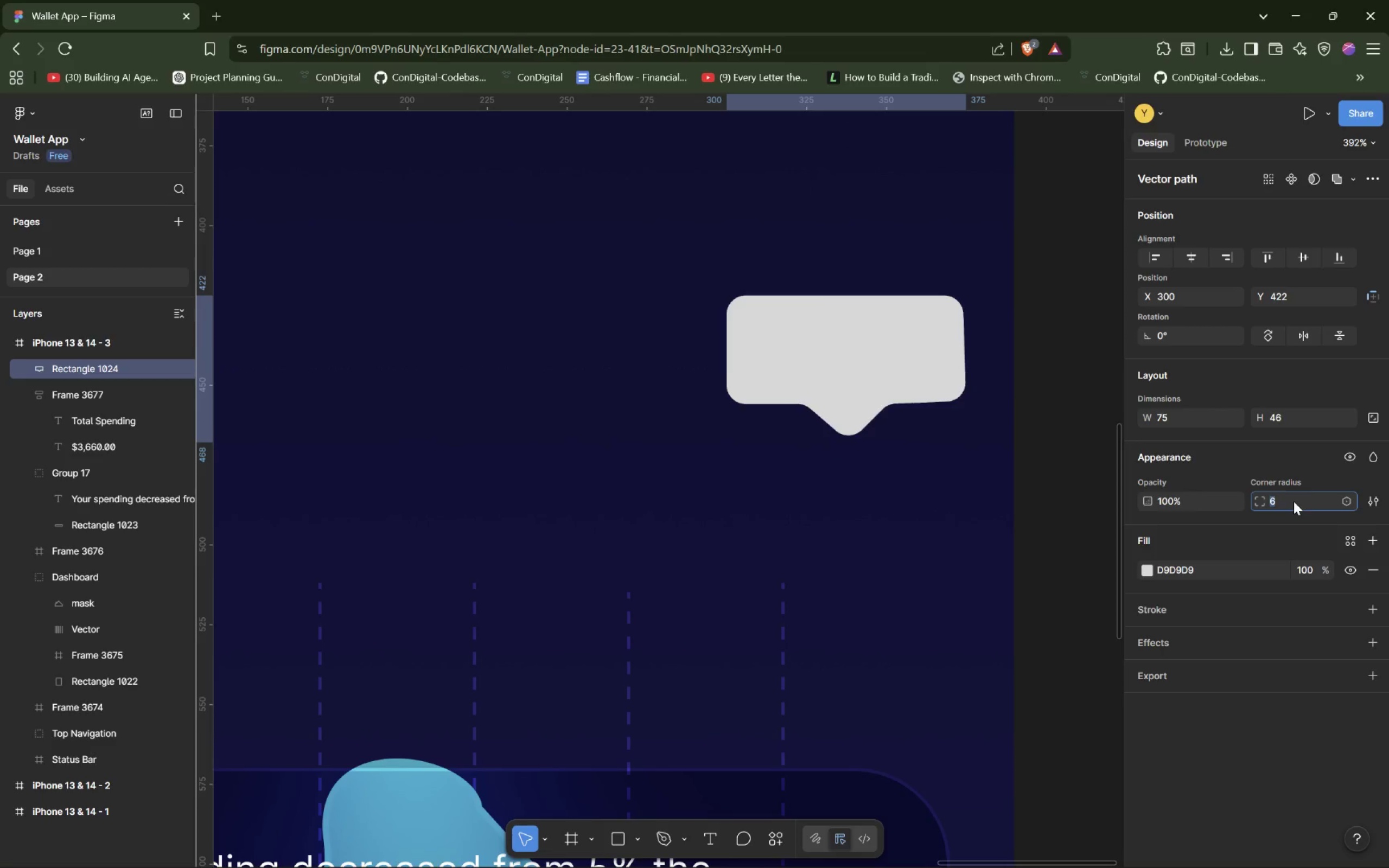 
key(ArrowDown)
 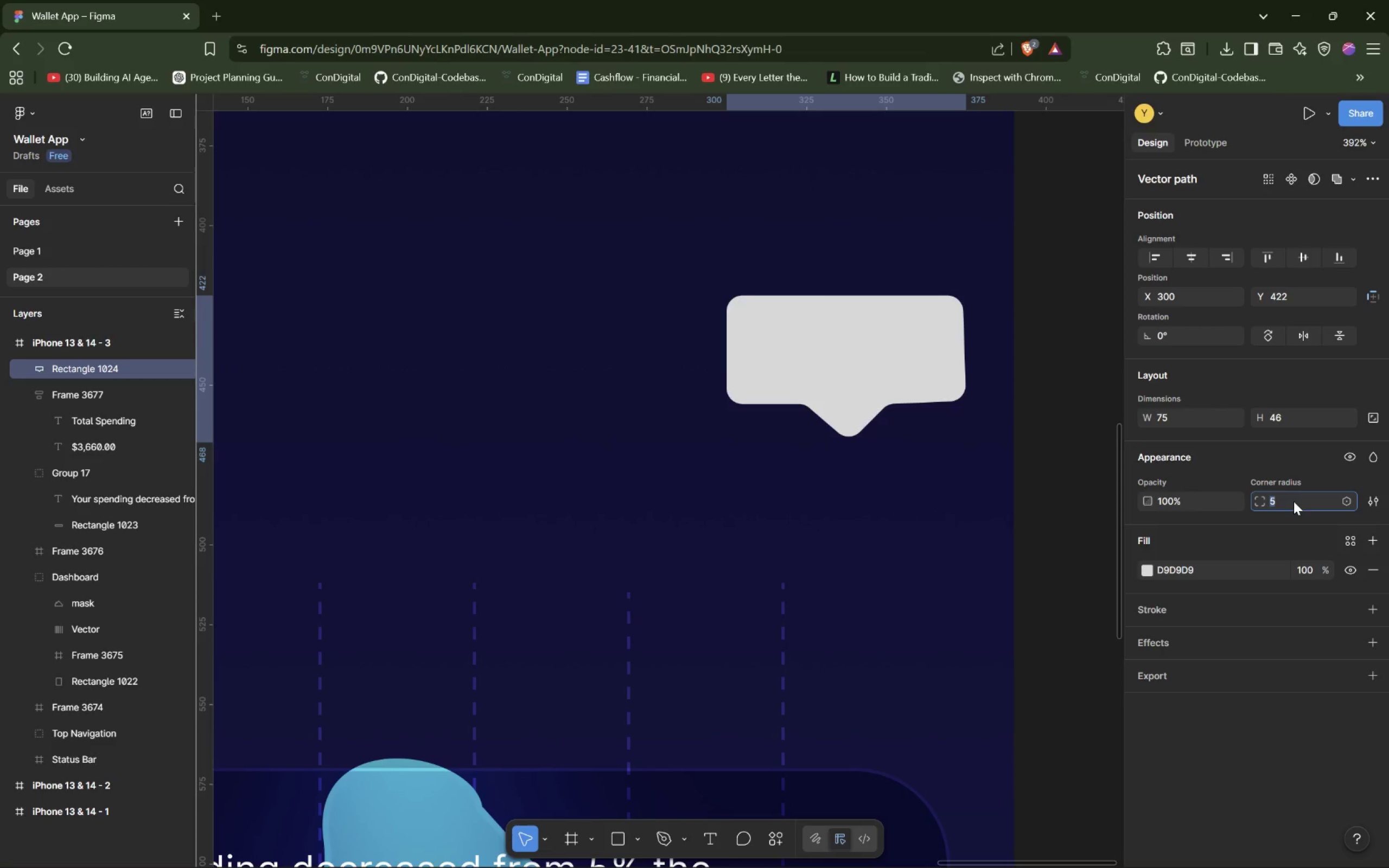 
key(ArrowDown)
 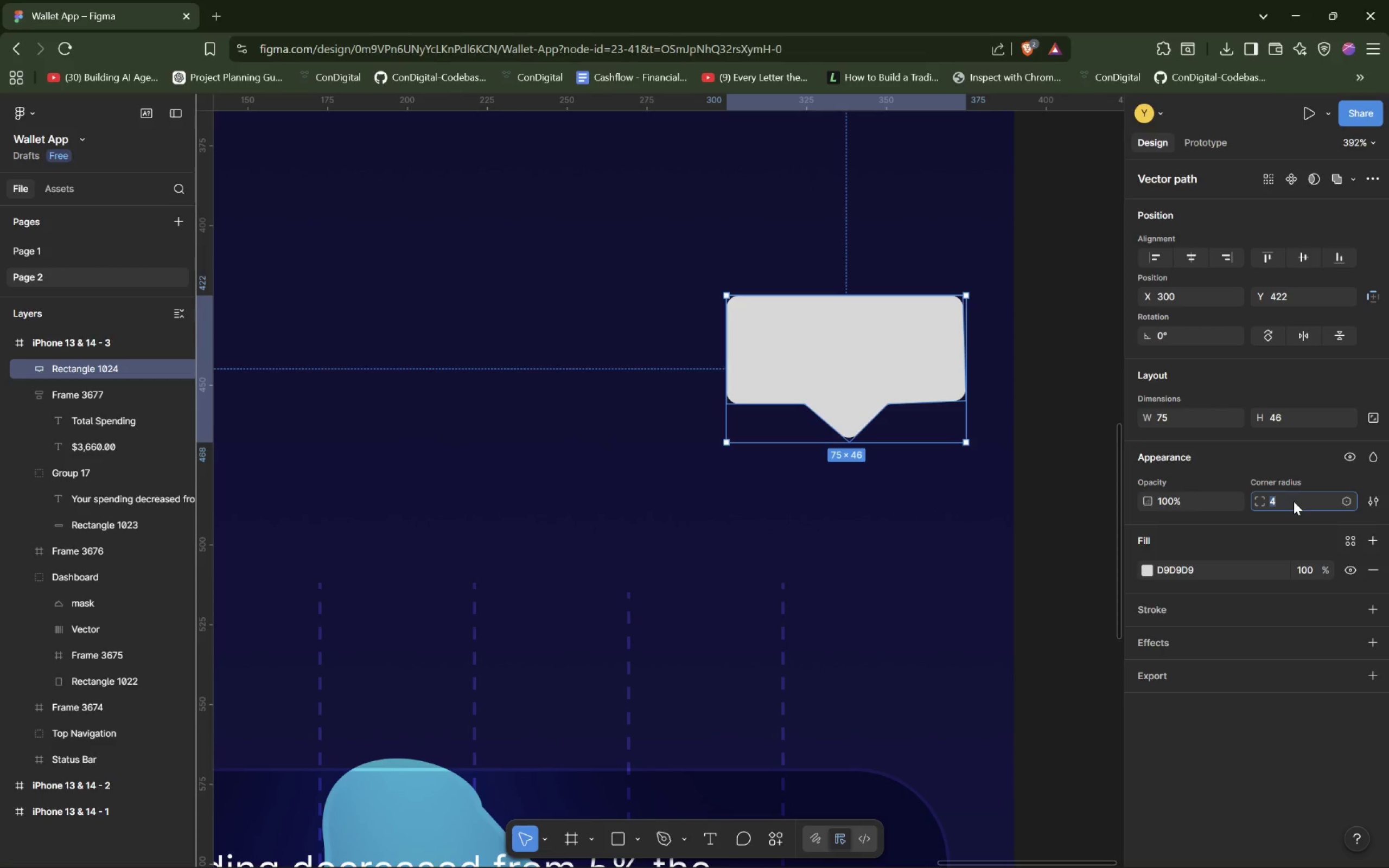 
double_click([1194, 411])
 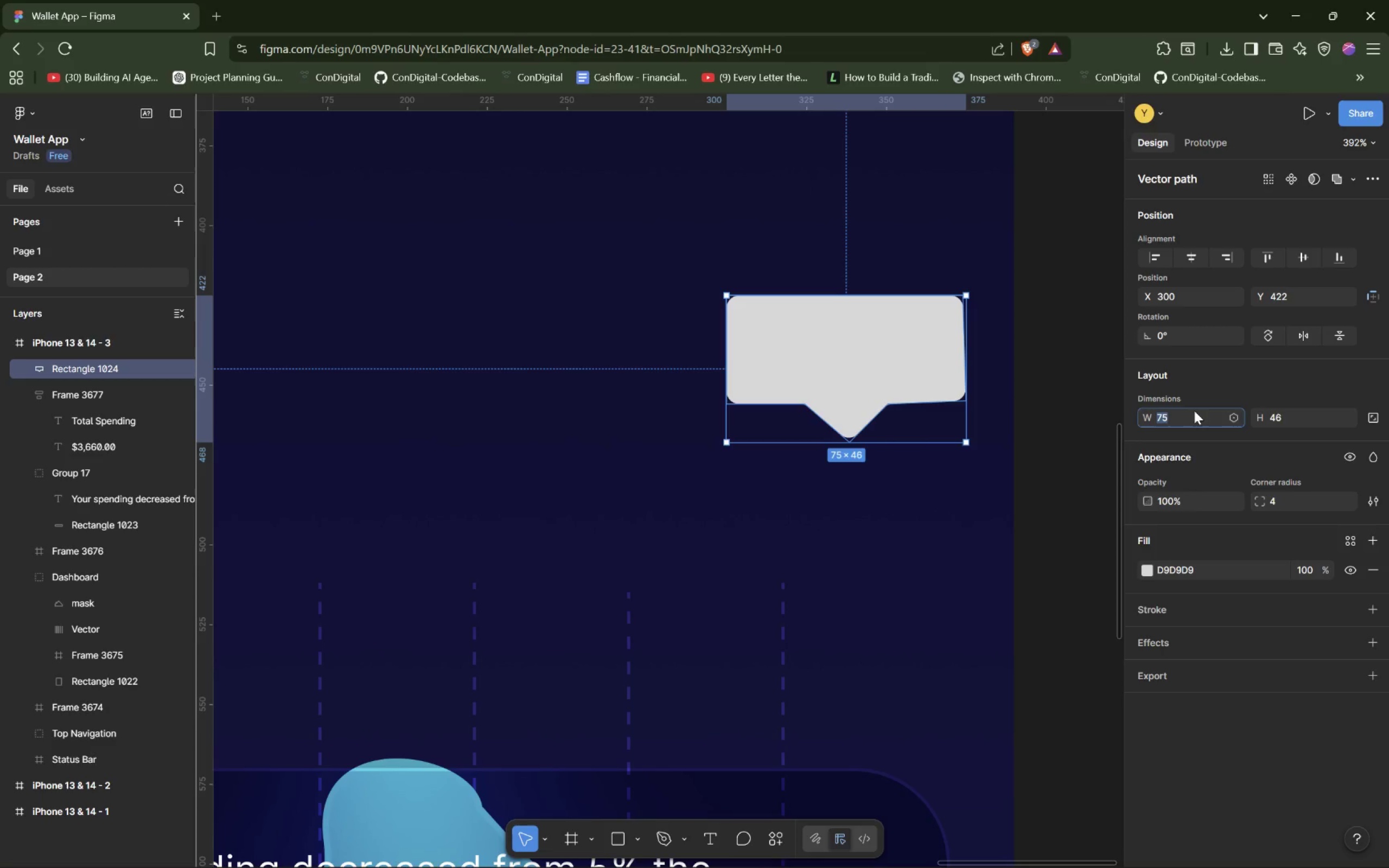 
type(74)
 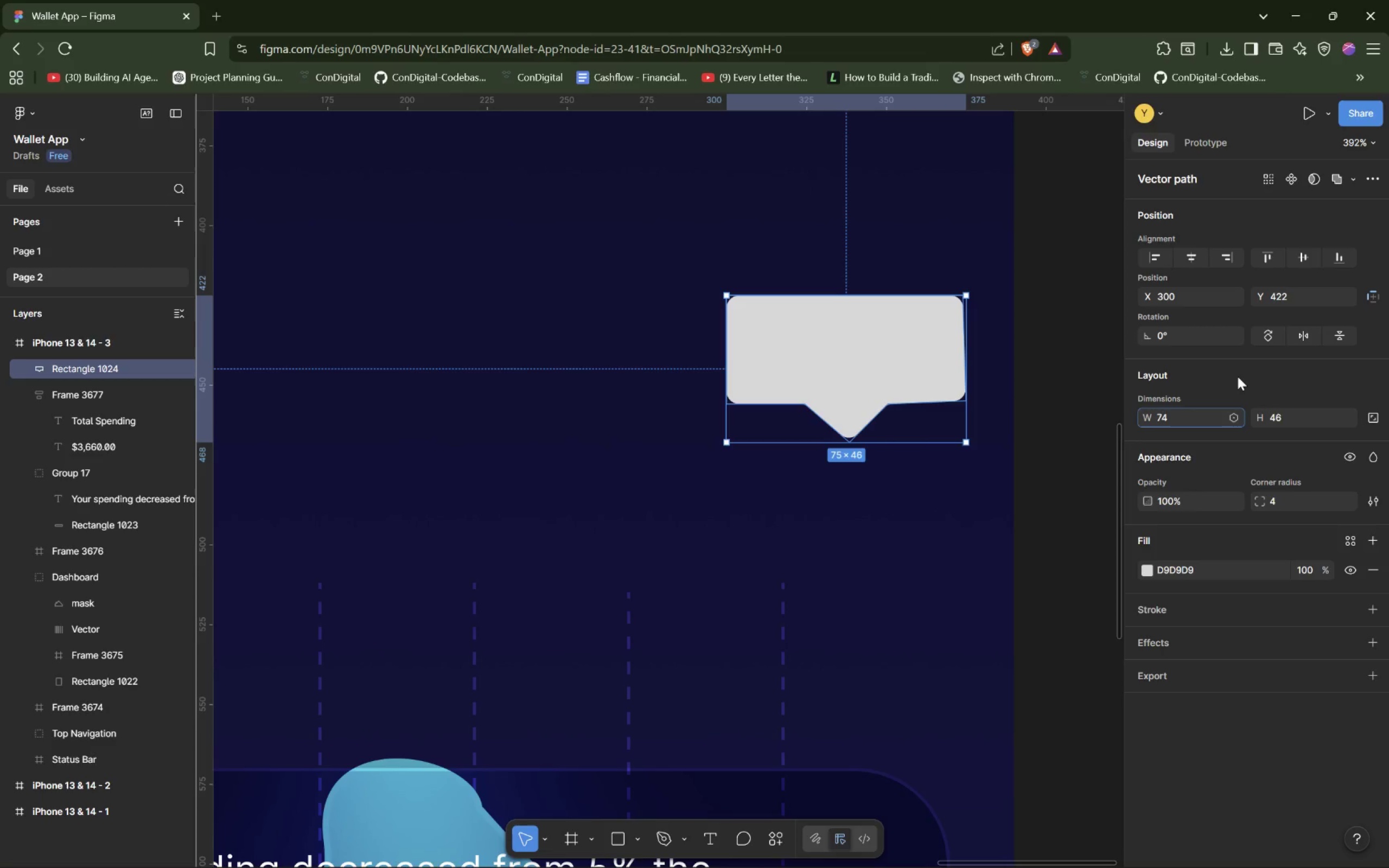 
left_click([1243, 371])
 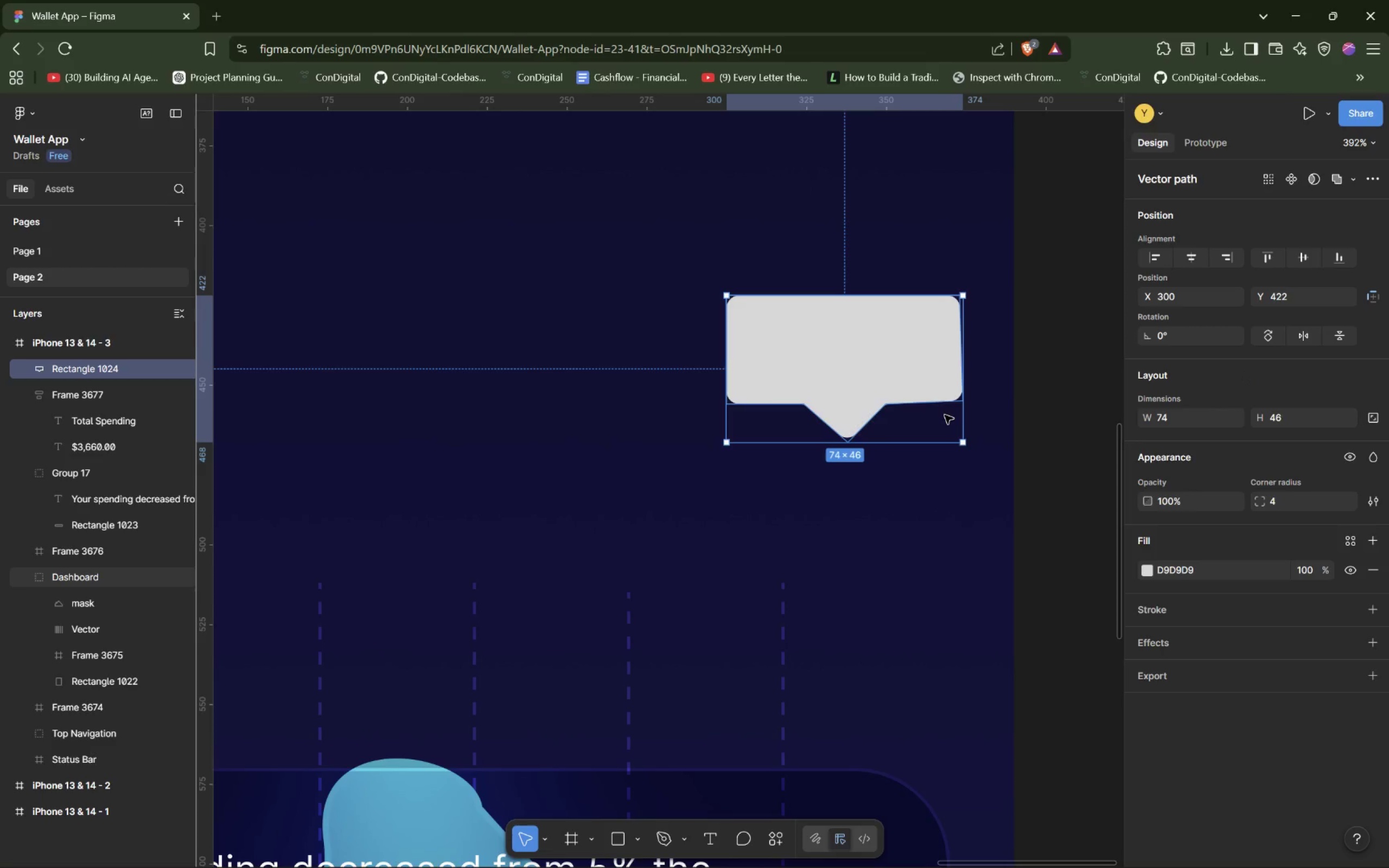 
wait(11.86)
 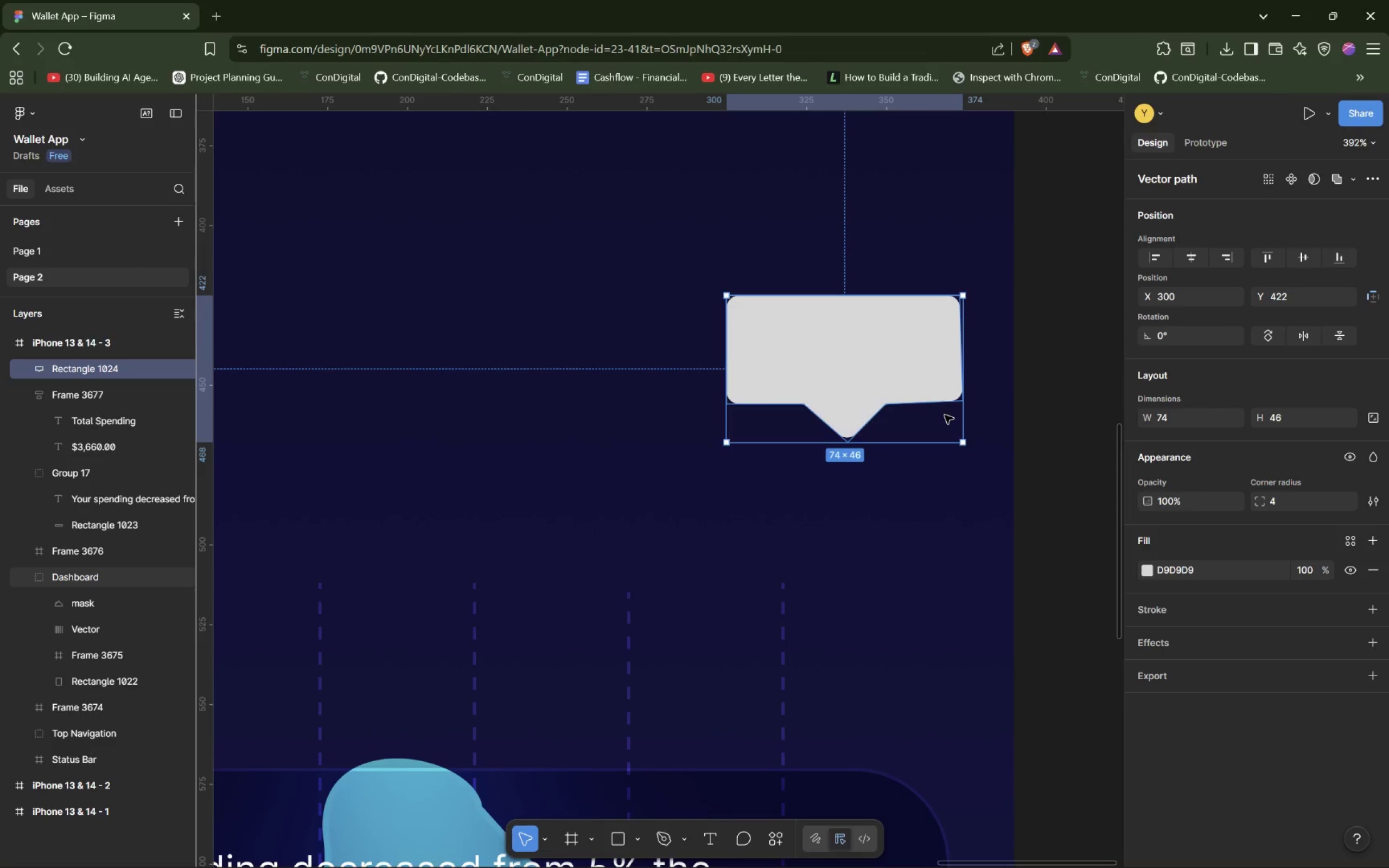 
left_click([1140, 565])
 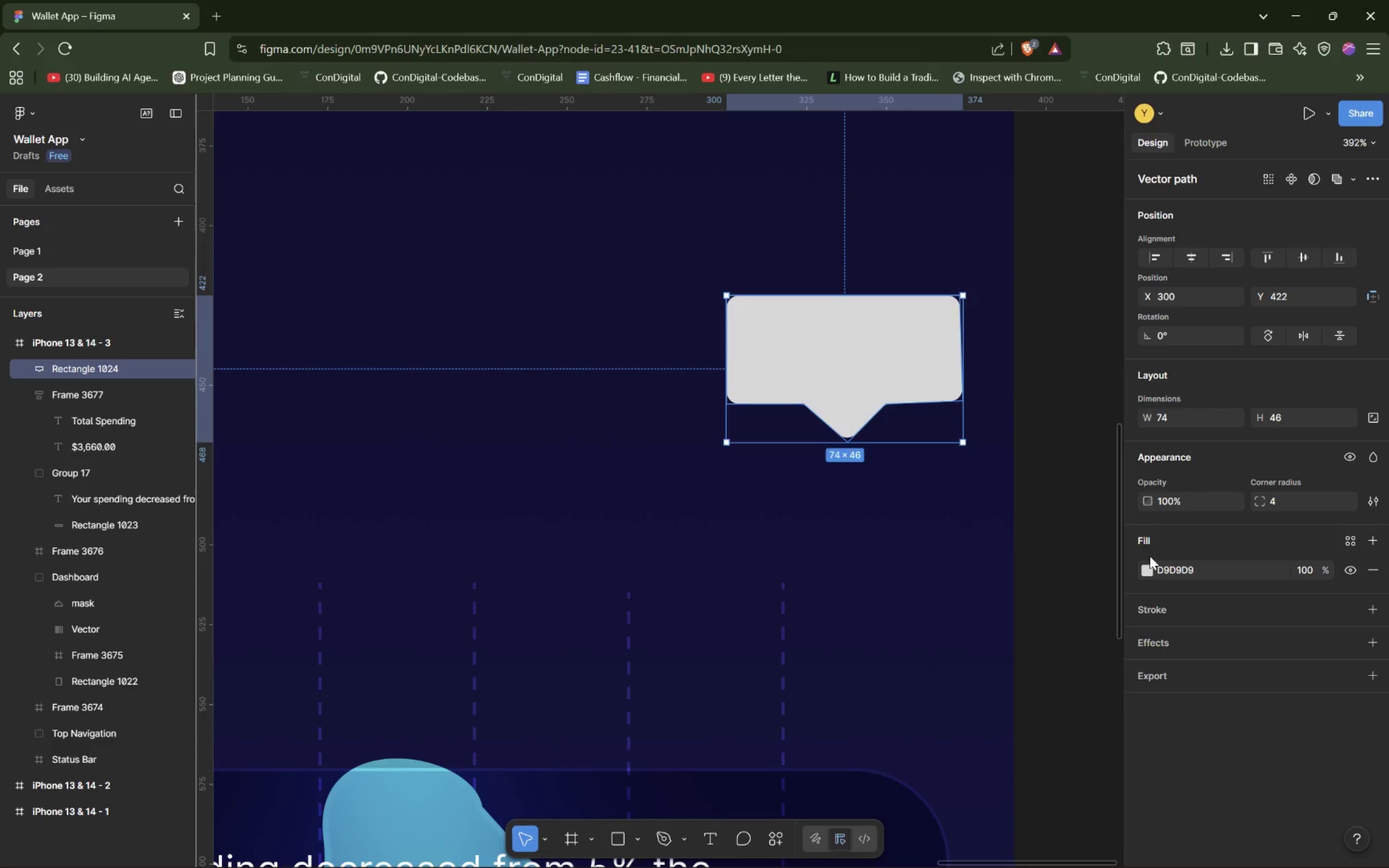 
left_click([1148, 571])
 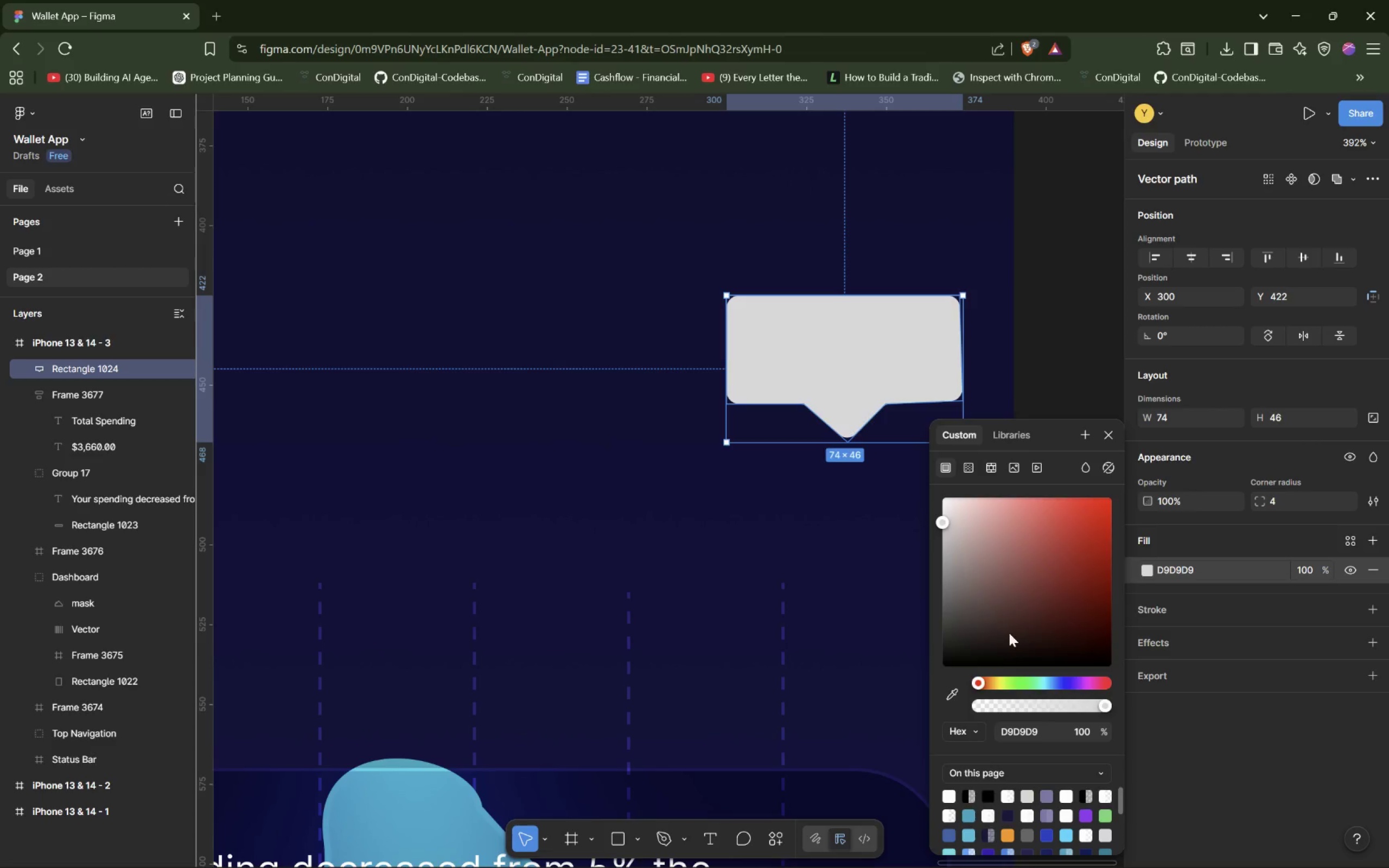 
left_click_drag(start_coordinate=[986, 658], to_coordinate=[939, 440])
 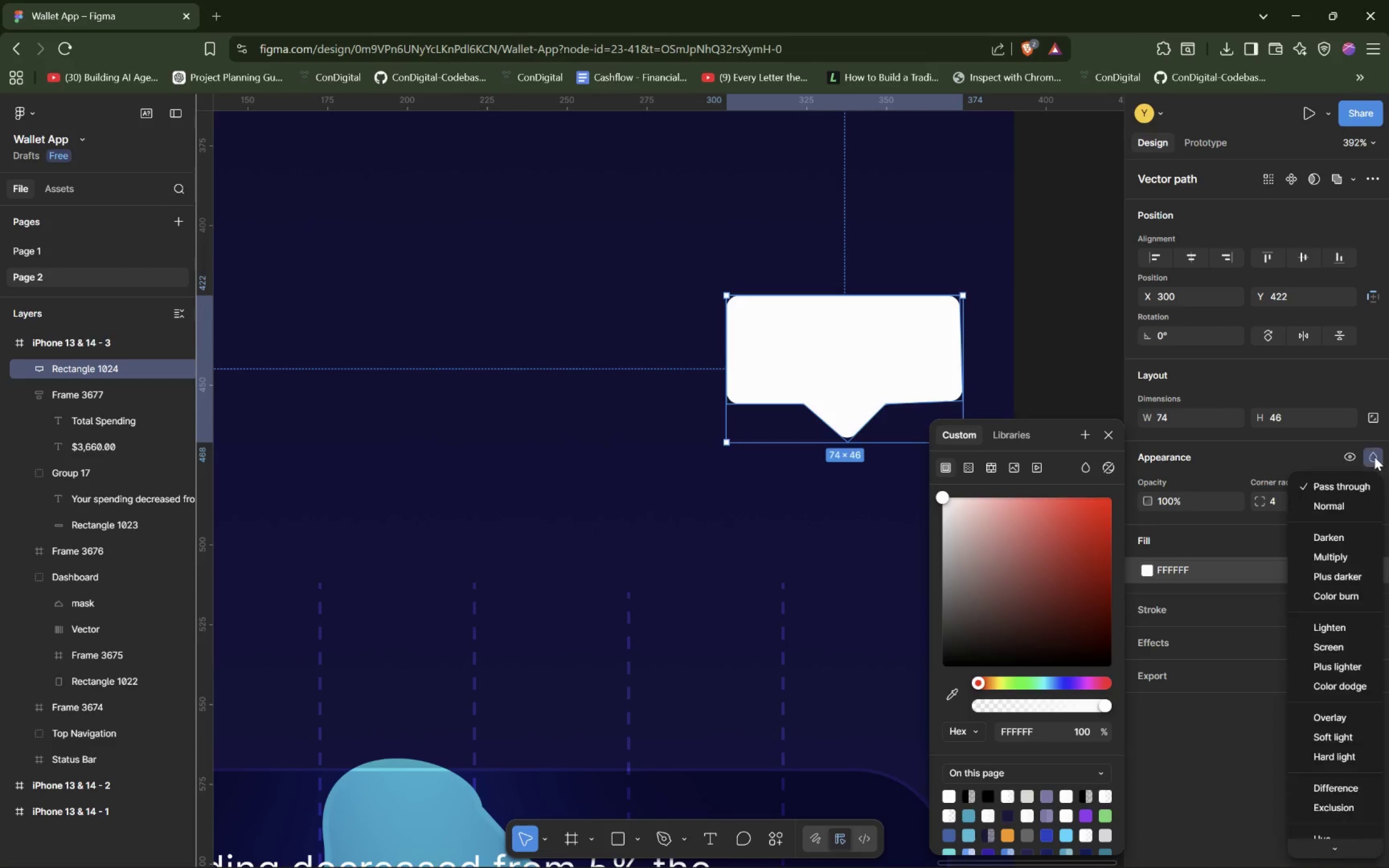 
wait(8.58)
 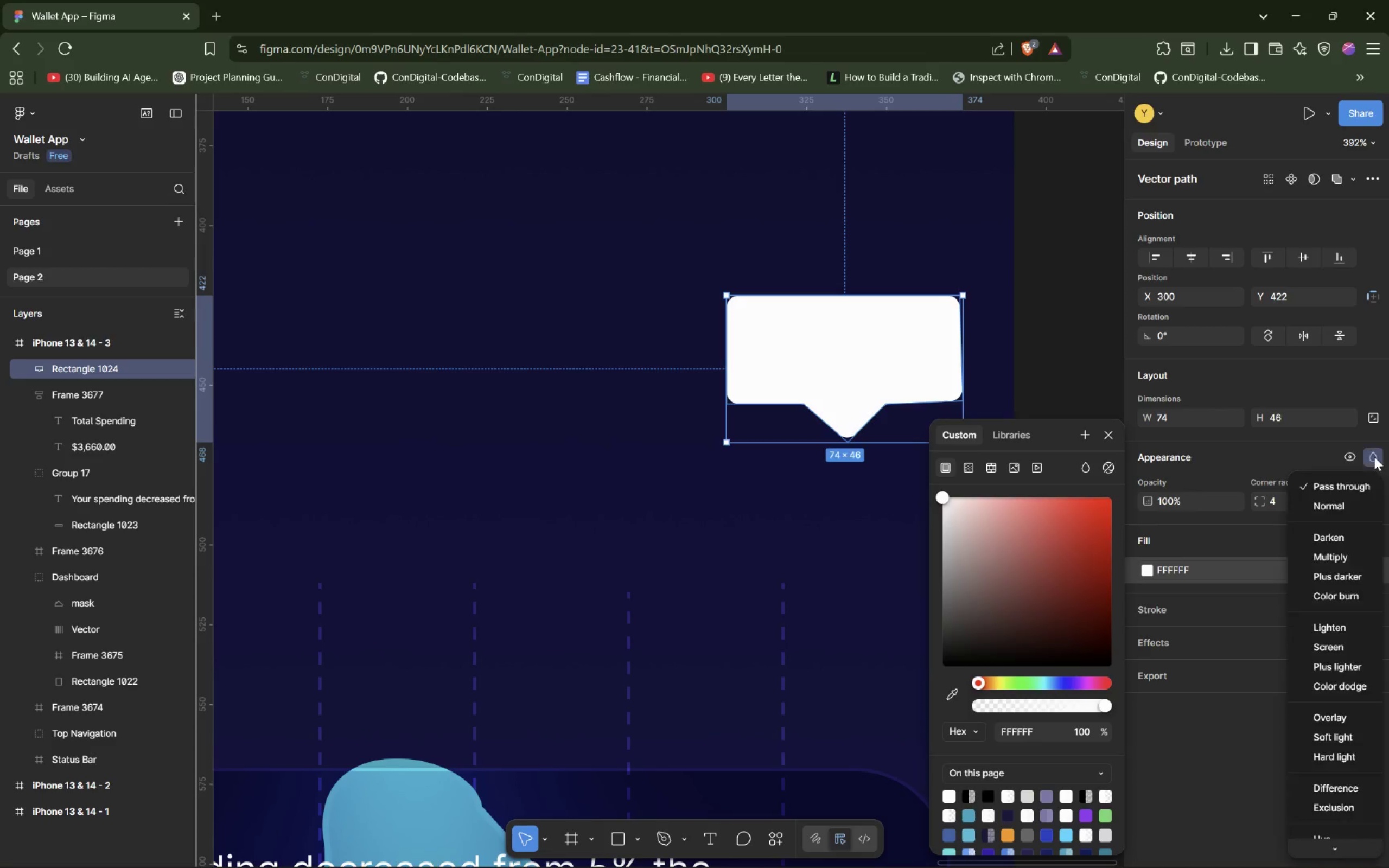 
left_click([1327, 711])
 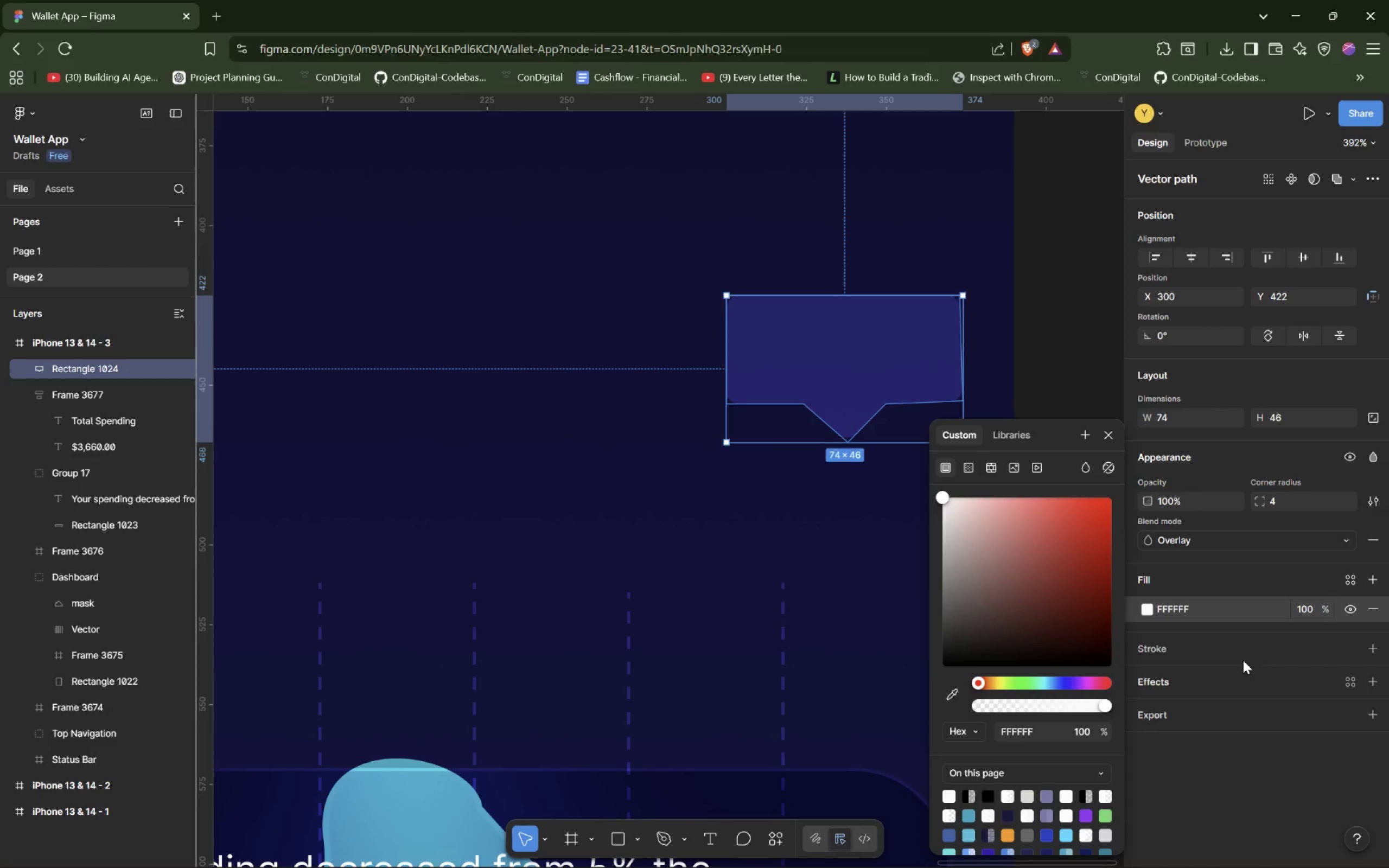 
double_click([1307, 603])
 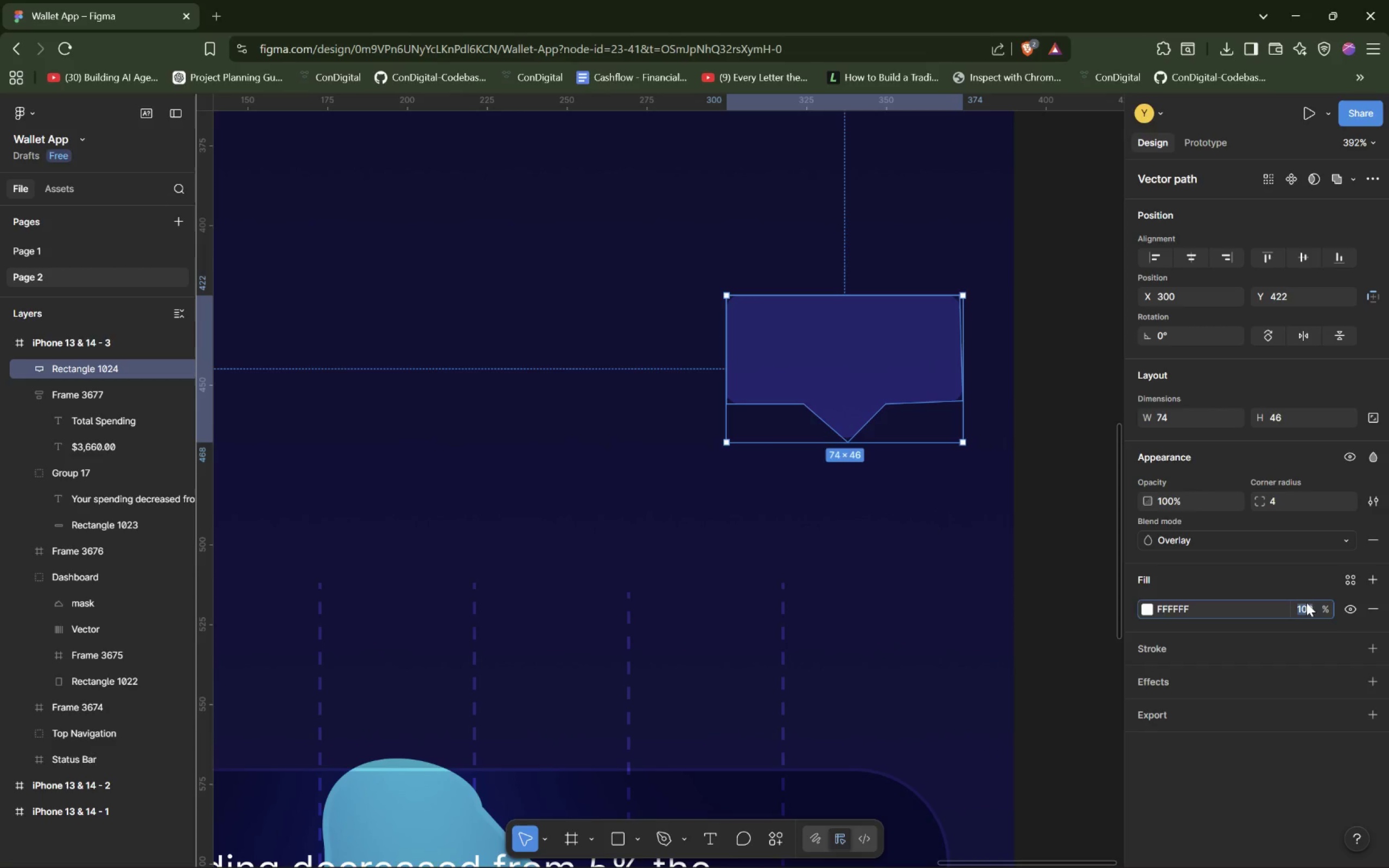 
type(20)
 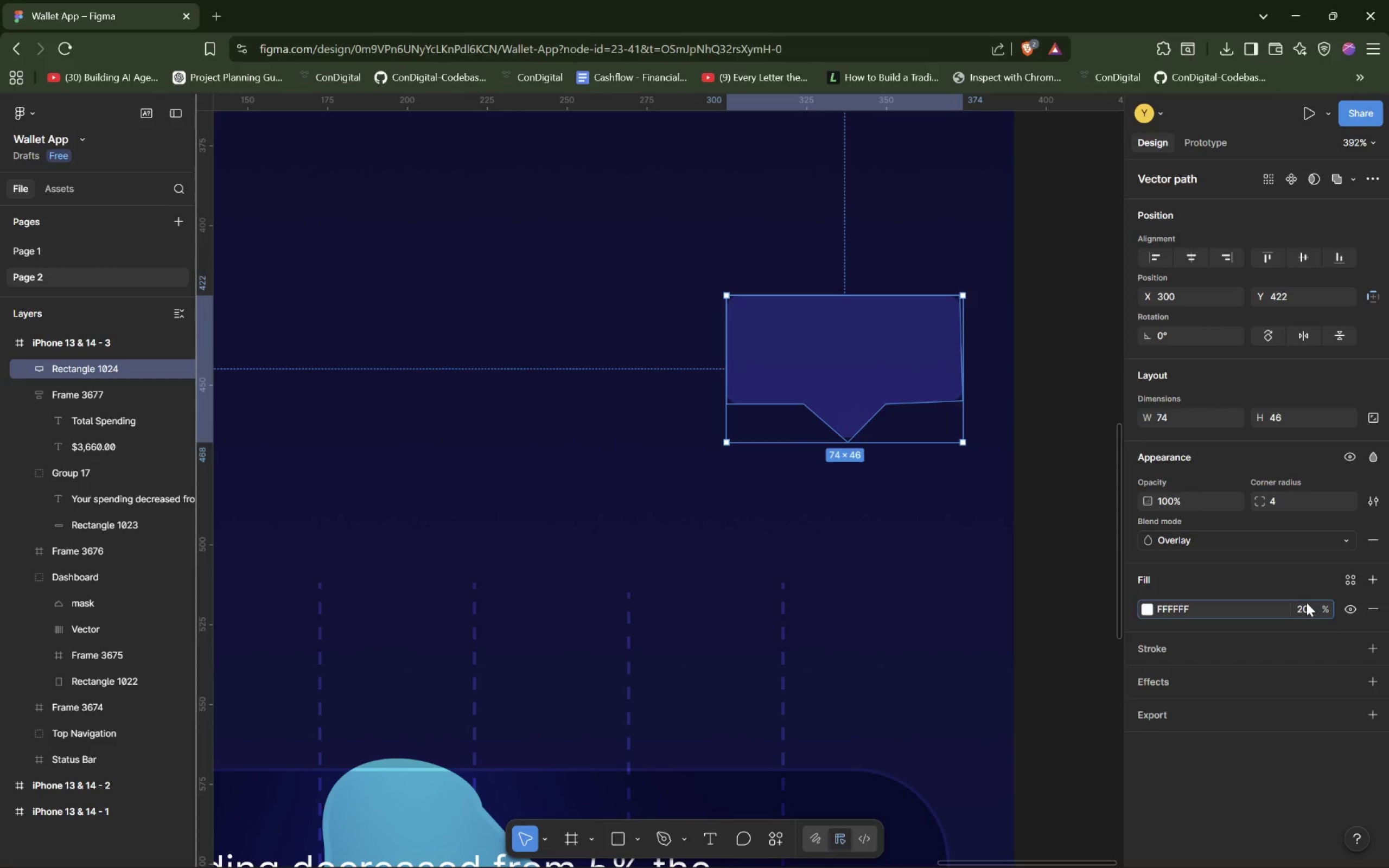 
key(Enter)
 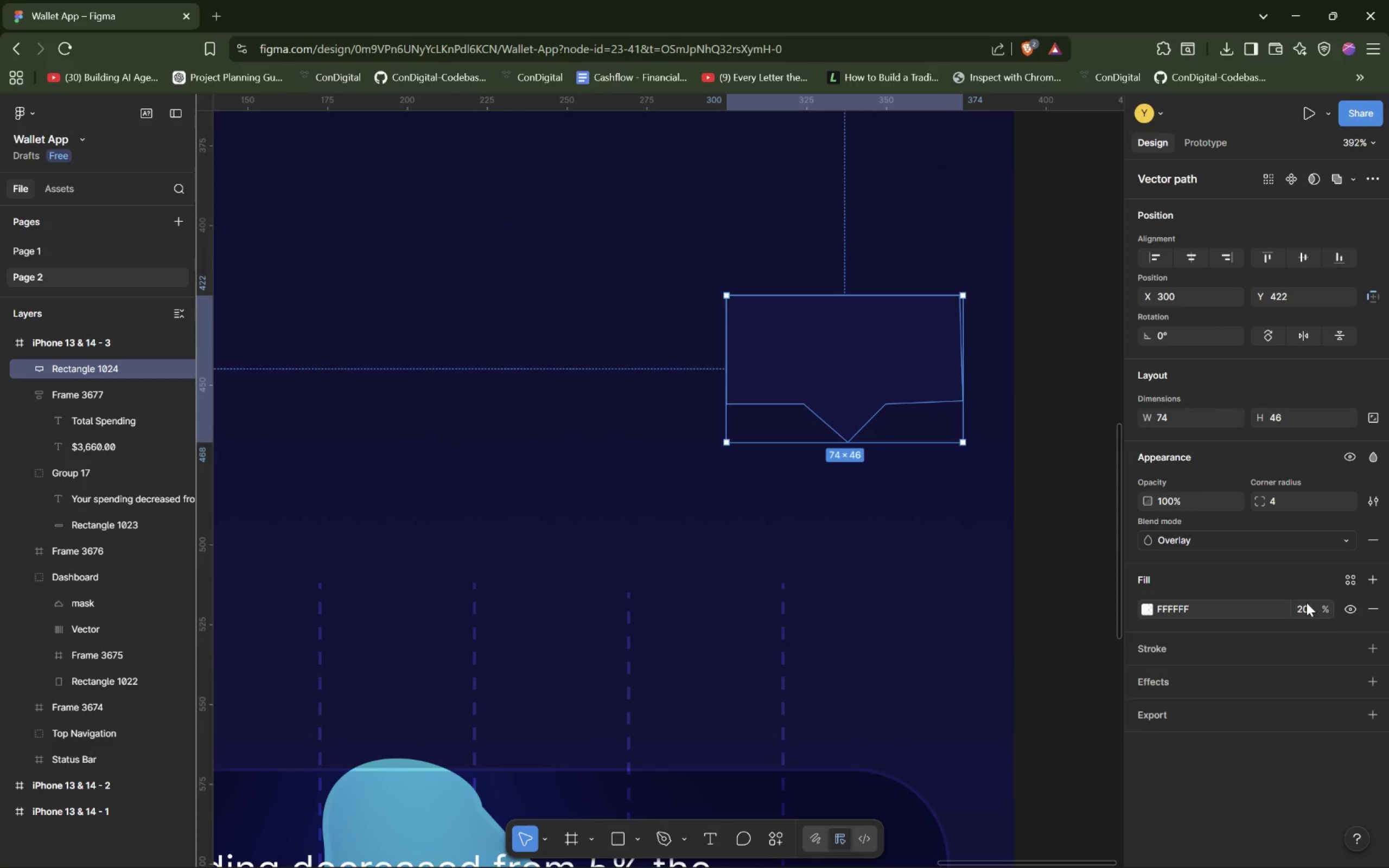 
wait(7.3)
 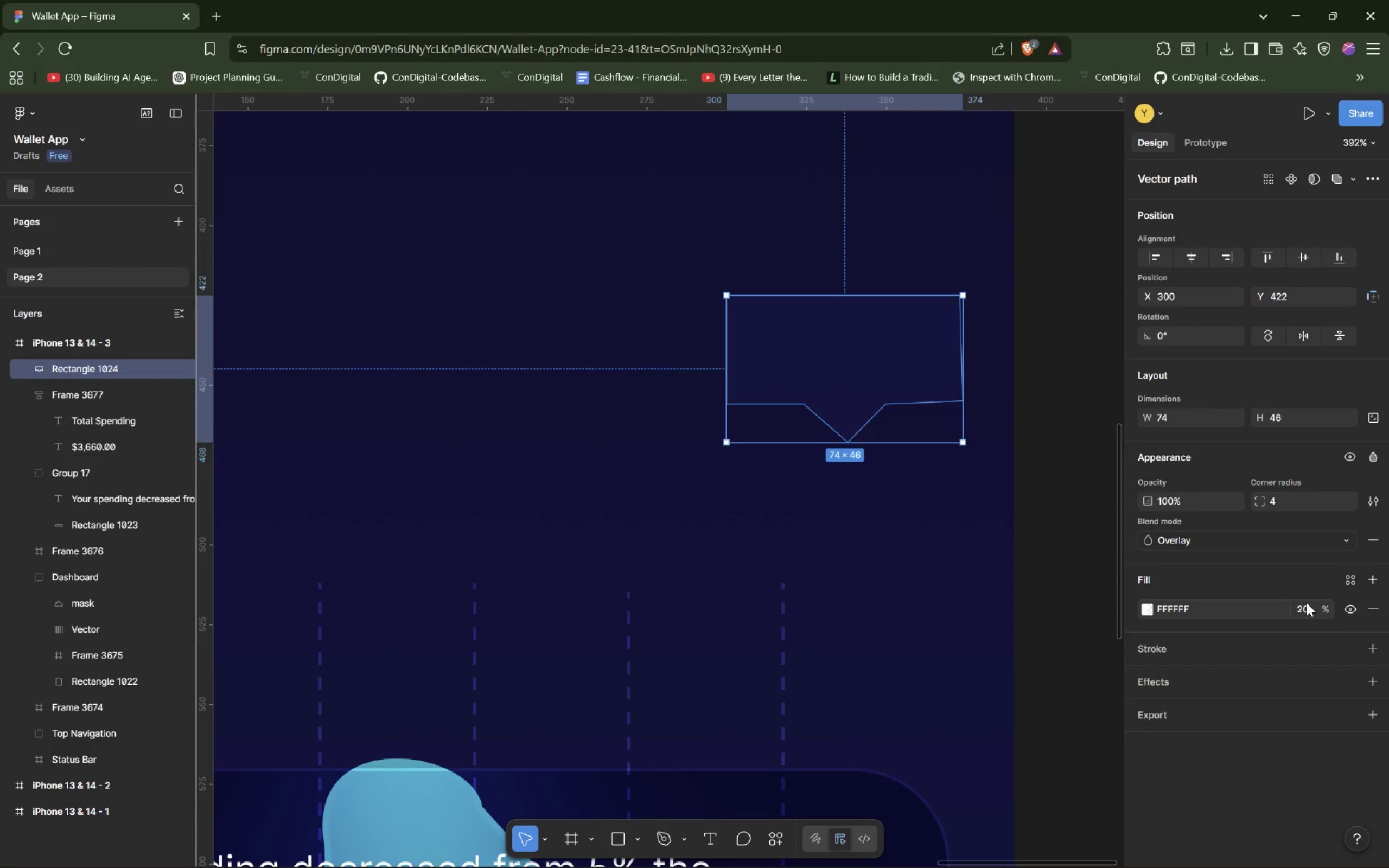 
left_click([1221, 652])
 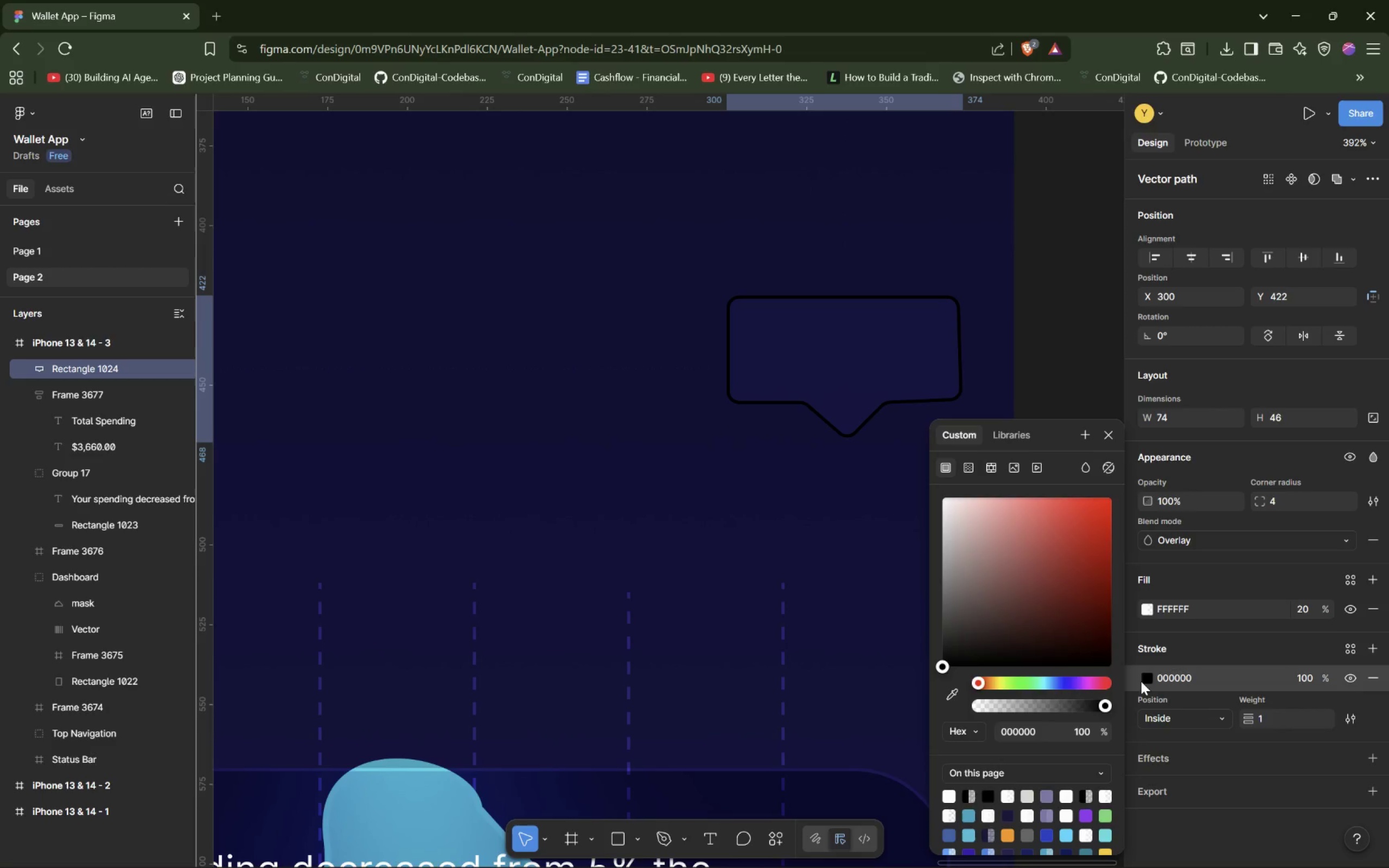 
left_click([1145, 679])
 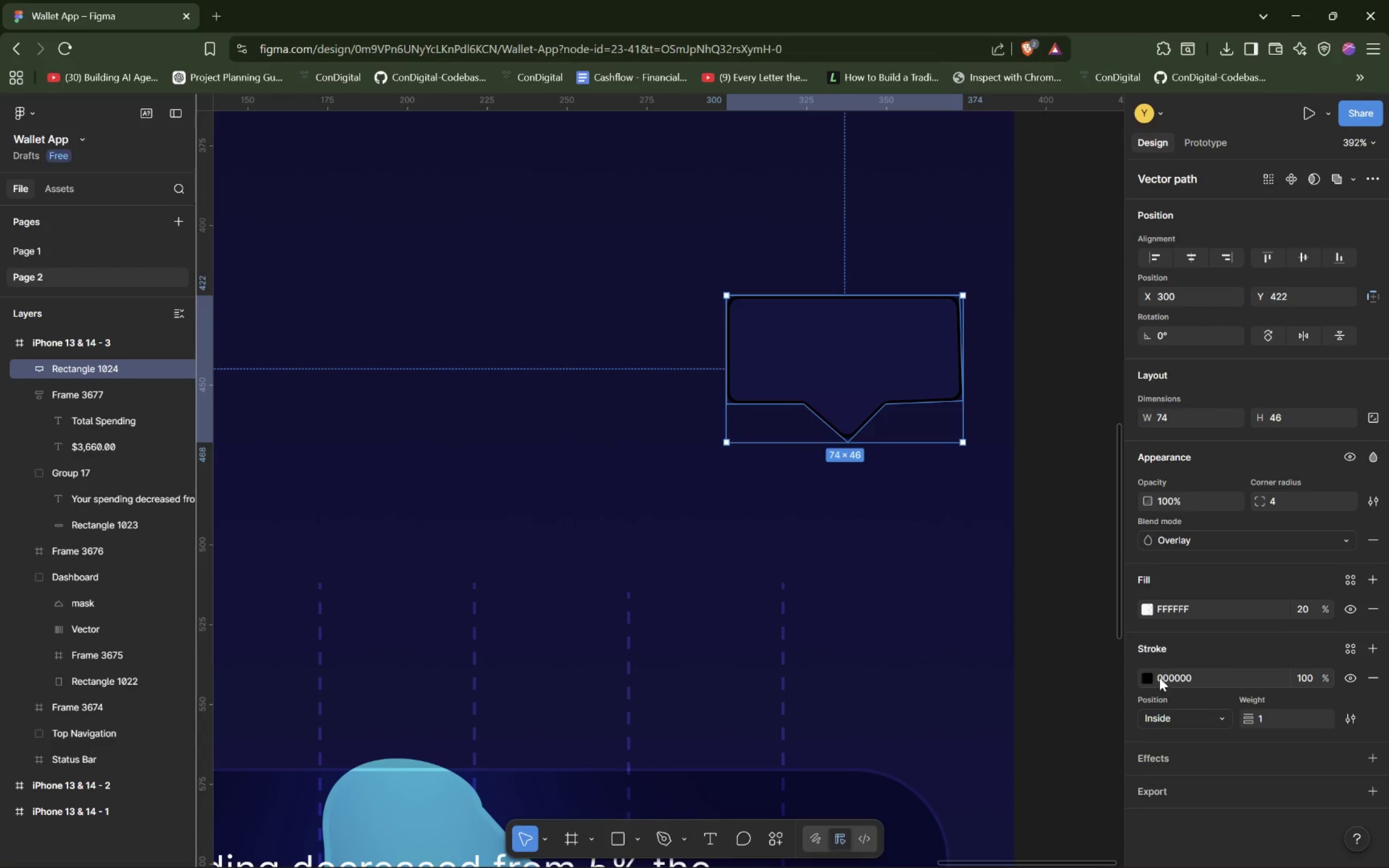 
left_click([1150, 680])
 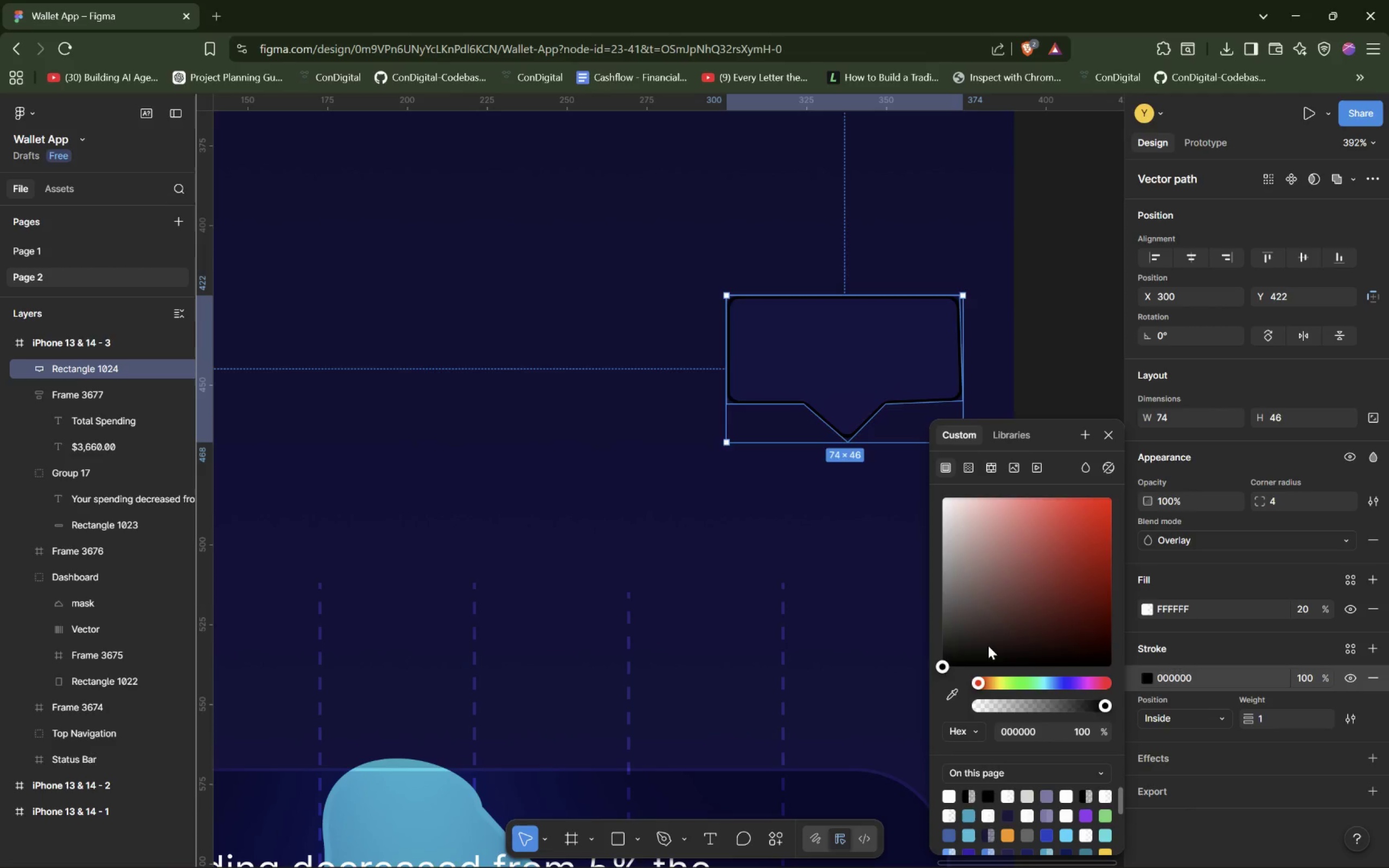 
left_click_drag(start_coordinate=[958, 638], to_coordinate=[904, 458])
 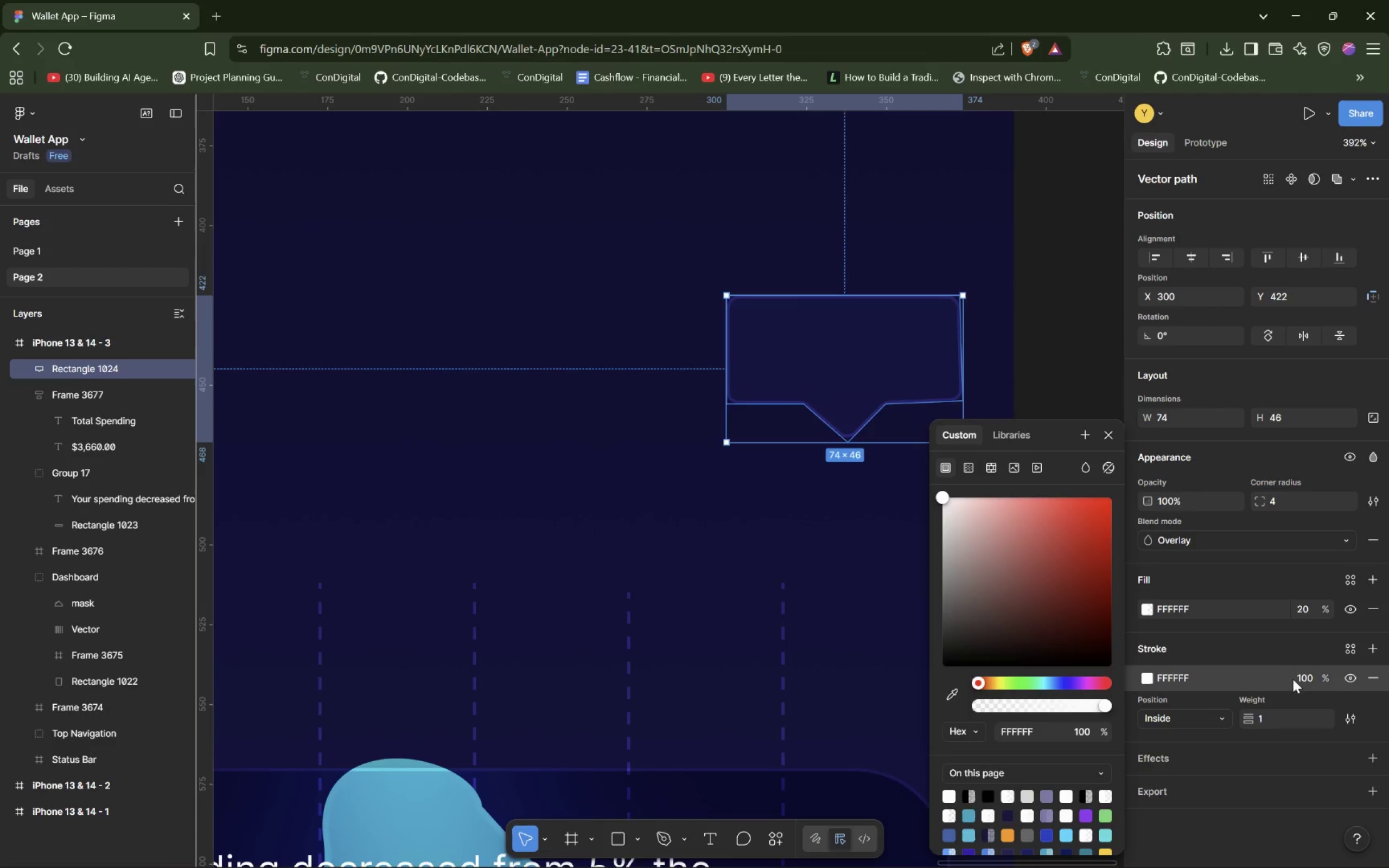 
left_click([1305, 680])
 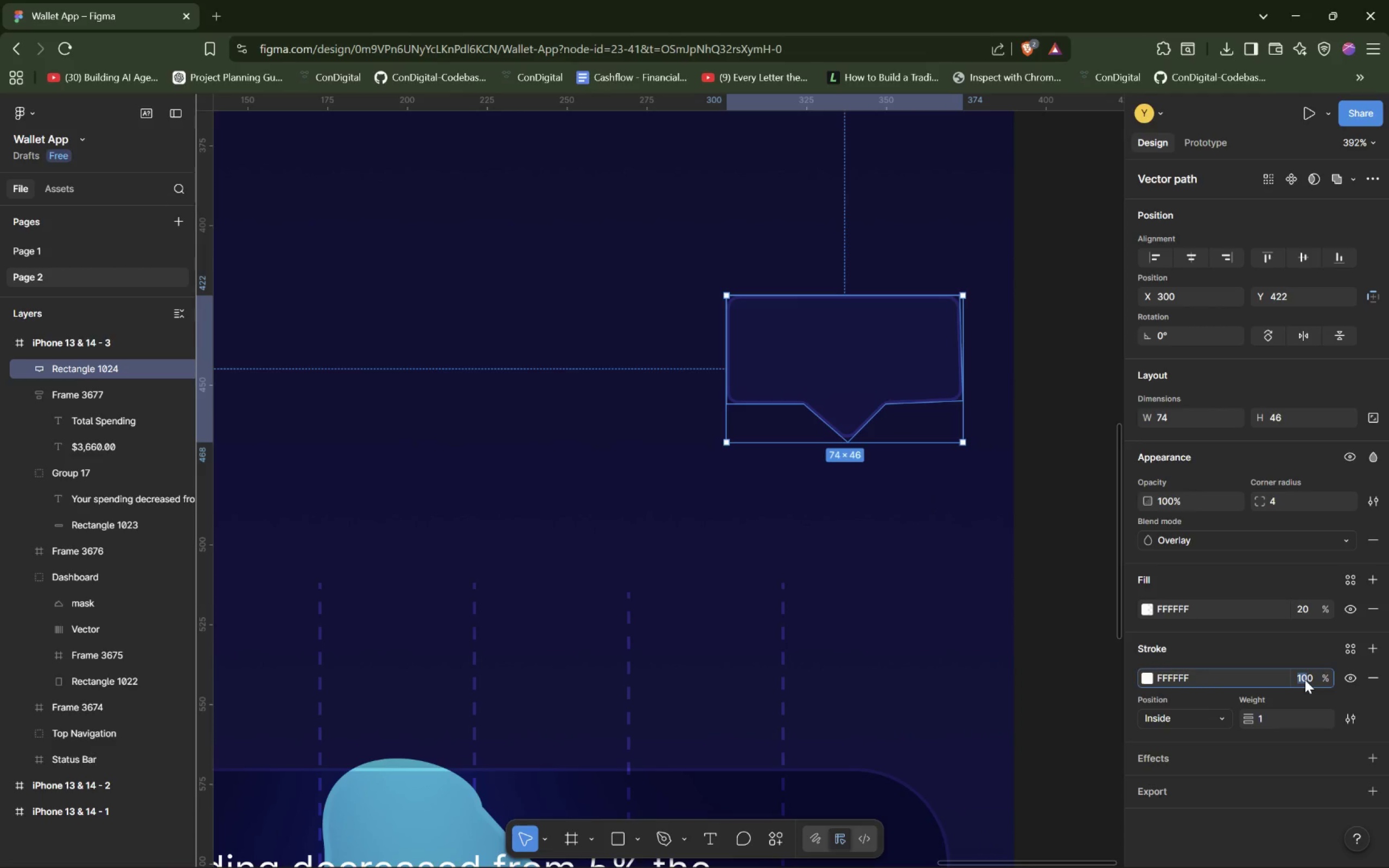 
double_click([1305, 680])
 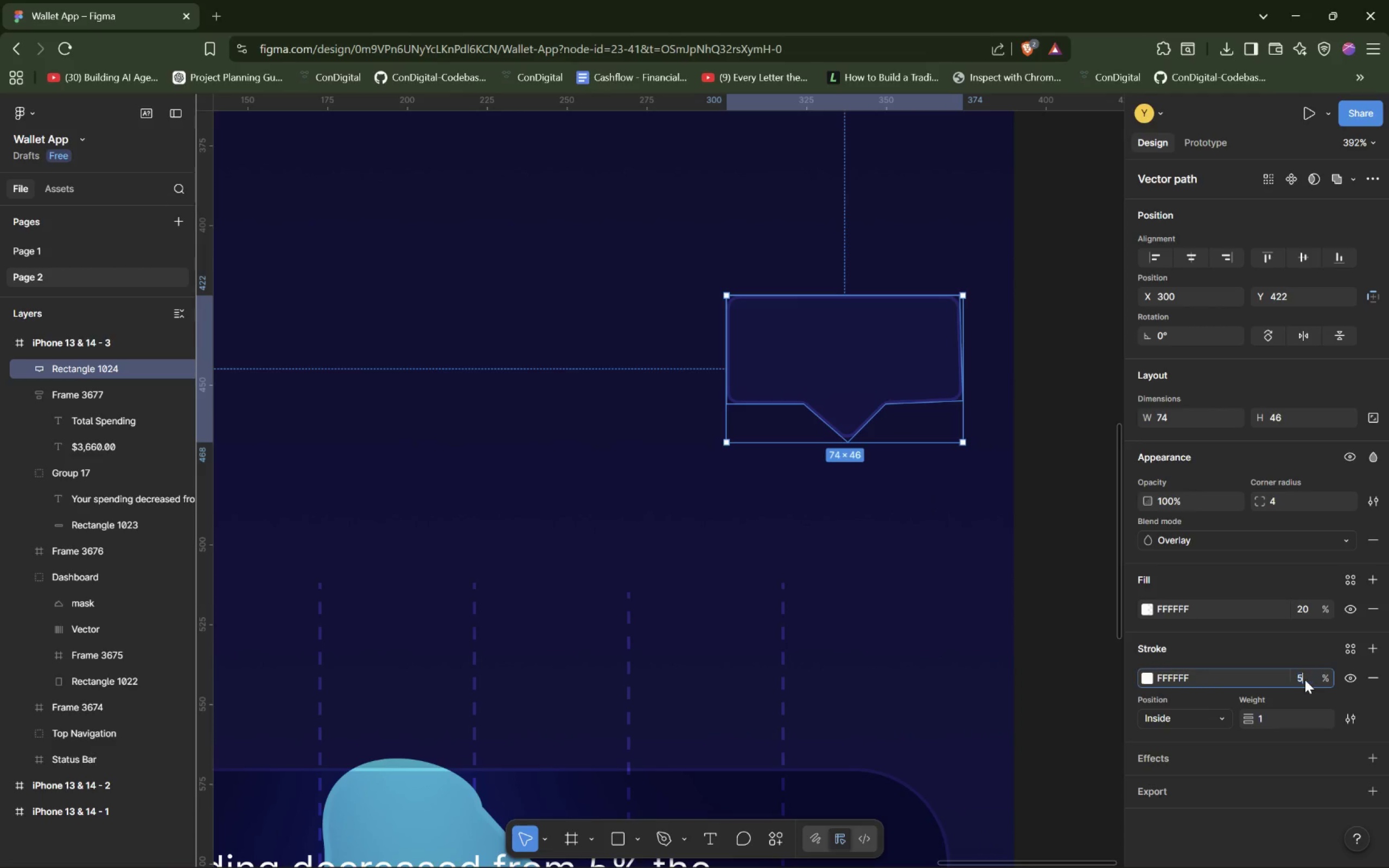 
key(0)
 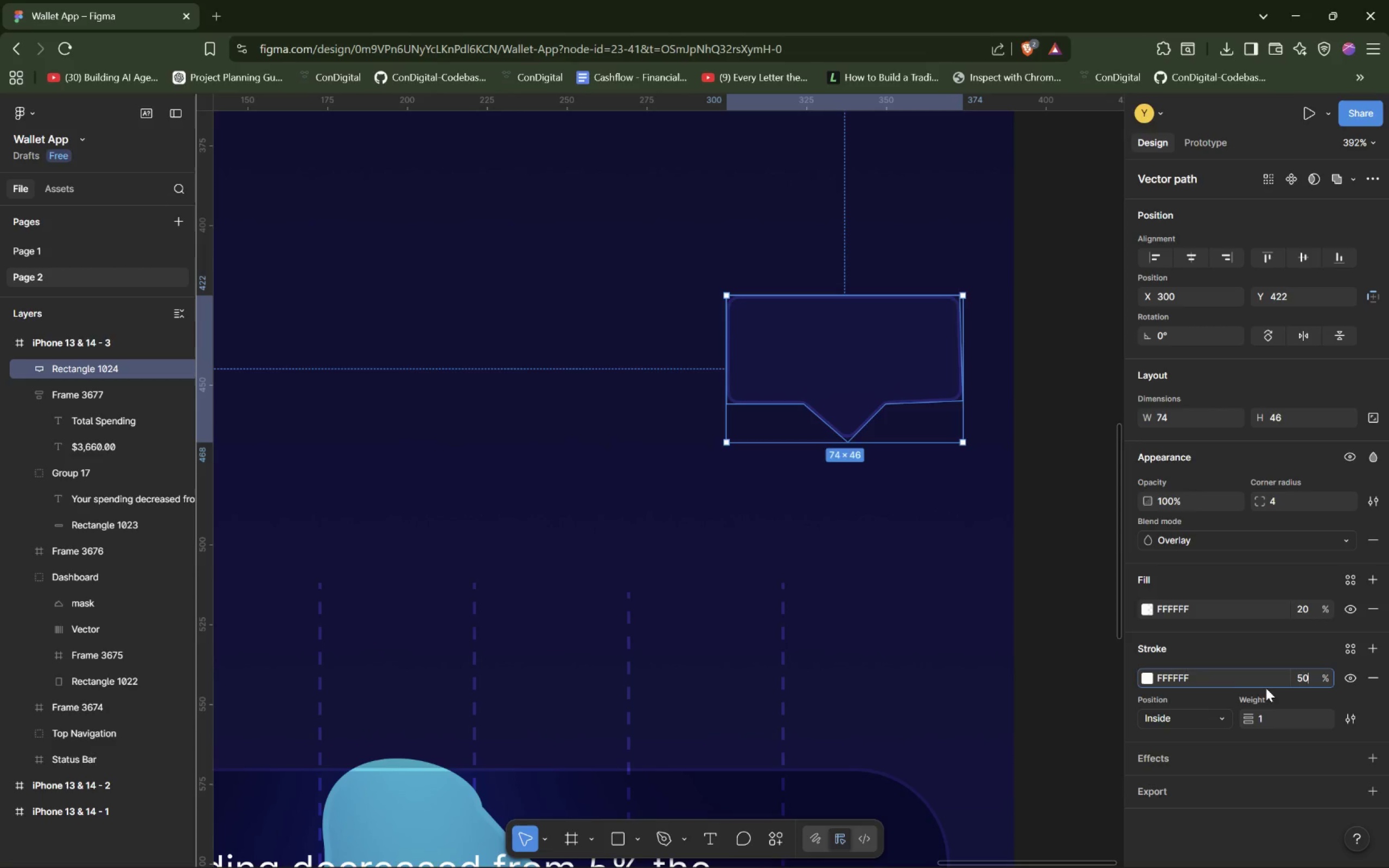 
wait(7.59)
 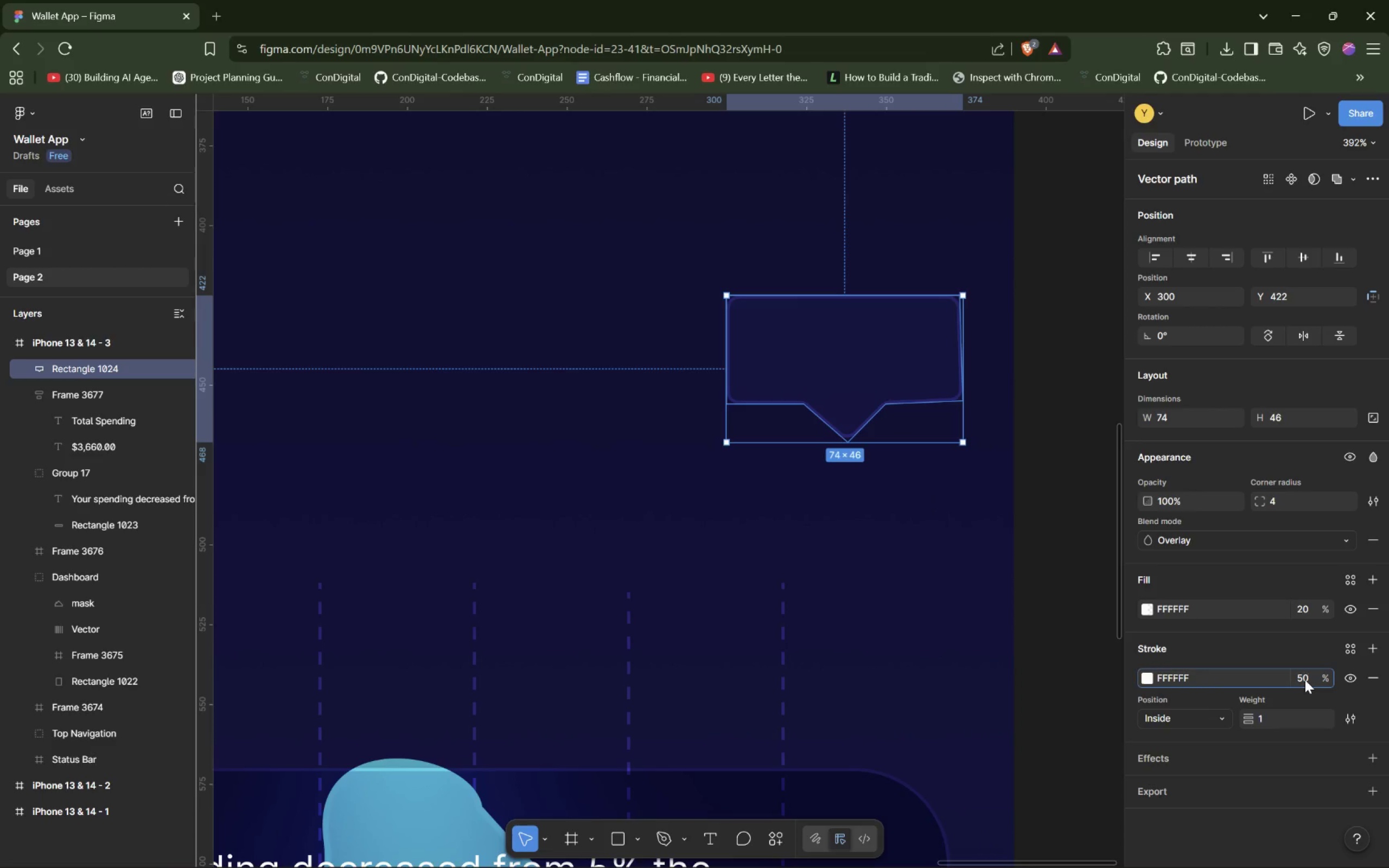 
left_click([913, 563])
 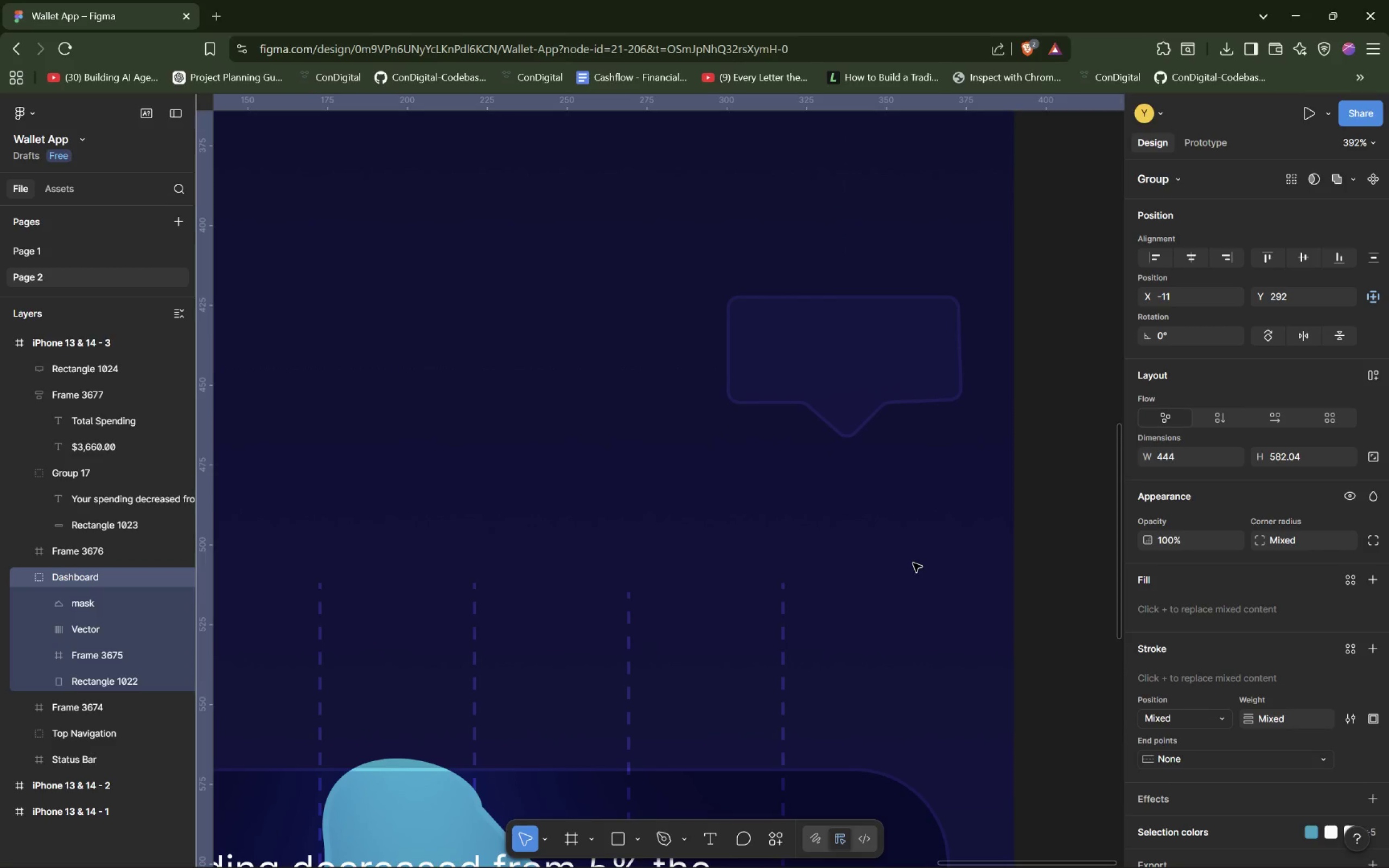 
wait(8.34)
 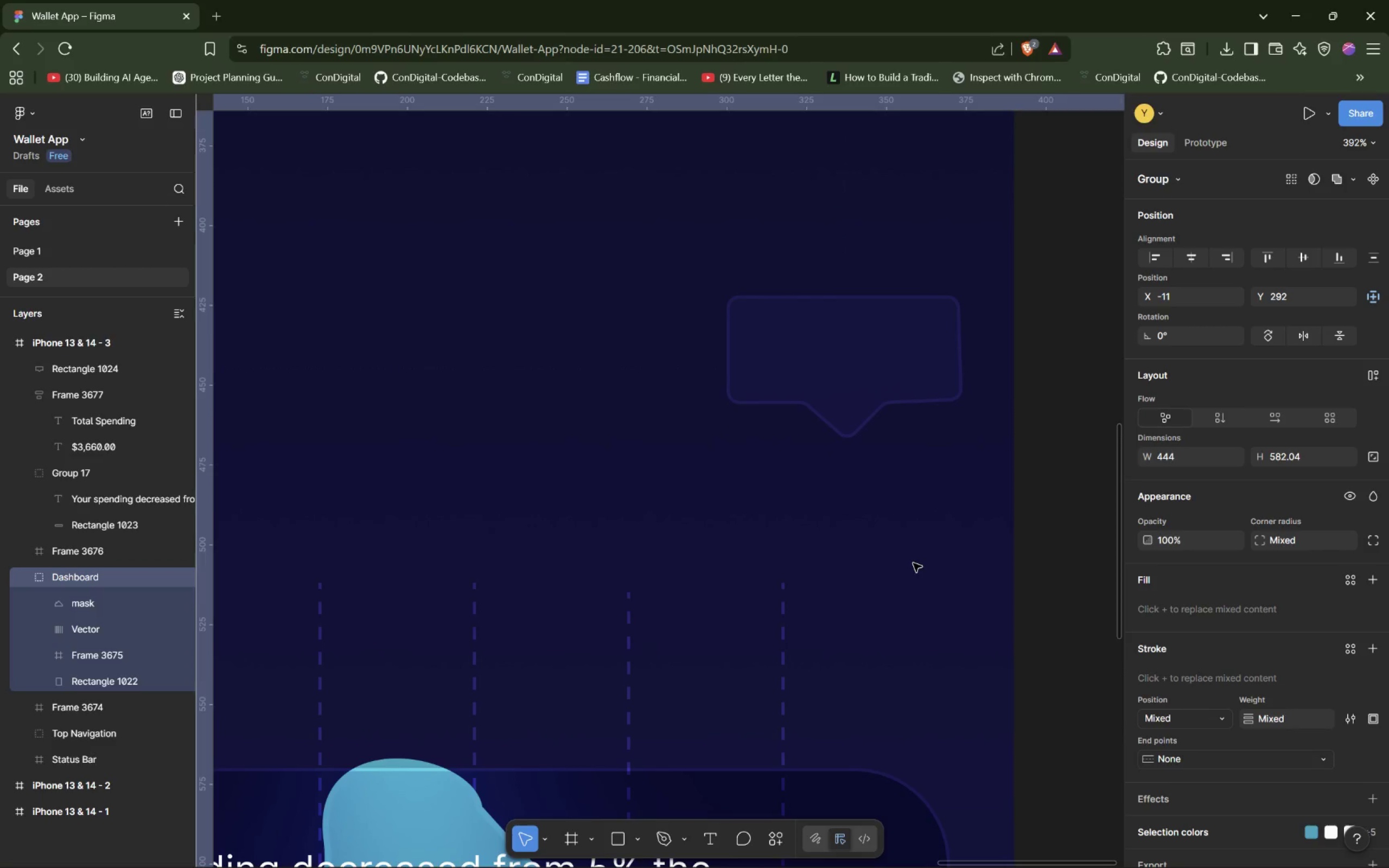 
left_click([566, 834])
 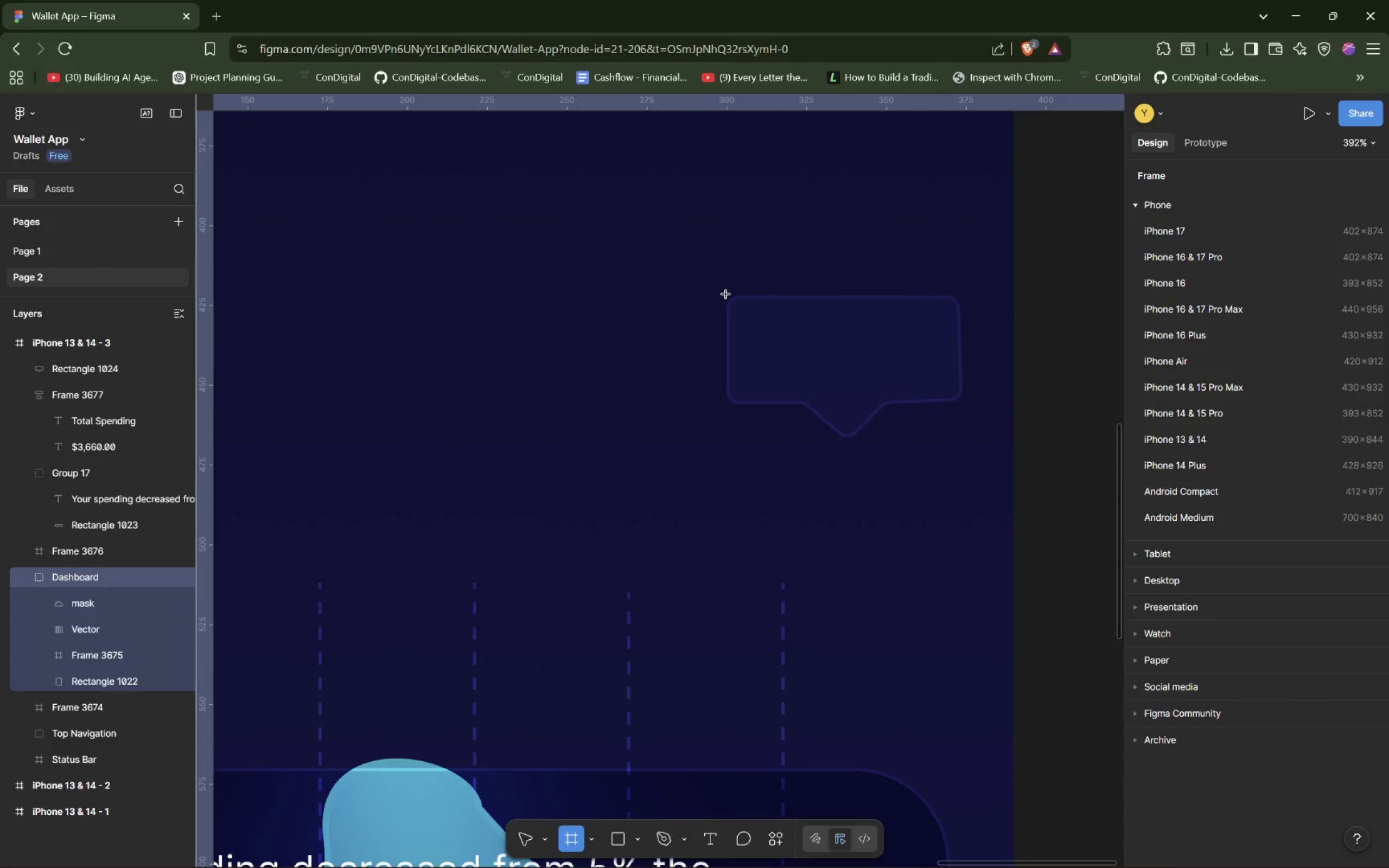 
left_click_drag(start_coordinate=[725, 293], to_coordinate=[959, 405])
 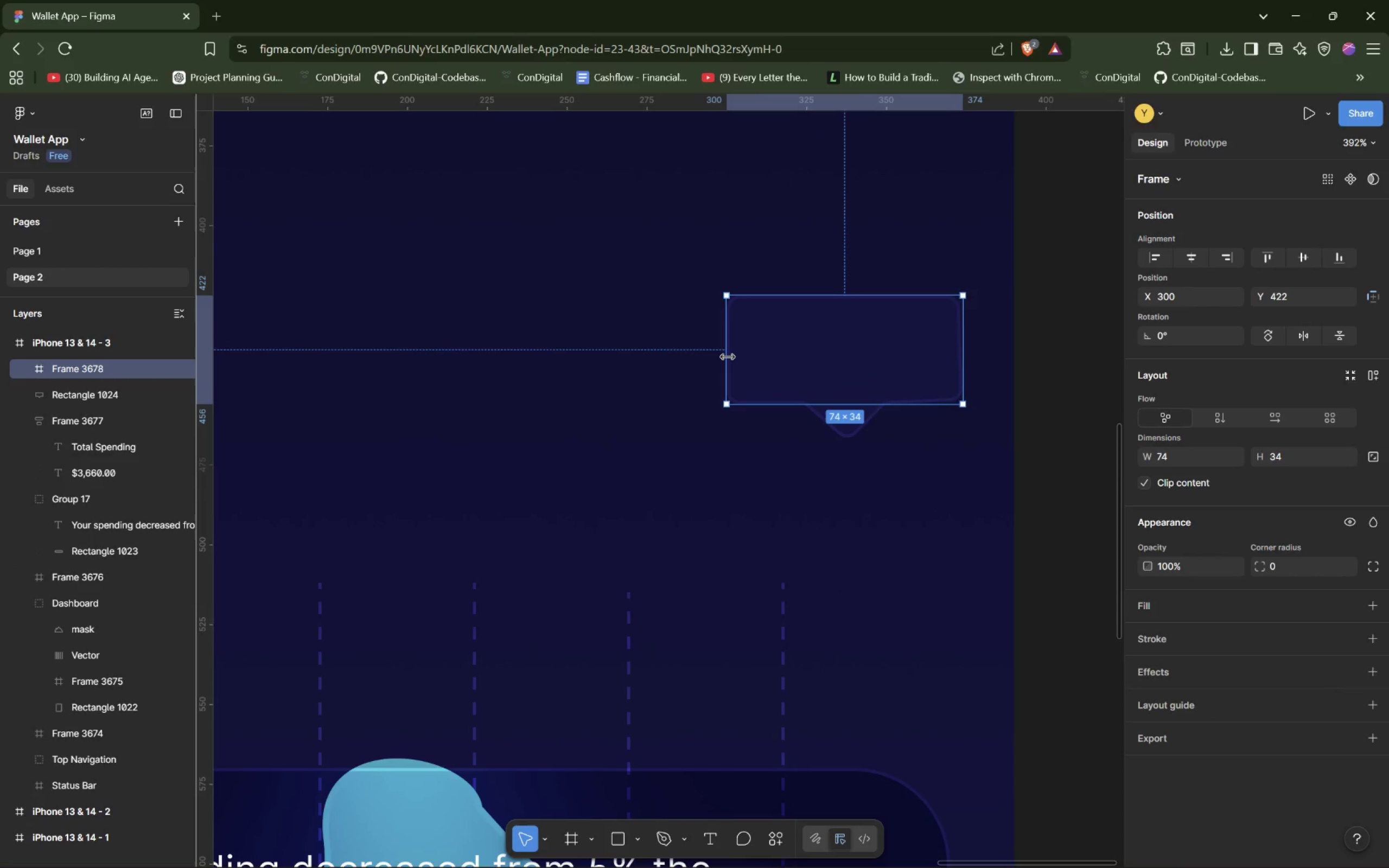 
left_click_drag(start_coordinate=[728, 356], to_coordinate=[725, 359])
 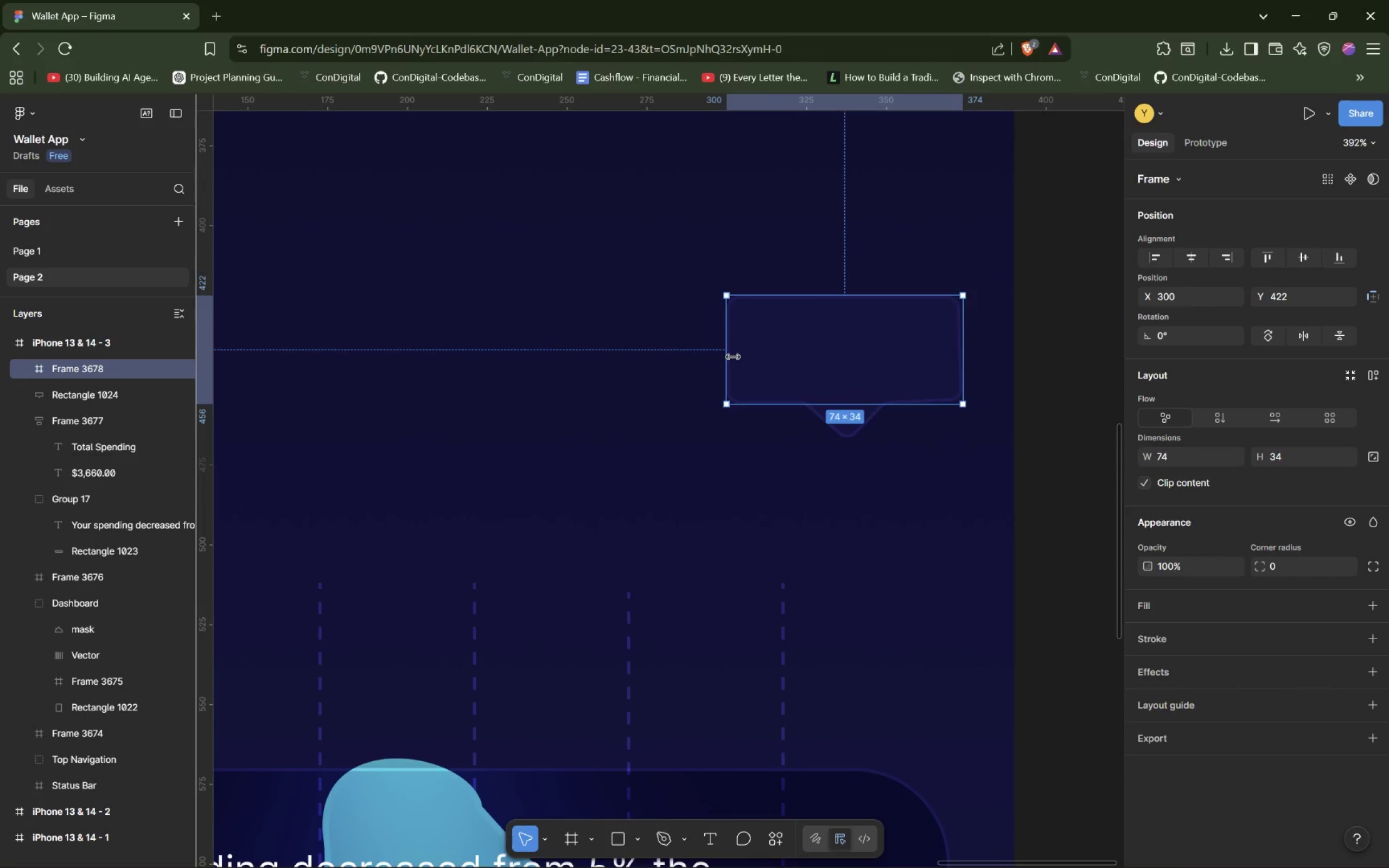 
wait(7.55)
 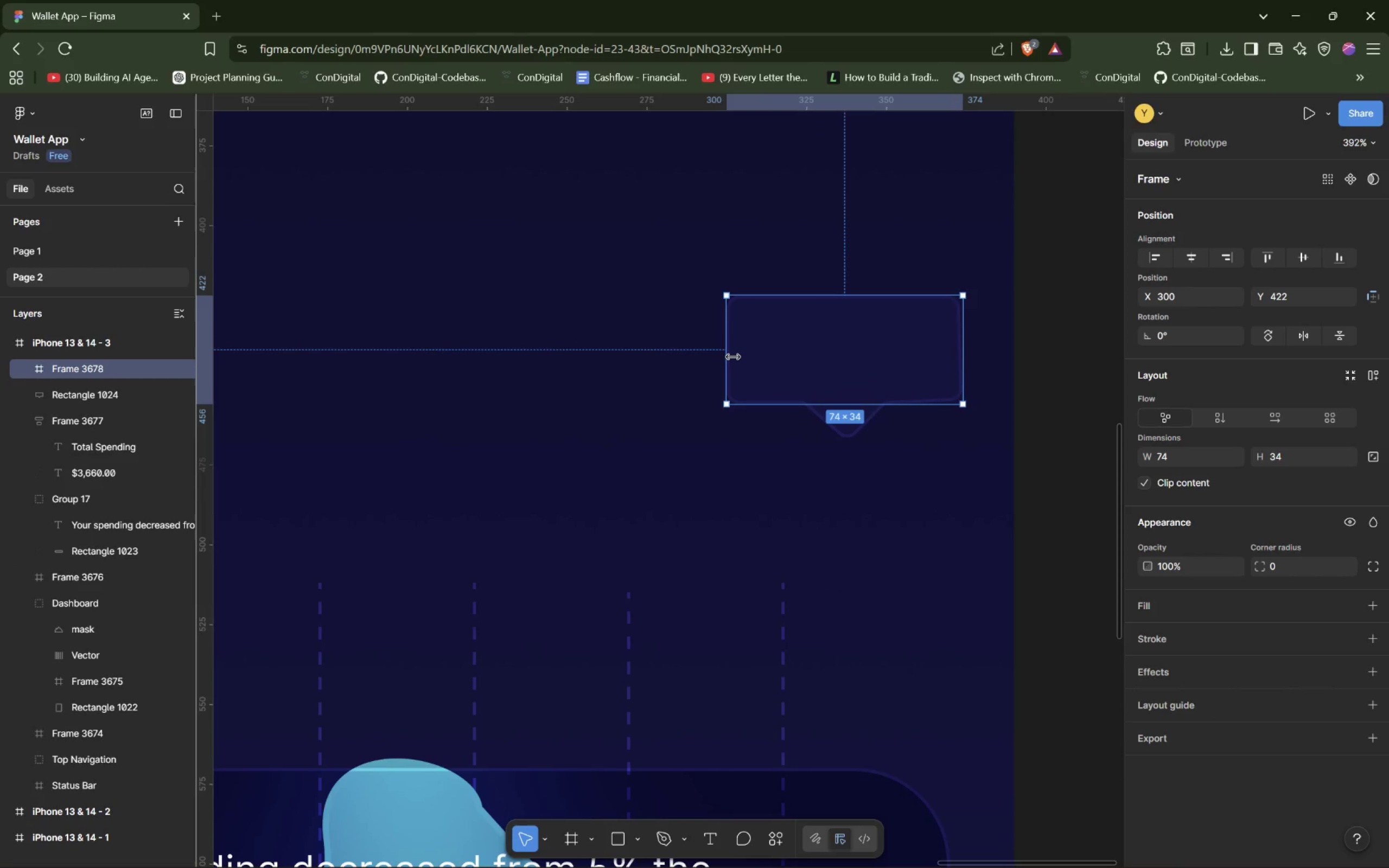 
hold_key(key=ControlLeft, duration=0.55)
 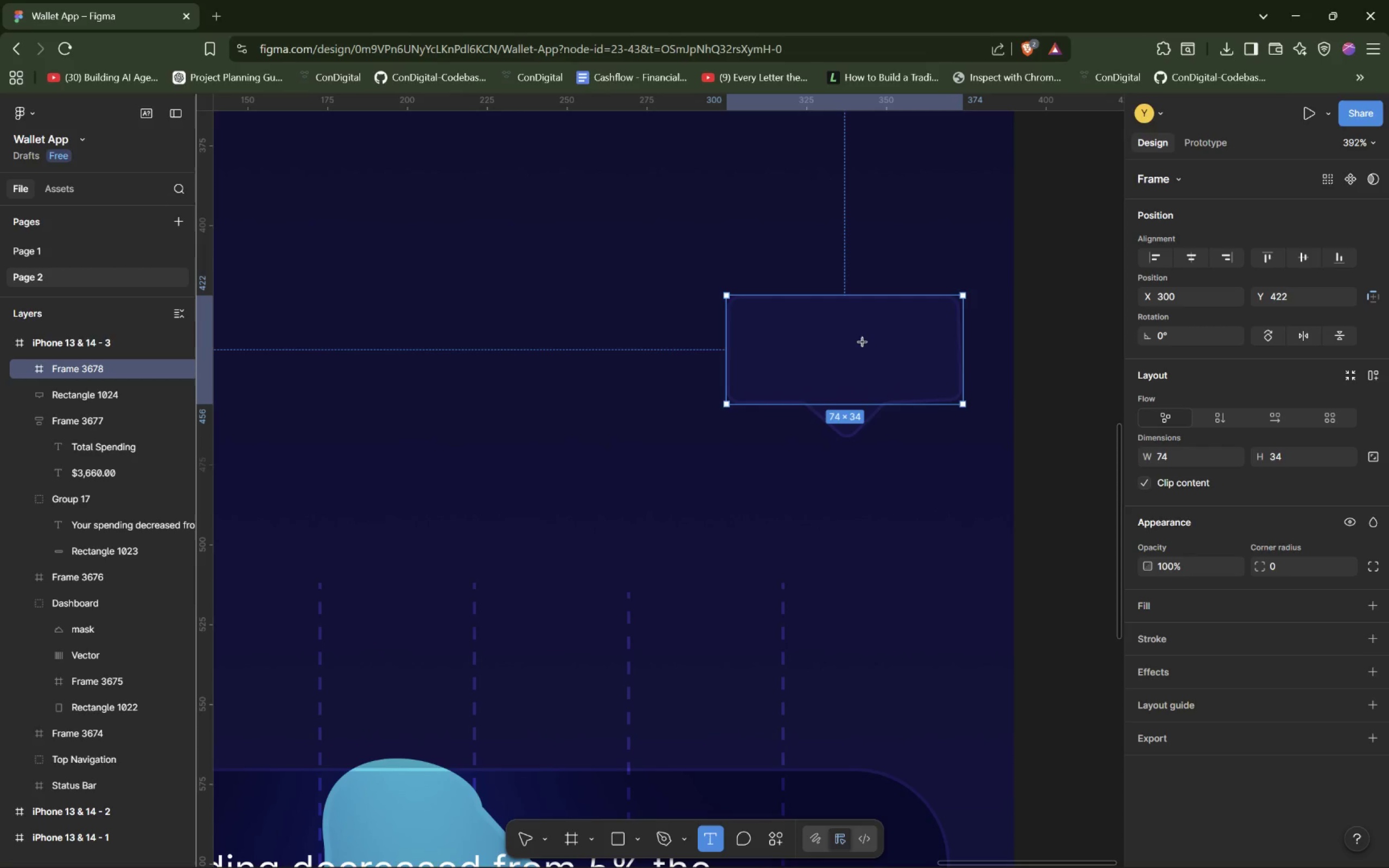 
key(T)
 